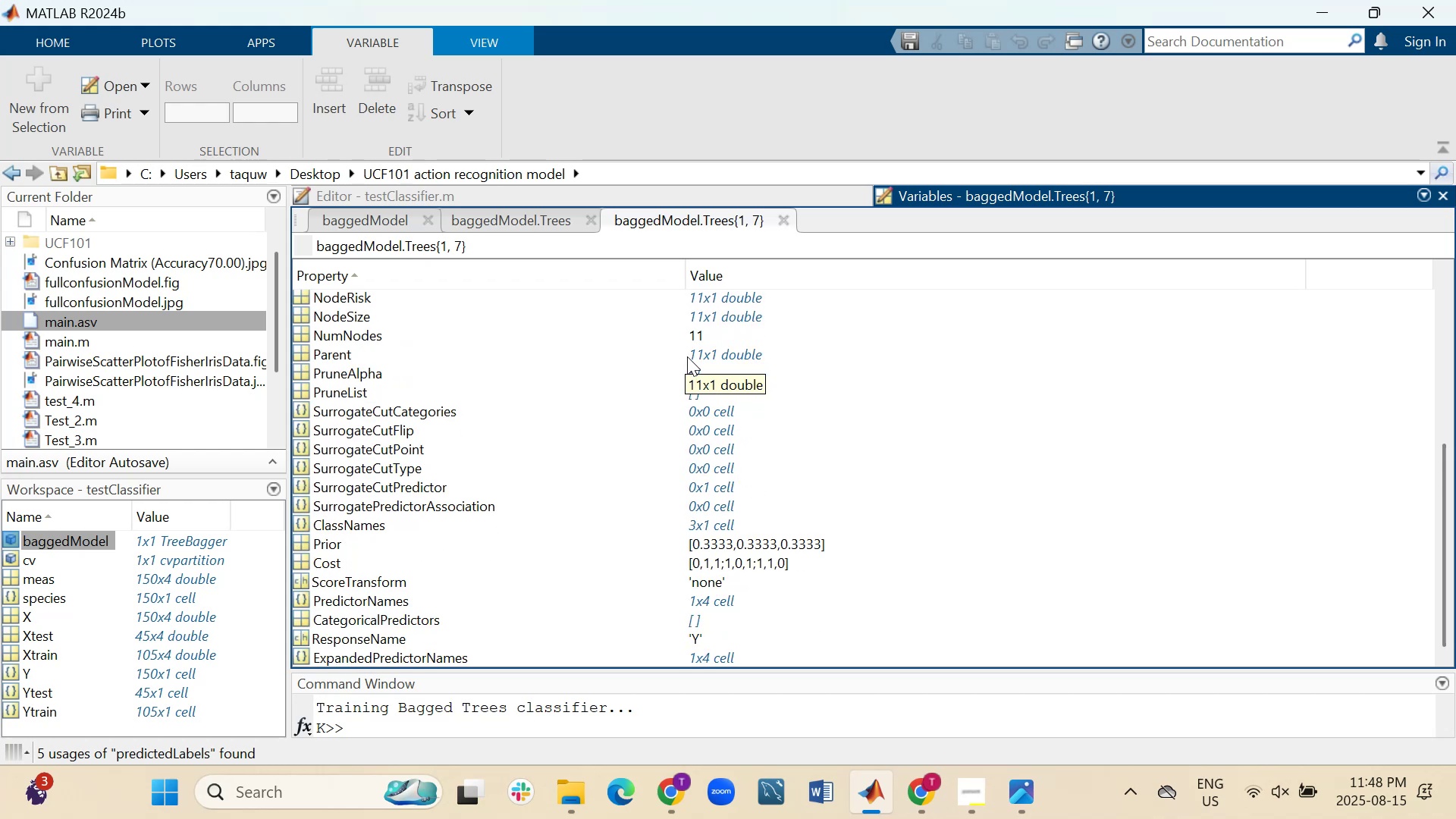 
scroll: coordinate [687, 353], scroll_direction: up, amount: 6.0
 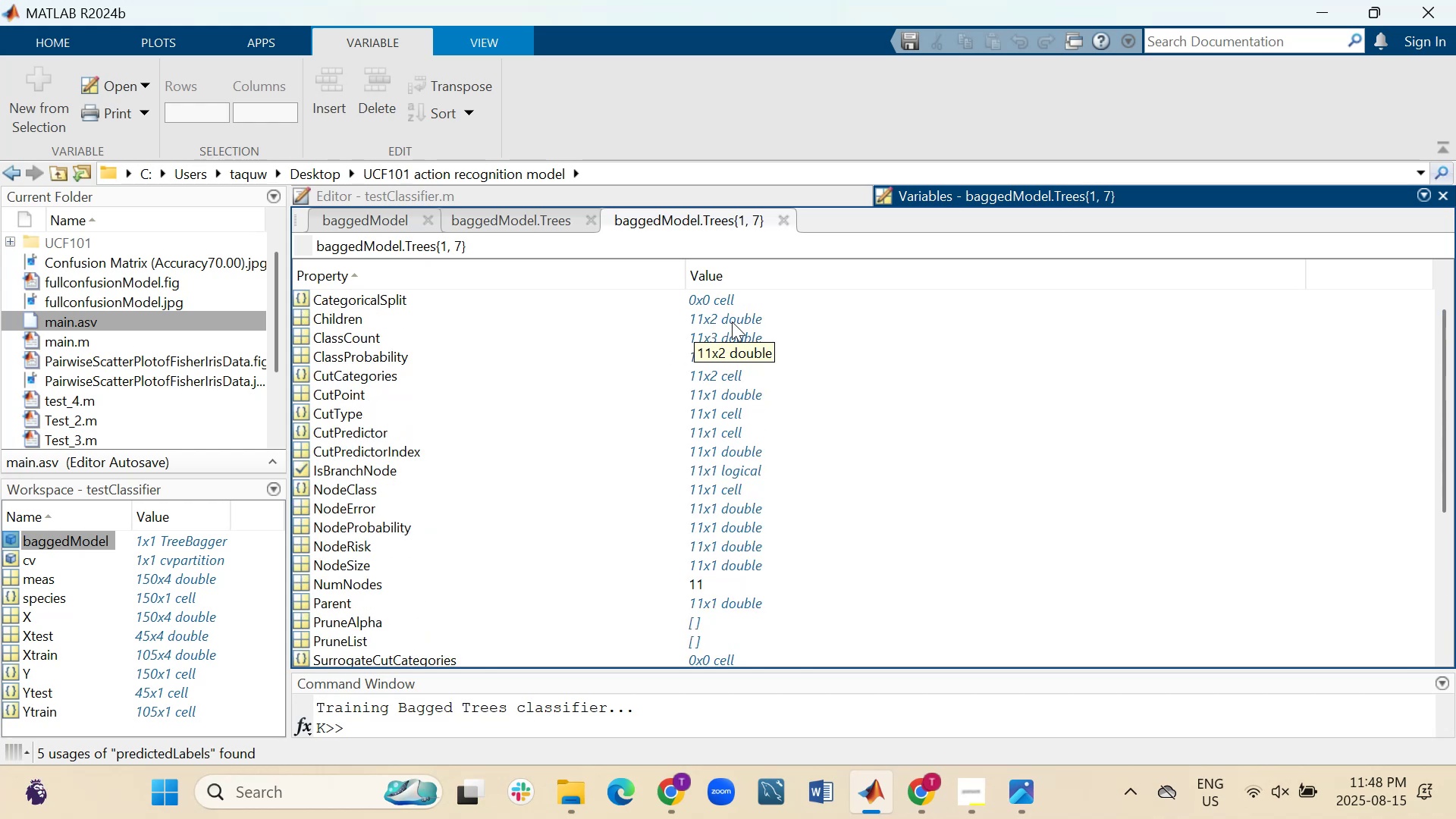 
wait(5.38)
 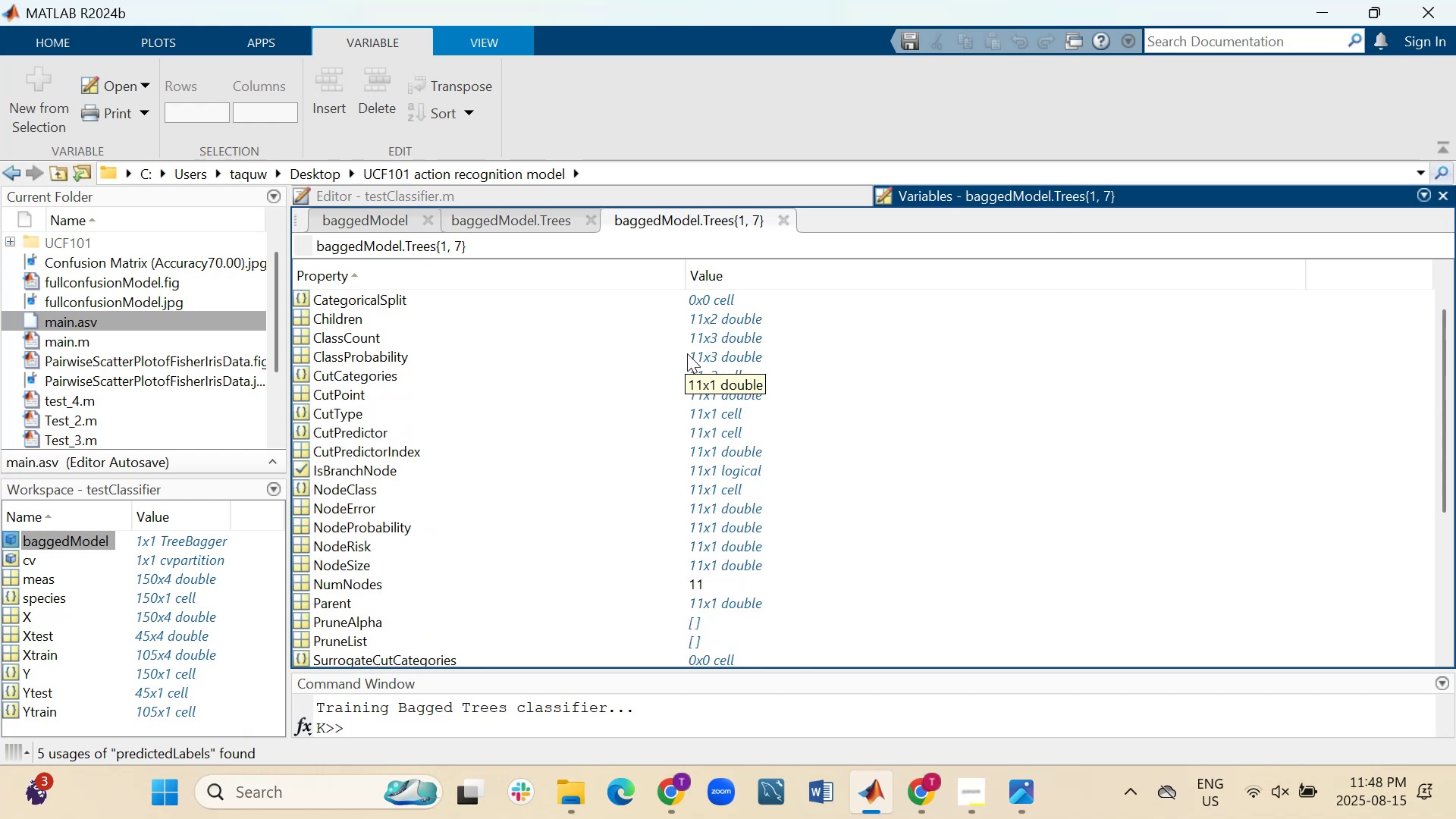 
double_click([732, 322])
 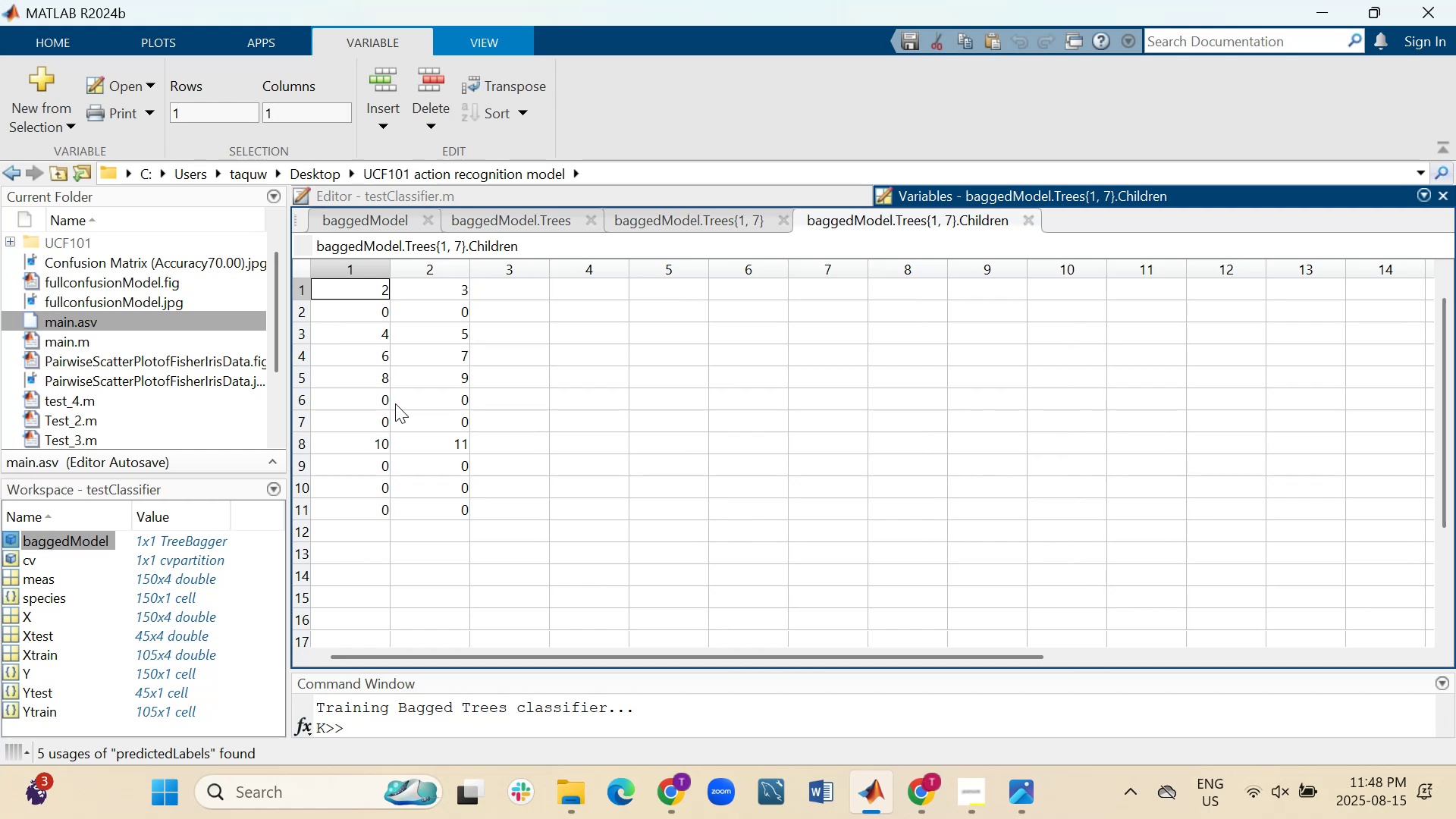 
wait(8.17)
 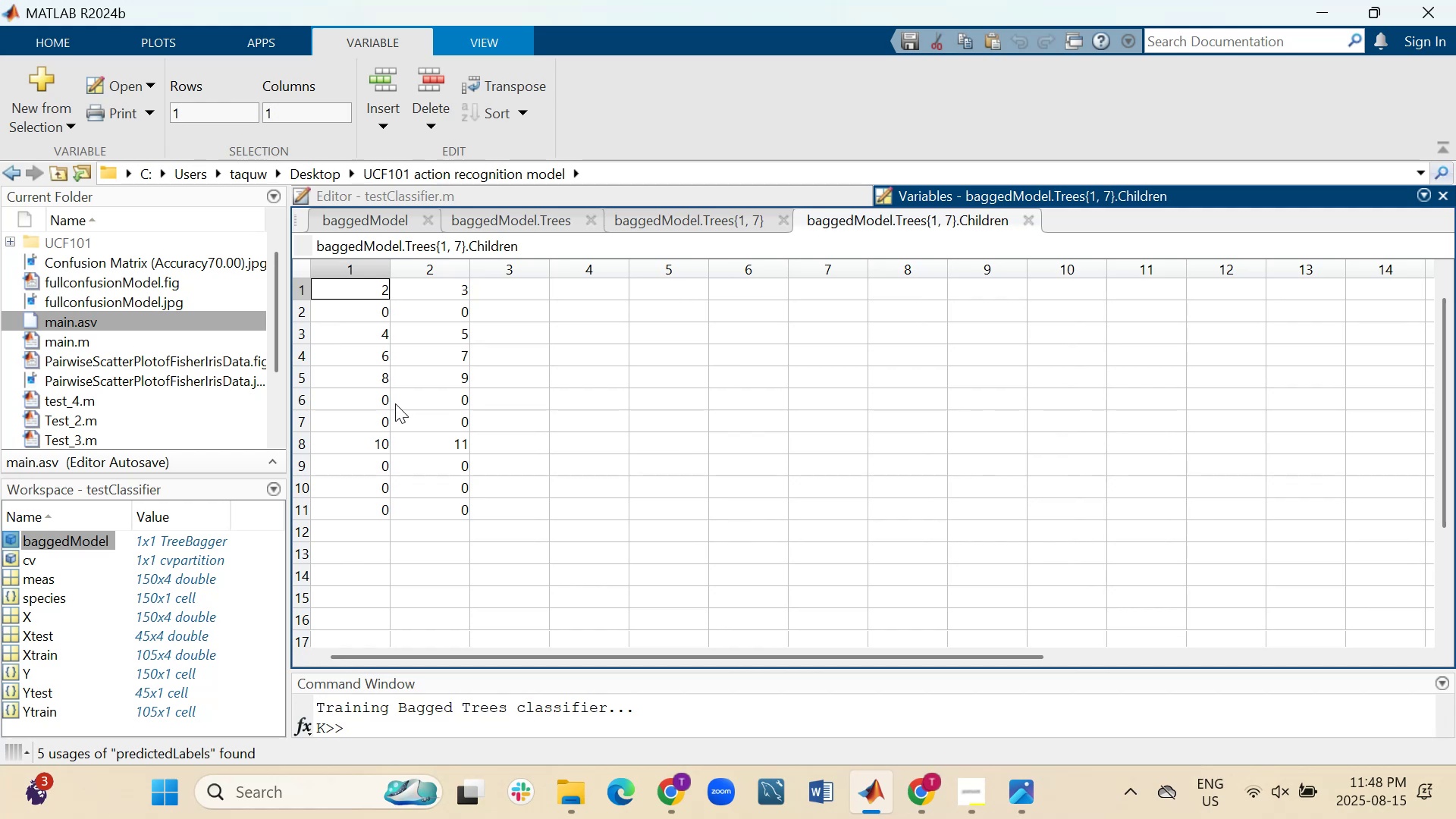 
left_click([663, 218])
 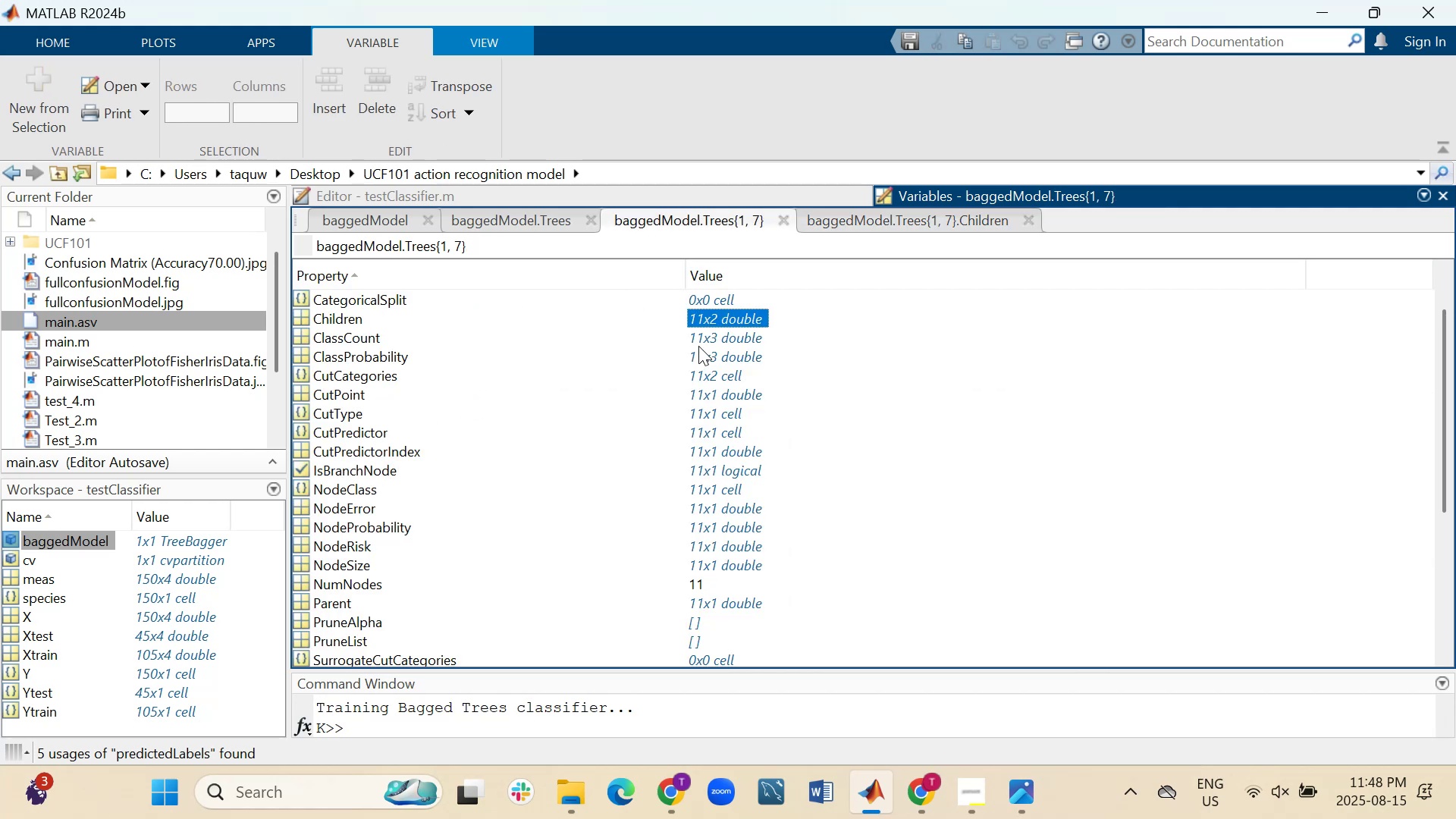 
double_click([698, 343])
 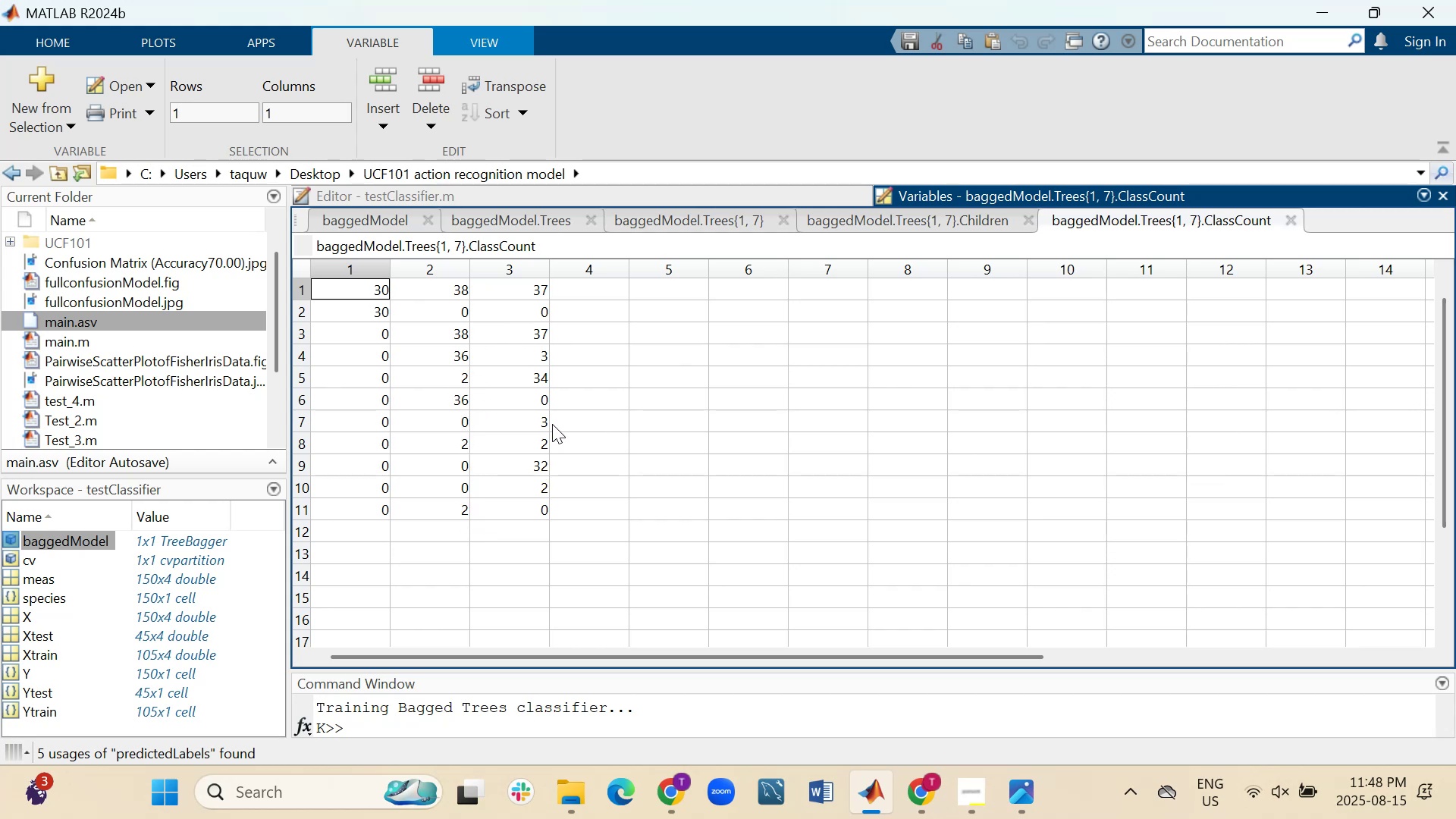 
wait(12.13)
 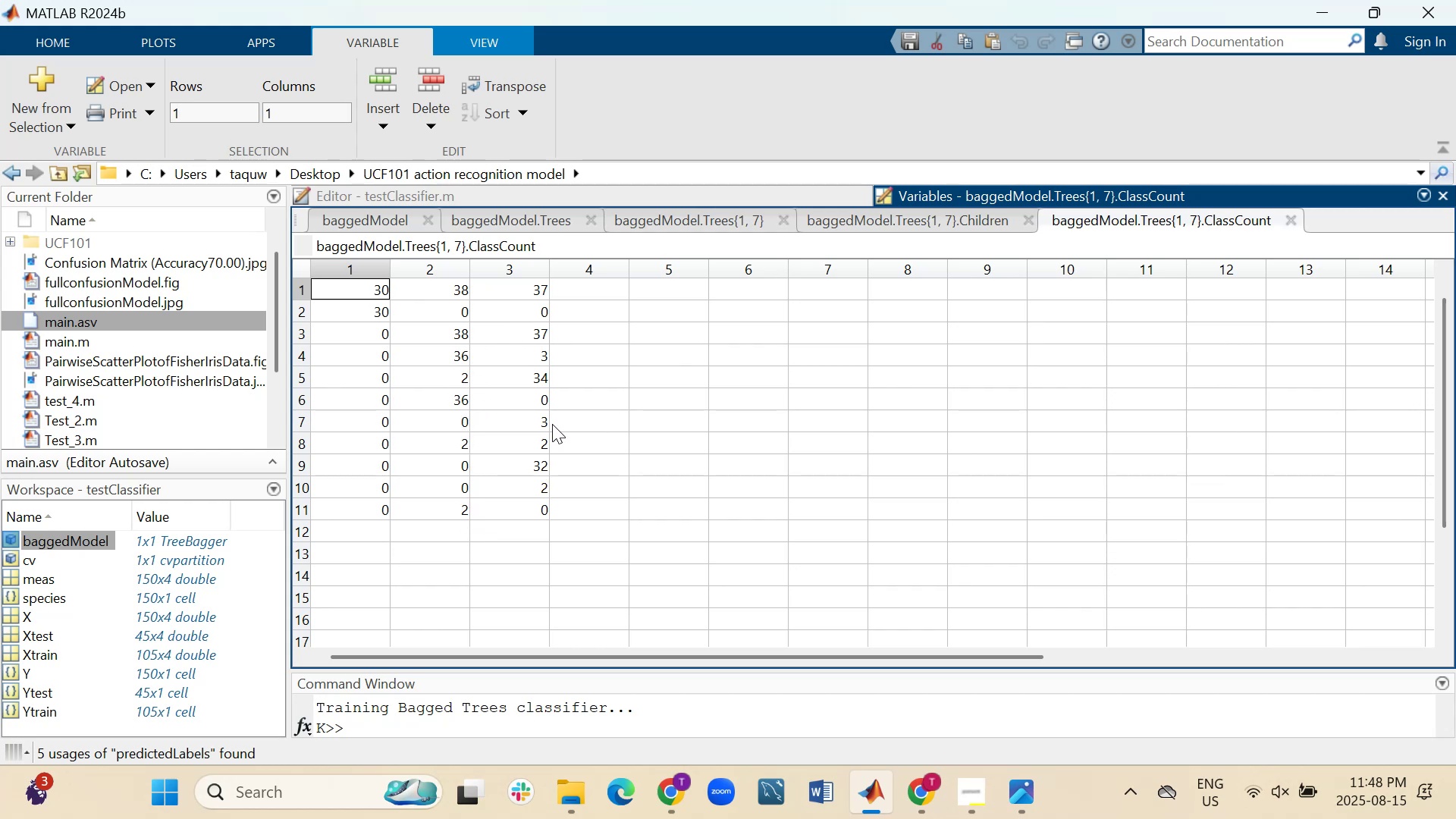 
left_click([1292, 218])
 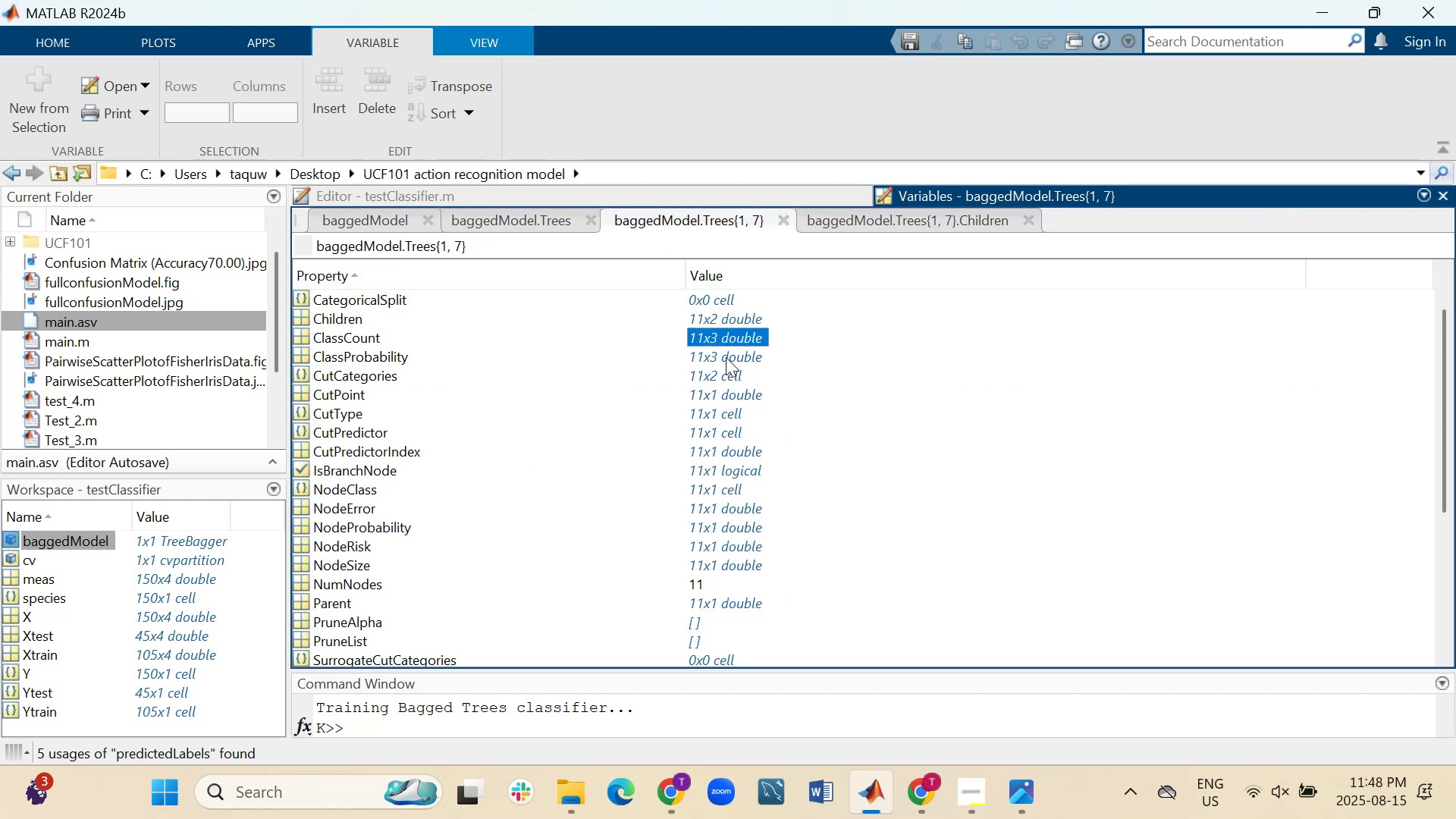 
double_click([725, 356])
 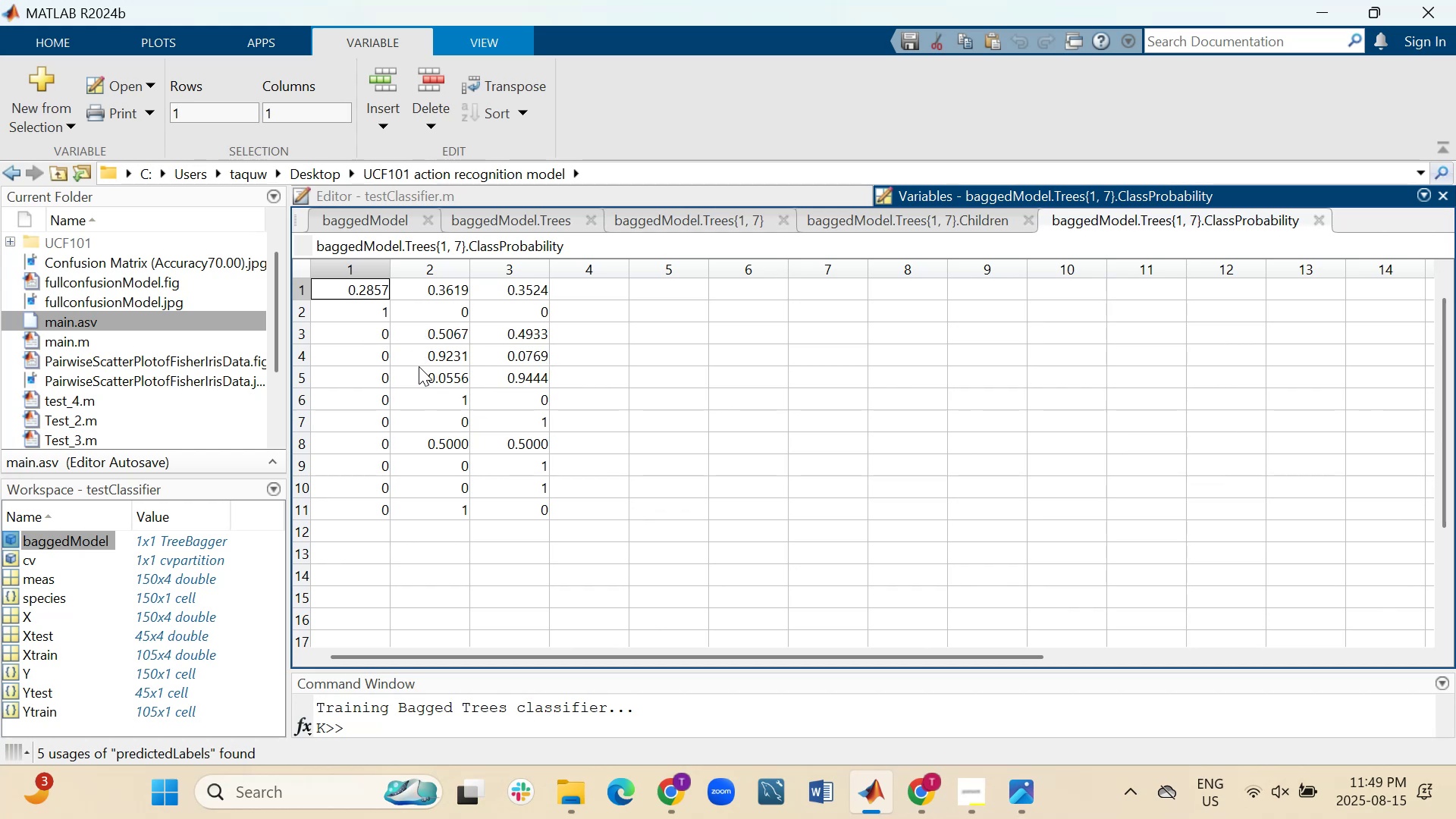 
wait(51.98)
 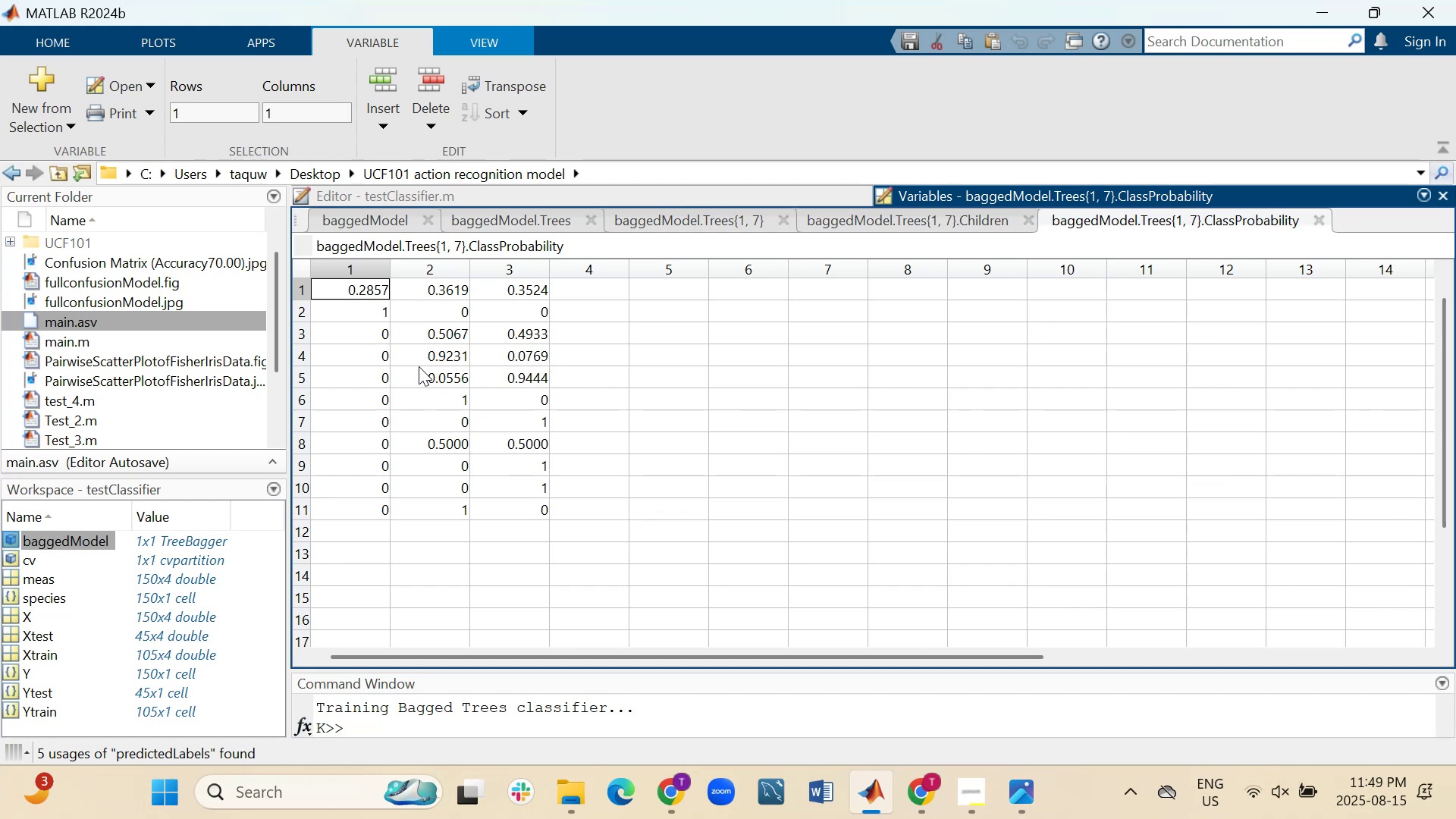 
left_click([1320, 227])
 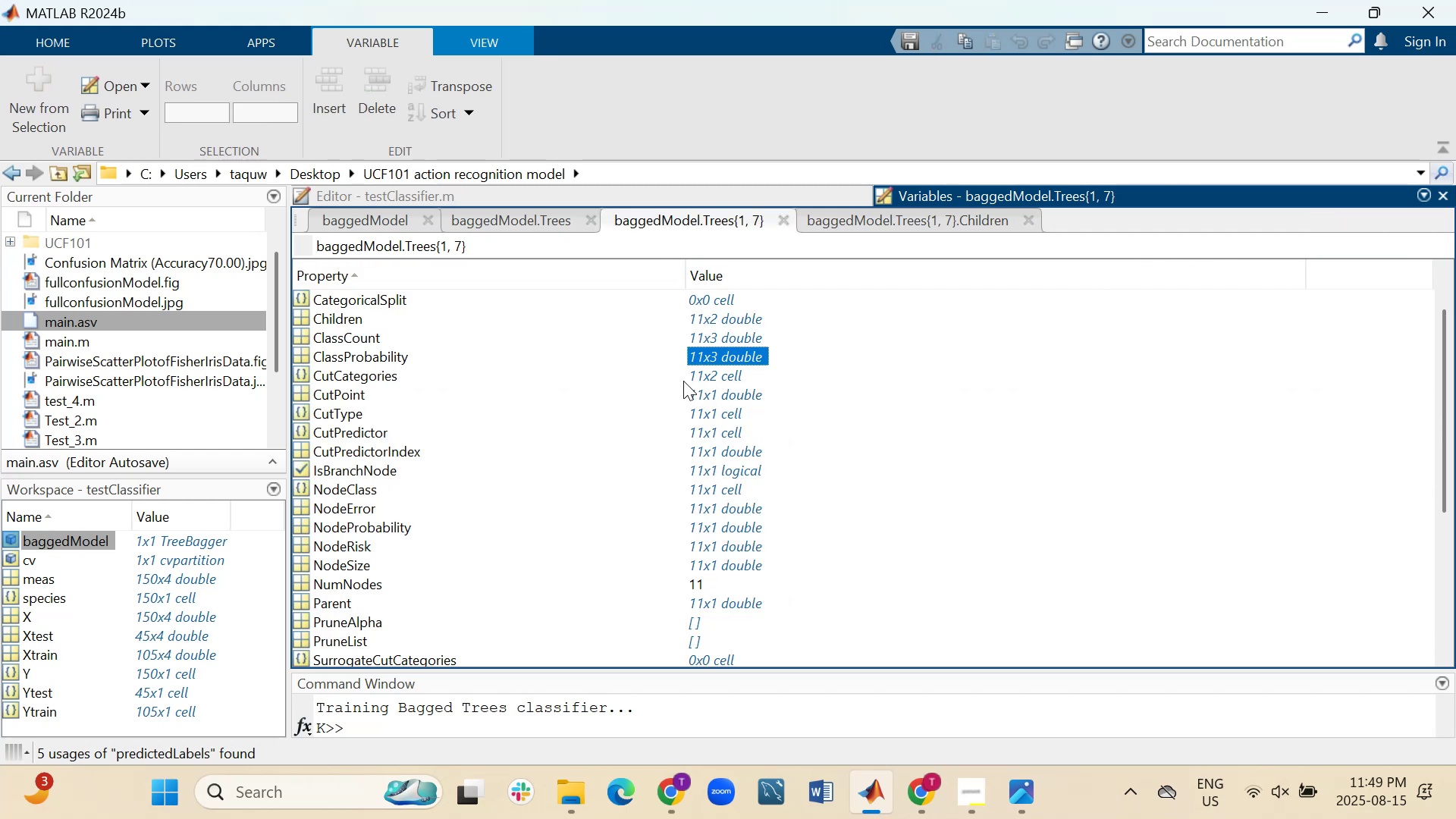 
double_click([715, 378])
 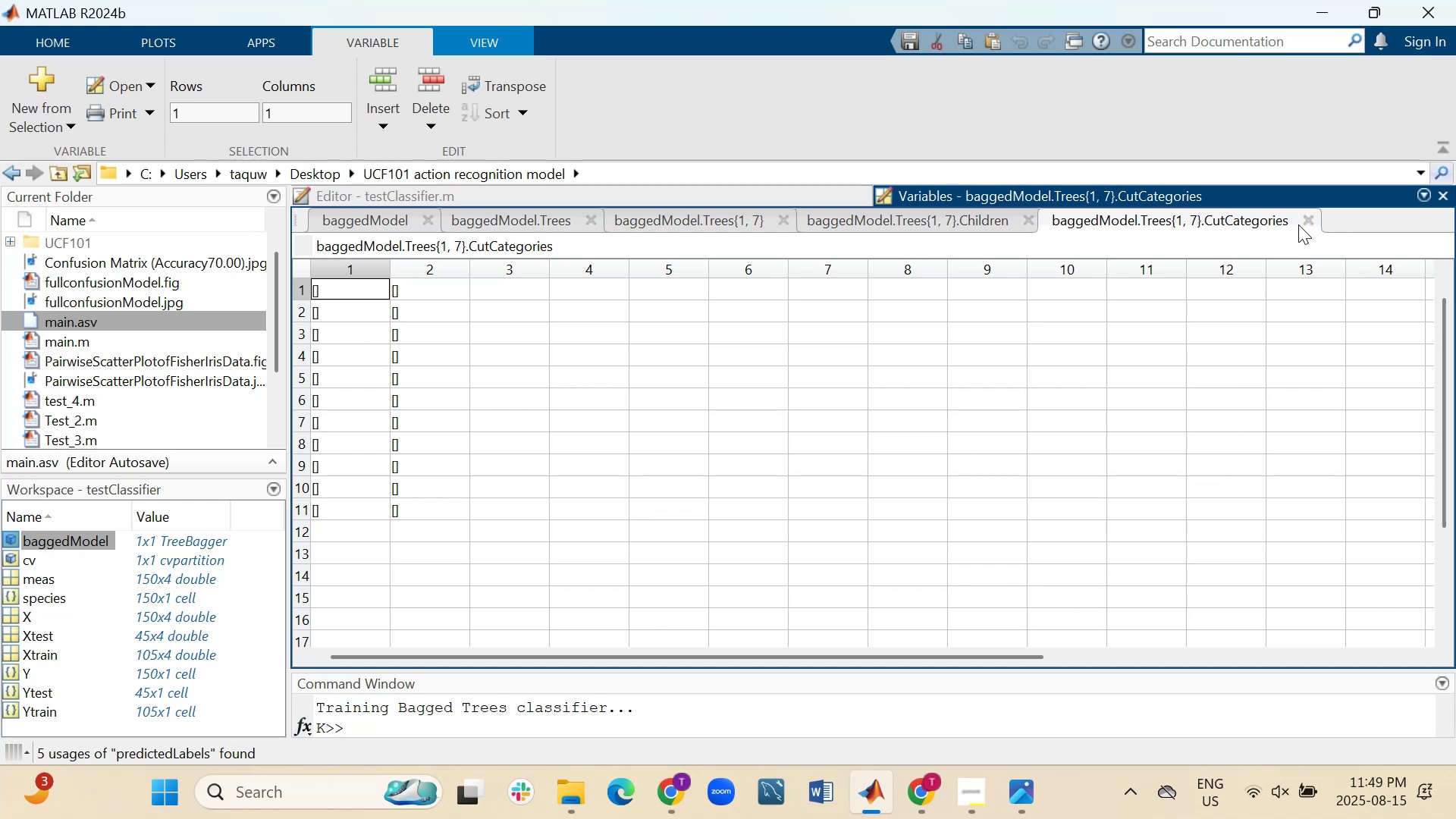 
left_click([1313, 221])
 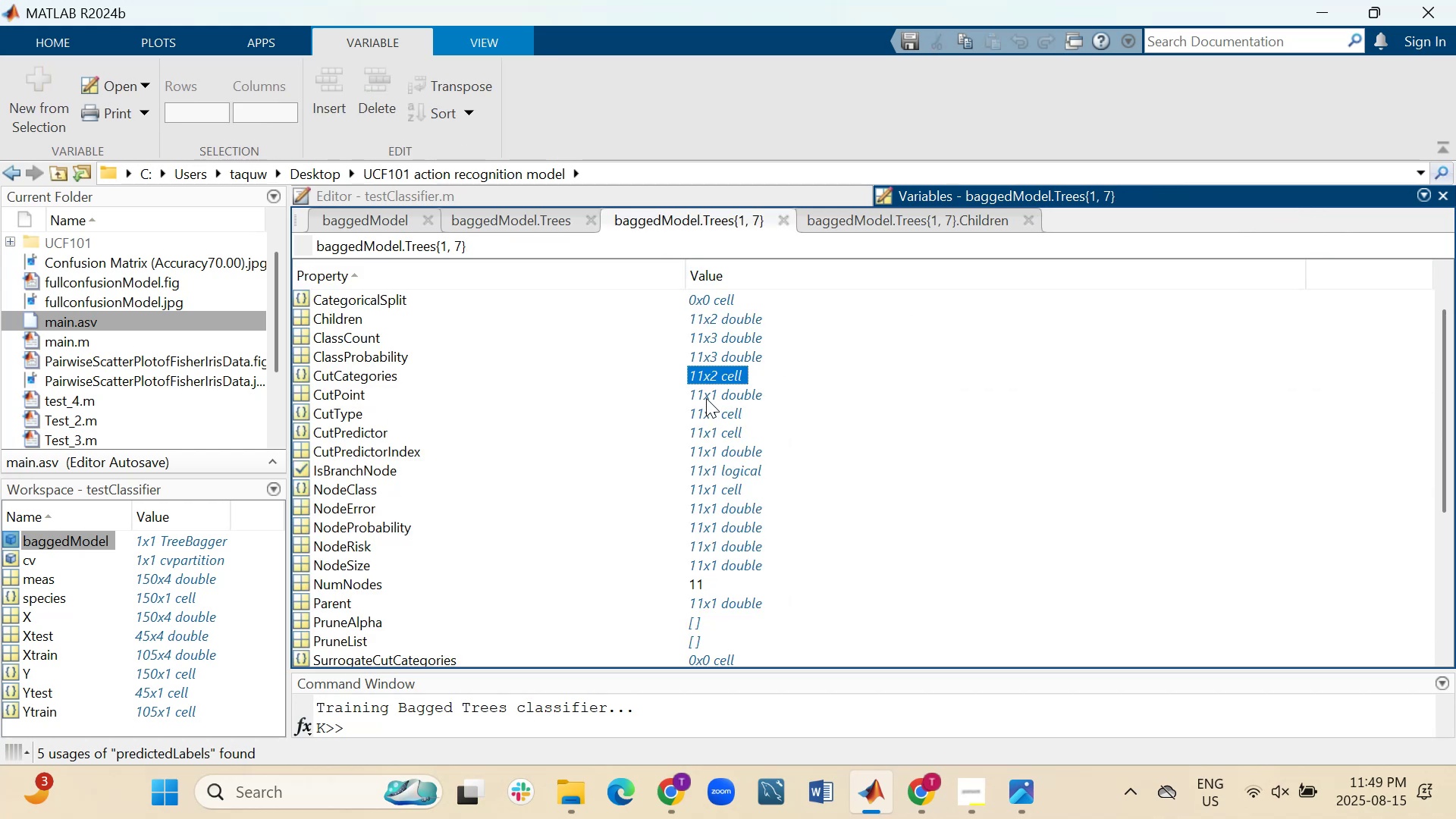 
double_click([706, 398])
 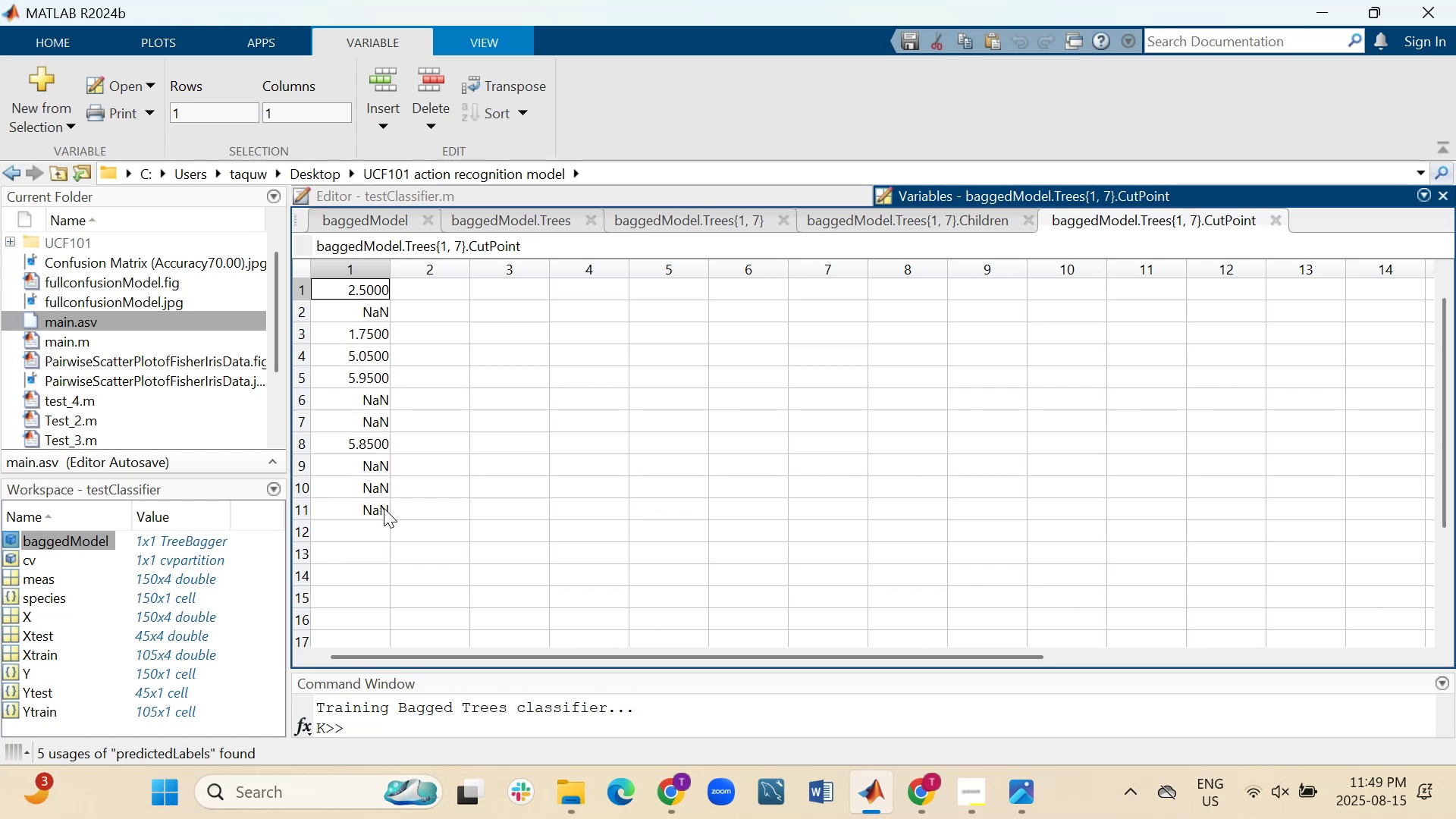 
wait(19.29)
 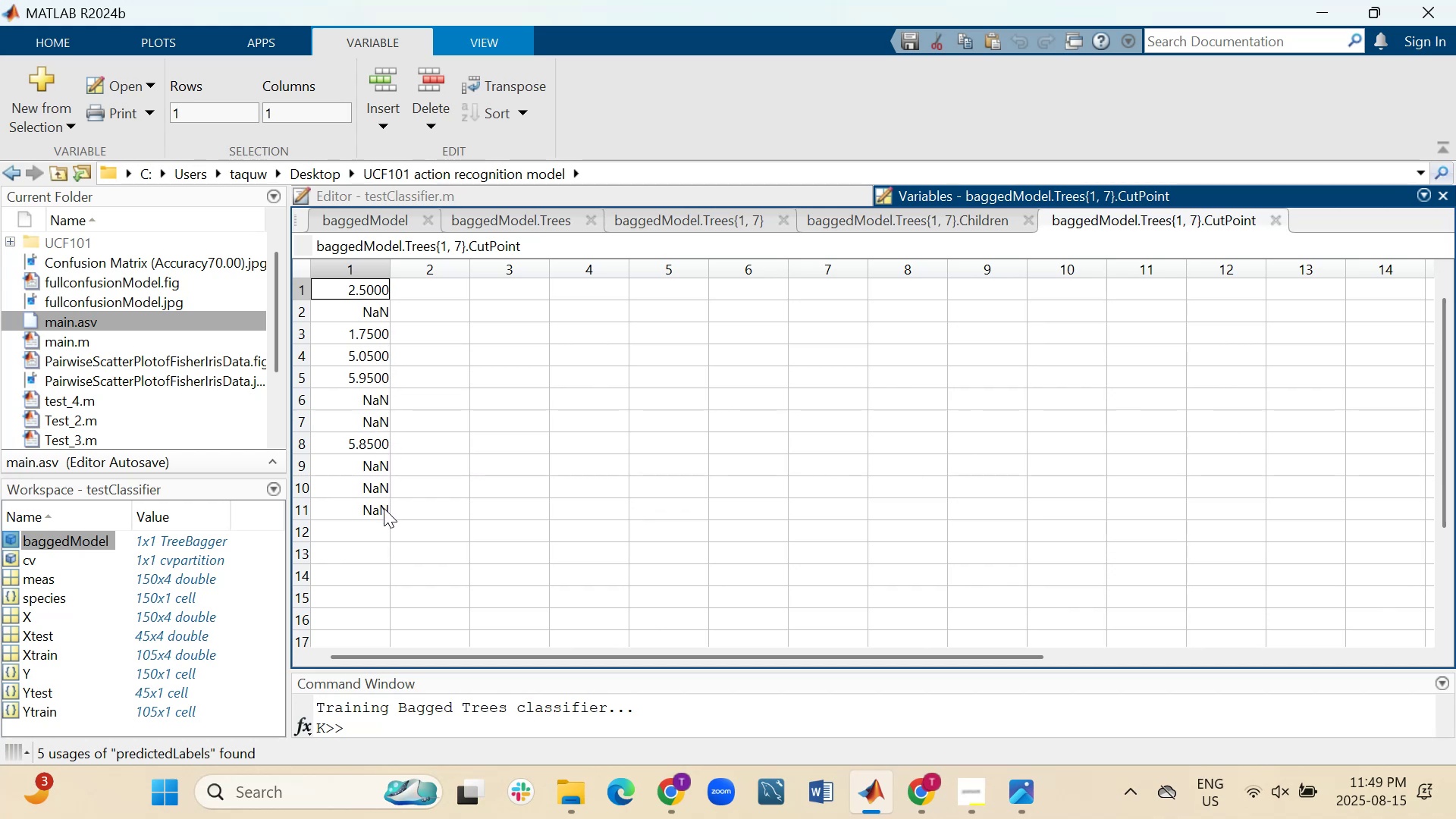 
left_click([1273, 227])
 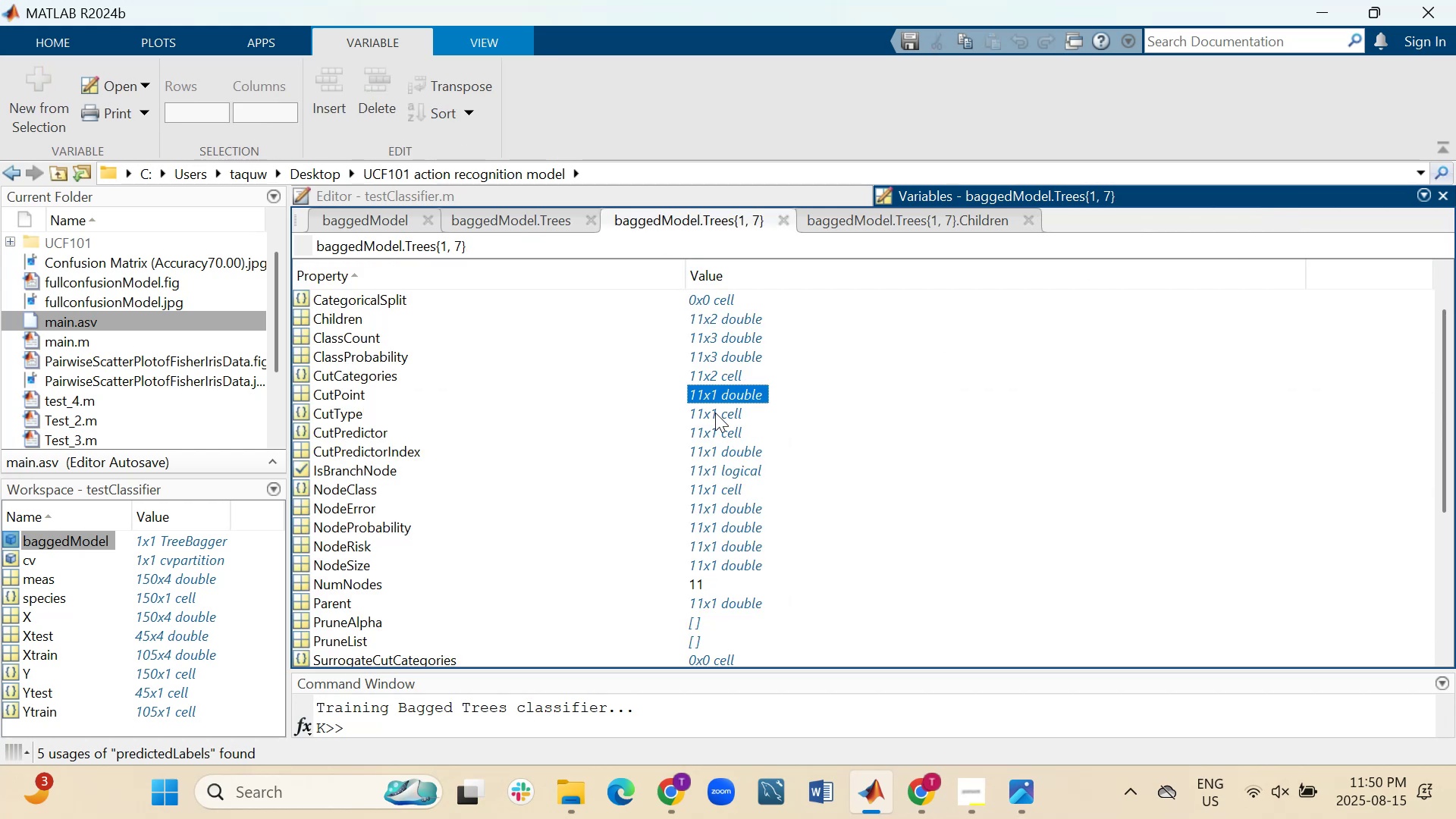 
double_click([714, 413])
 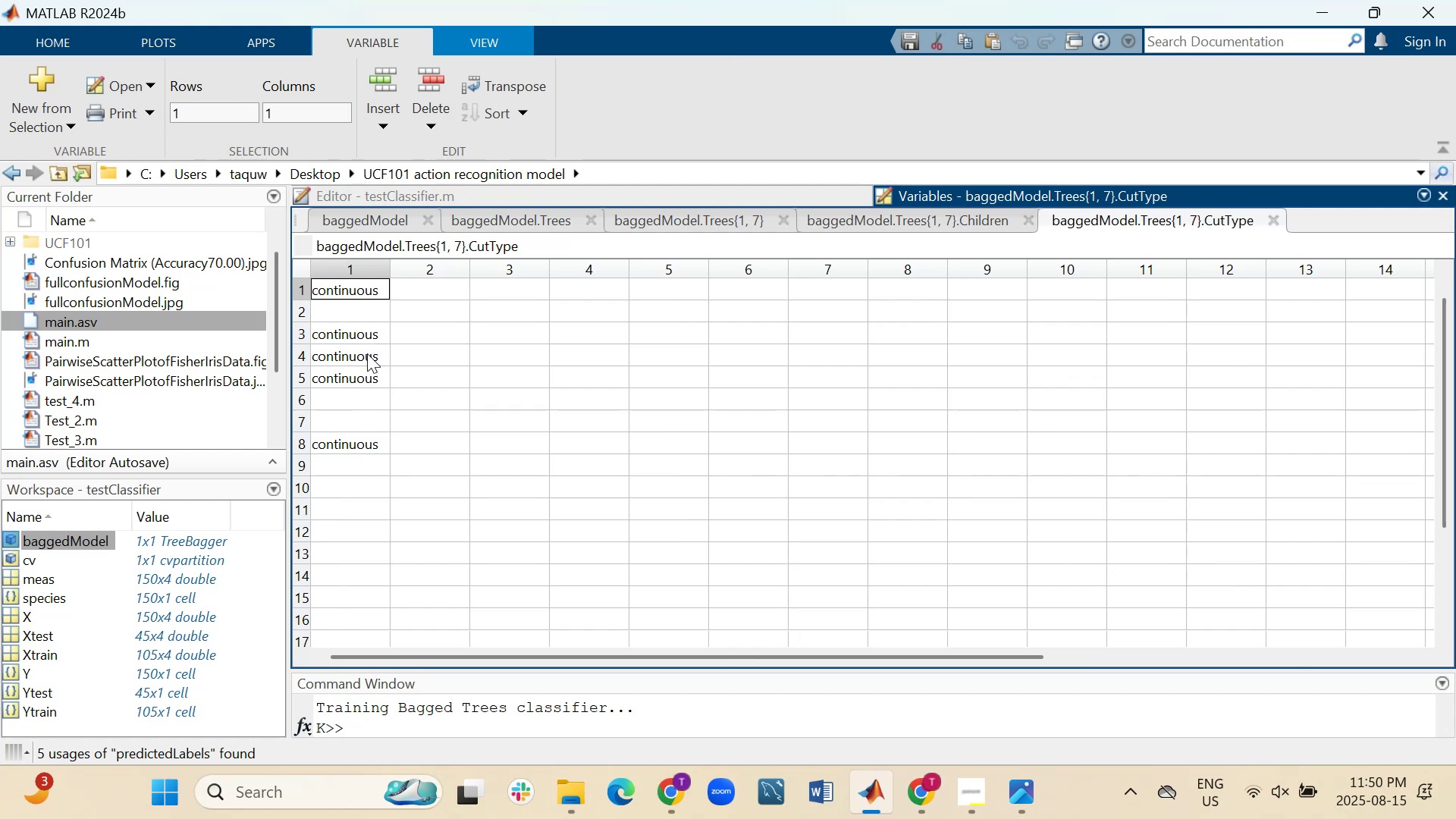 
wait(12.1)
 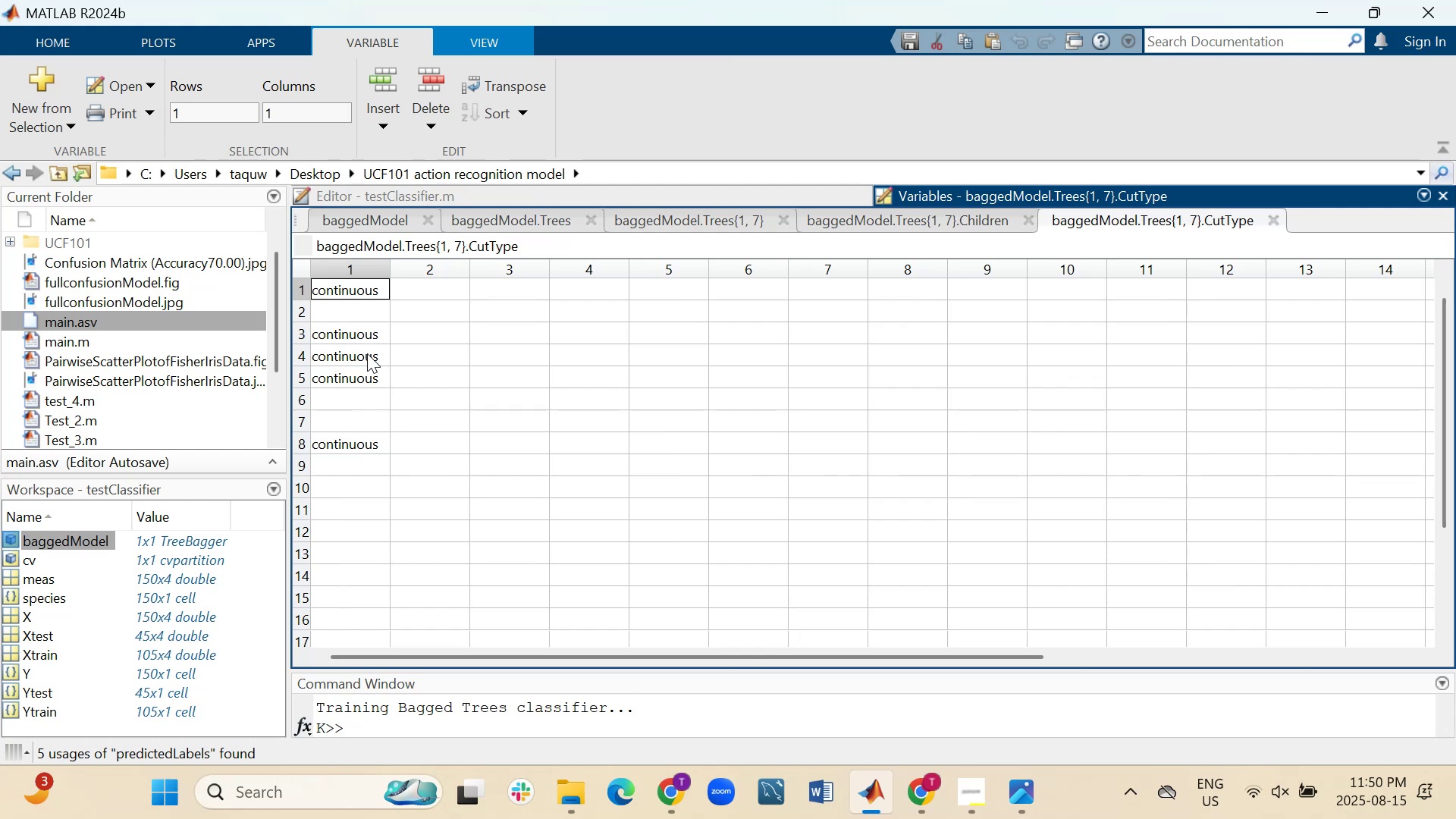 
left_click([1272, 225])
 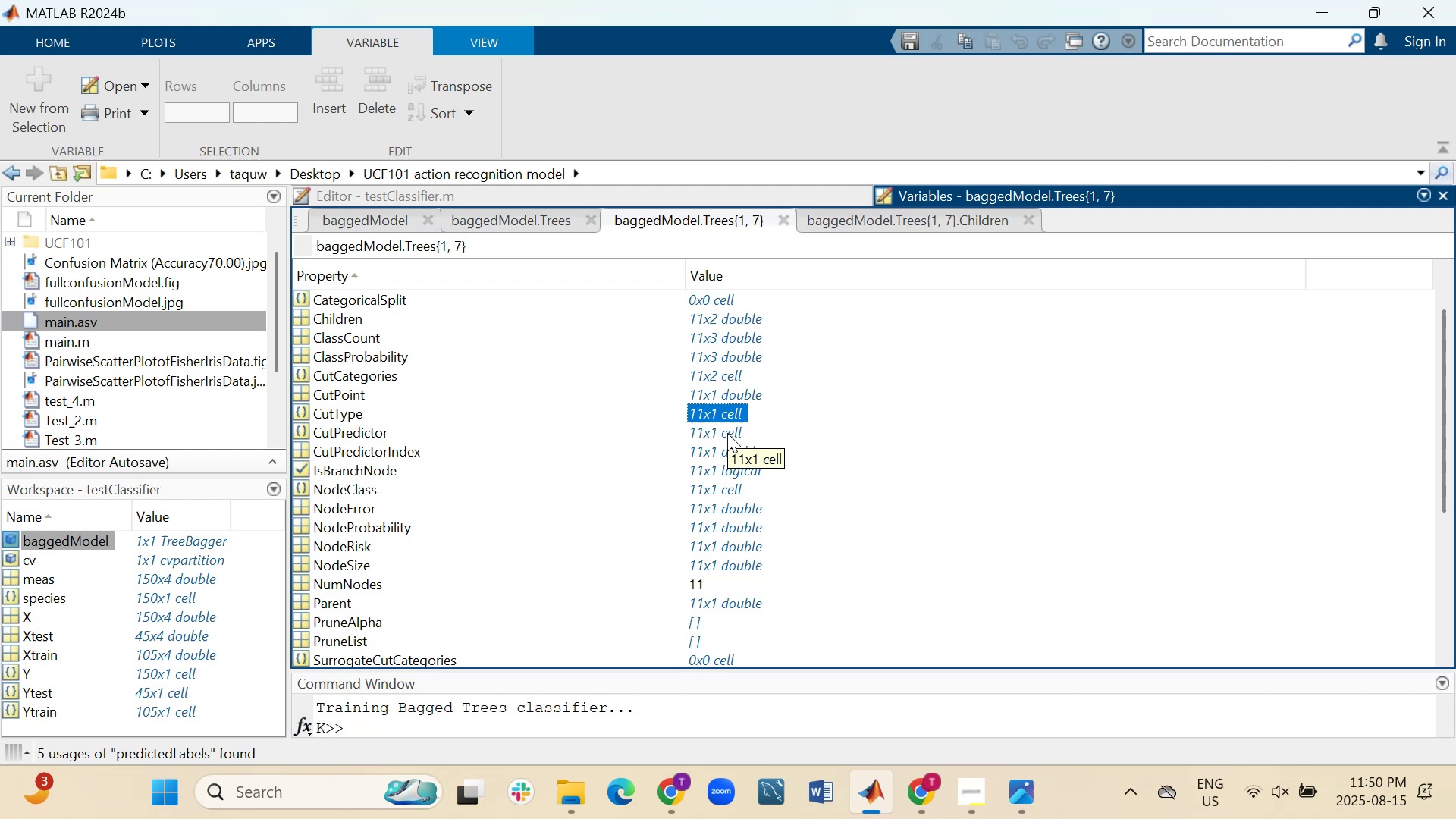 
double_click([727, 433])
 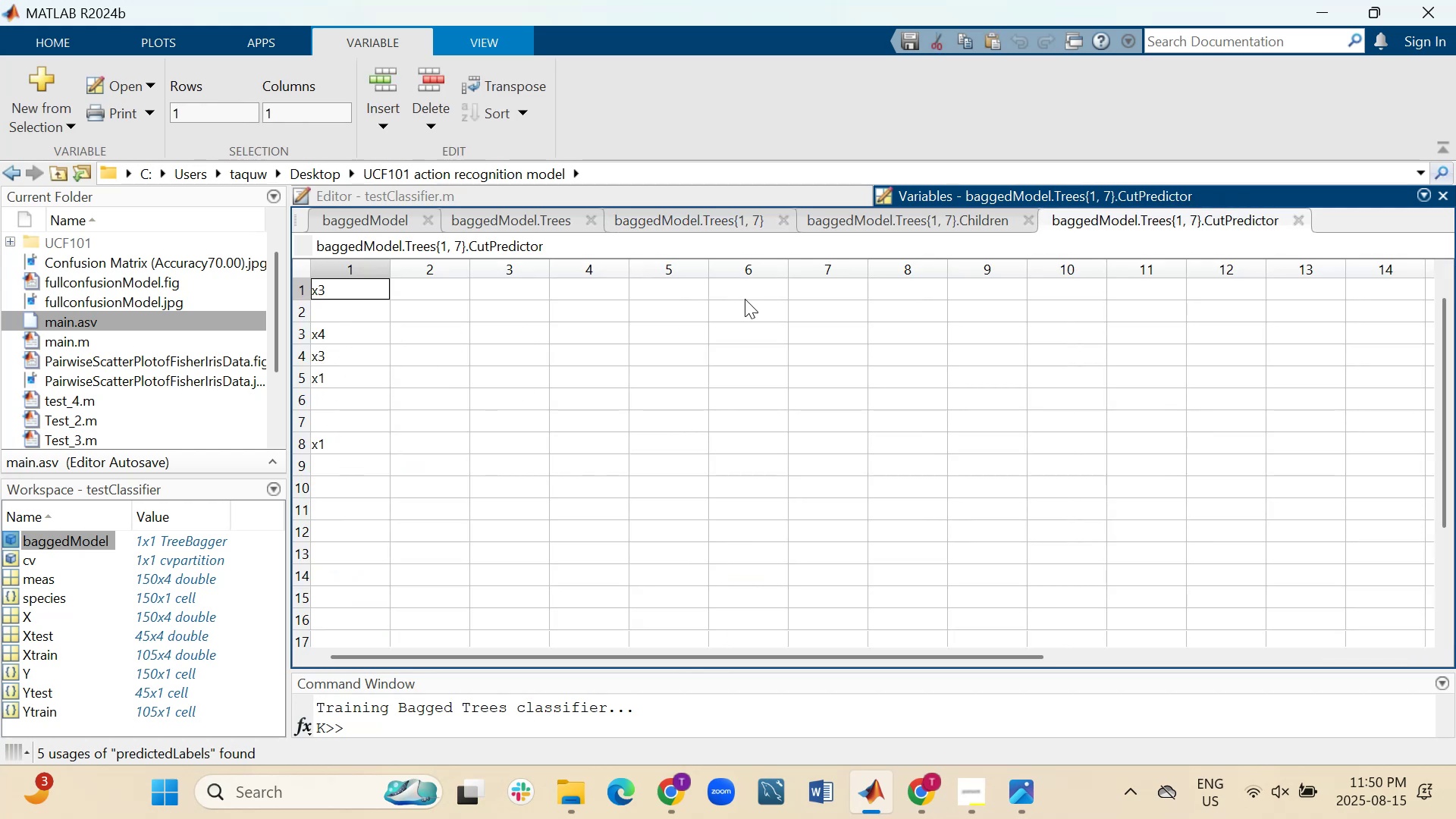 
wait(5.94)
 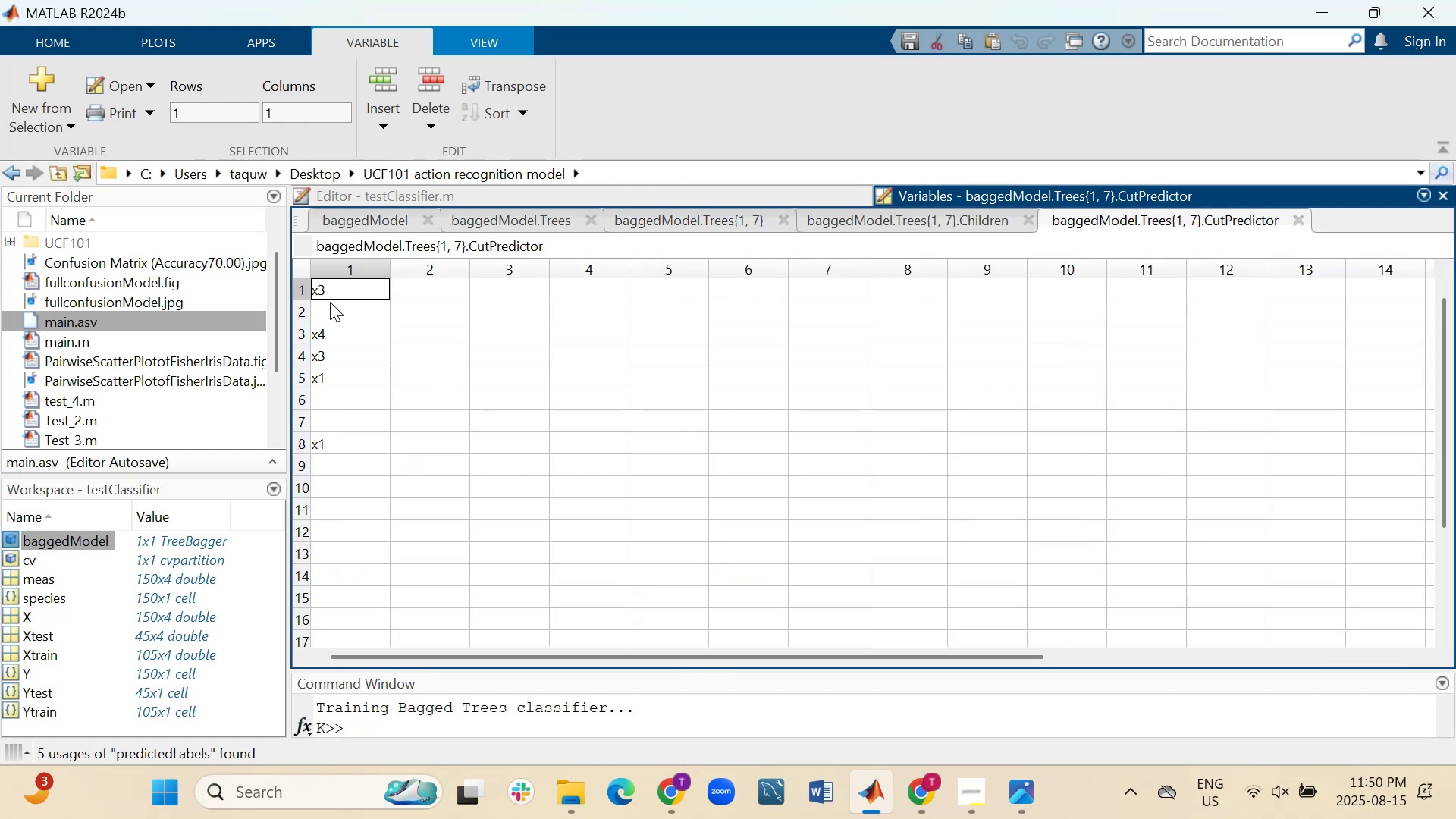 
left_click([1294, 224])
 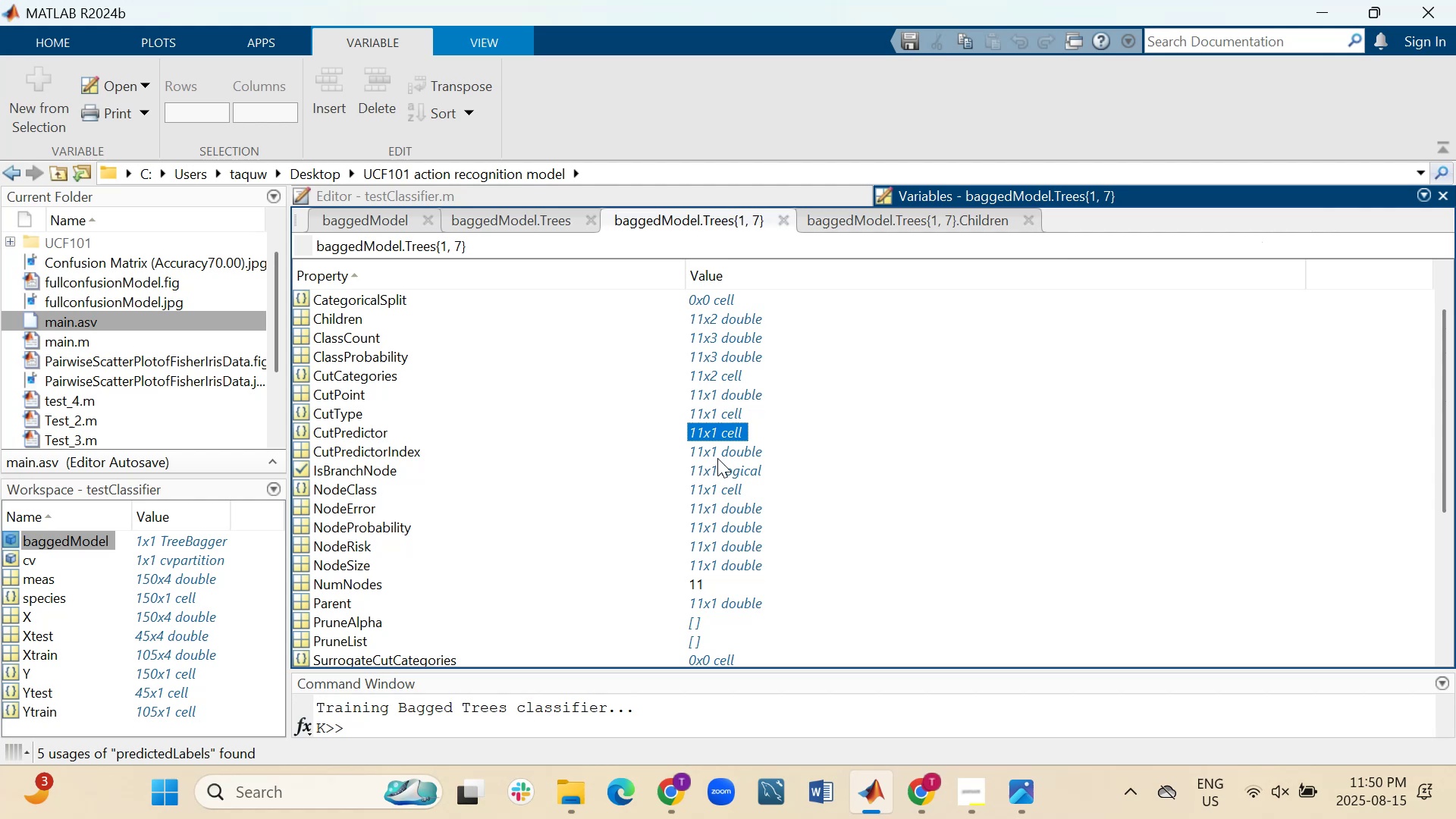 
double_click([719, 455])
 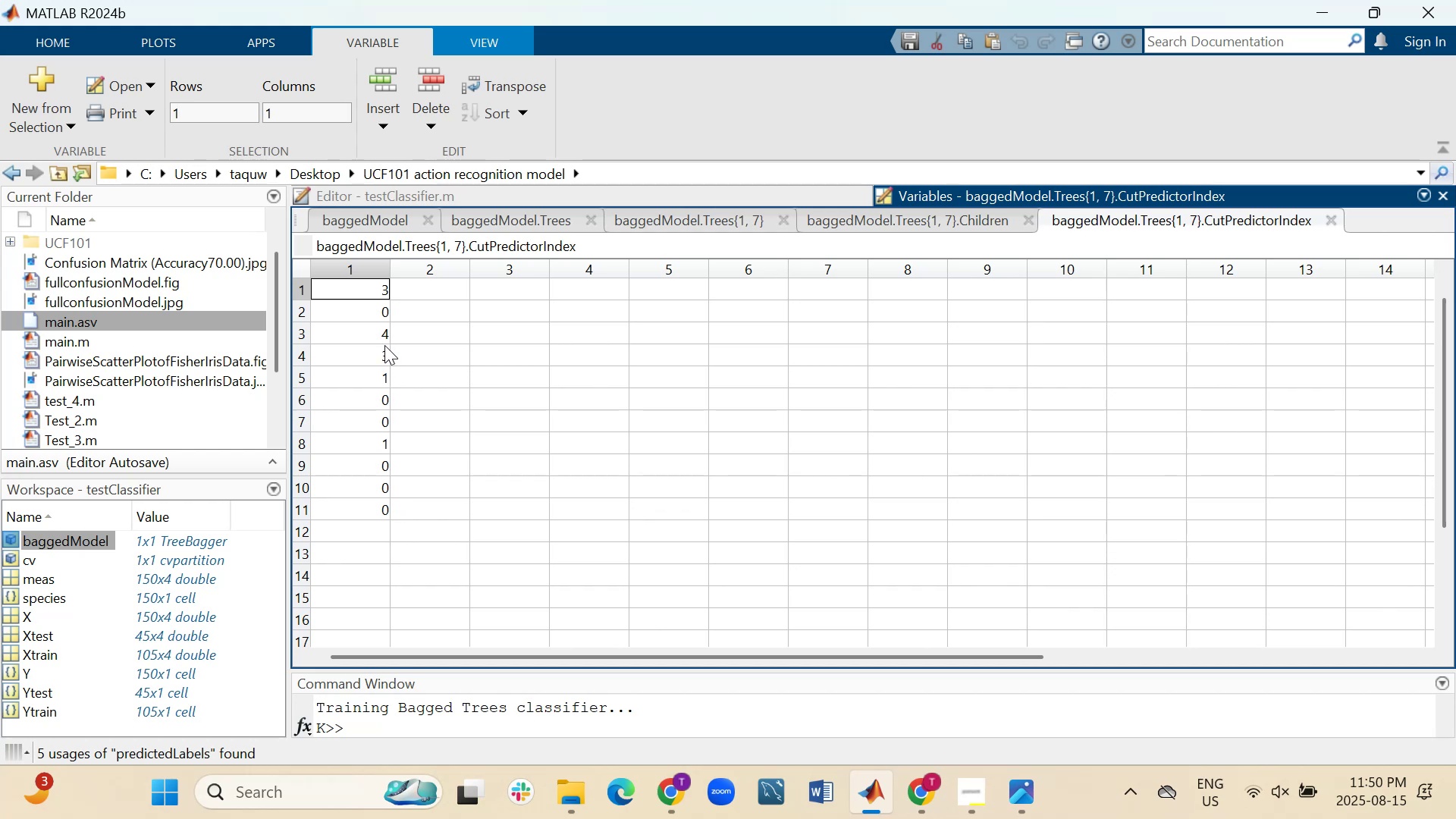 
wait(18.53)
 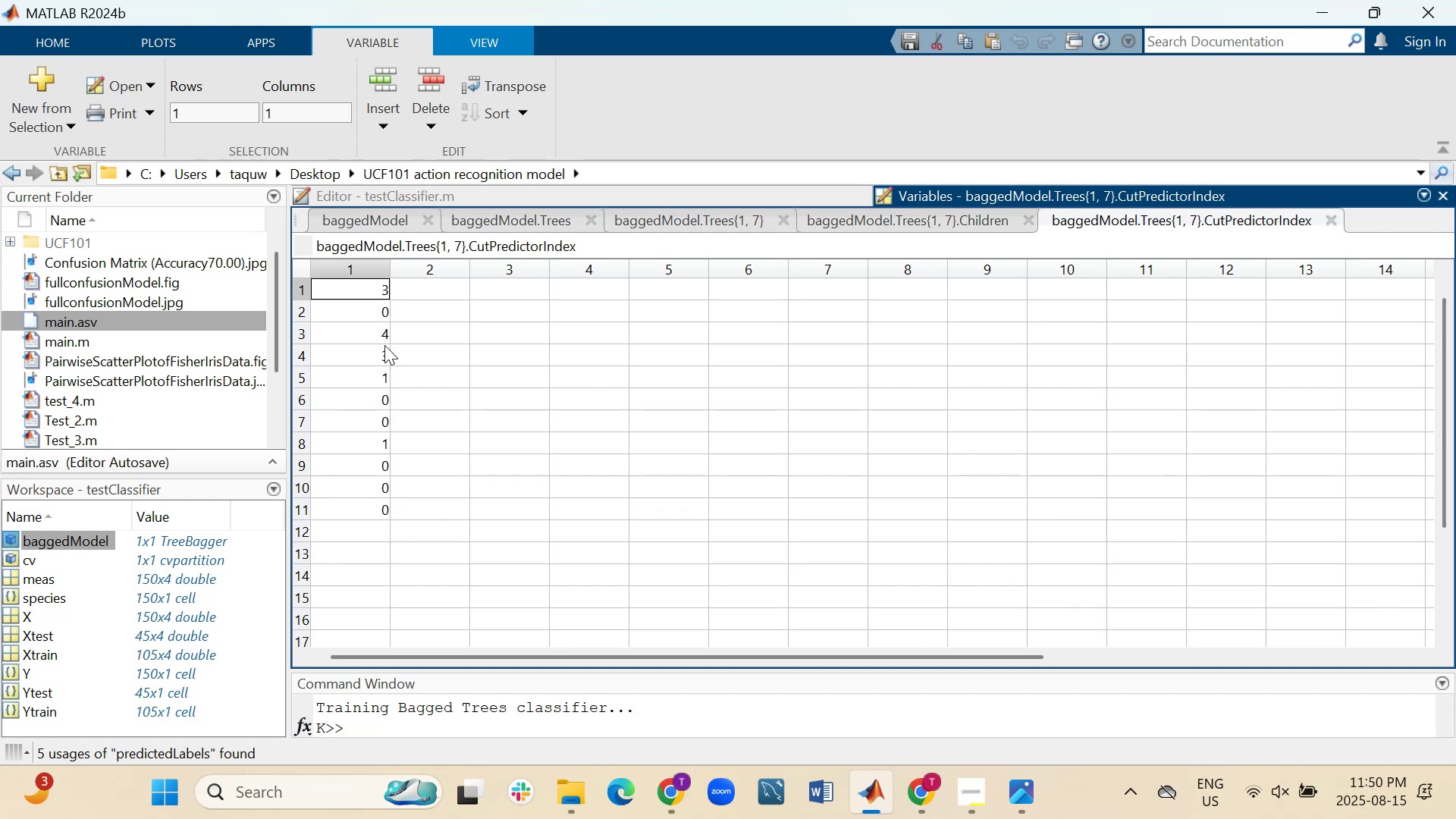 
left_click([1334, 226])
 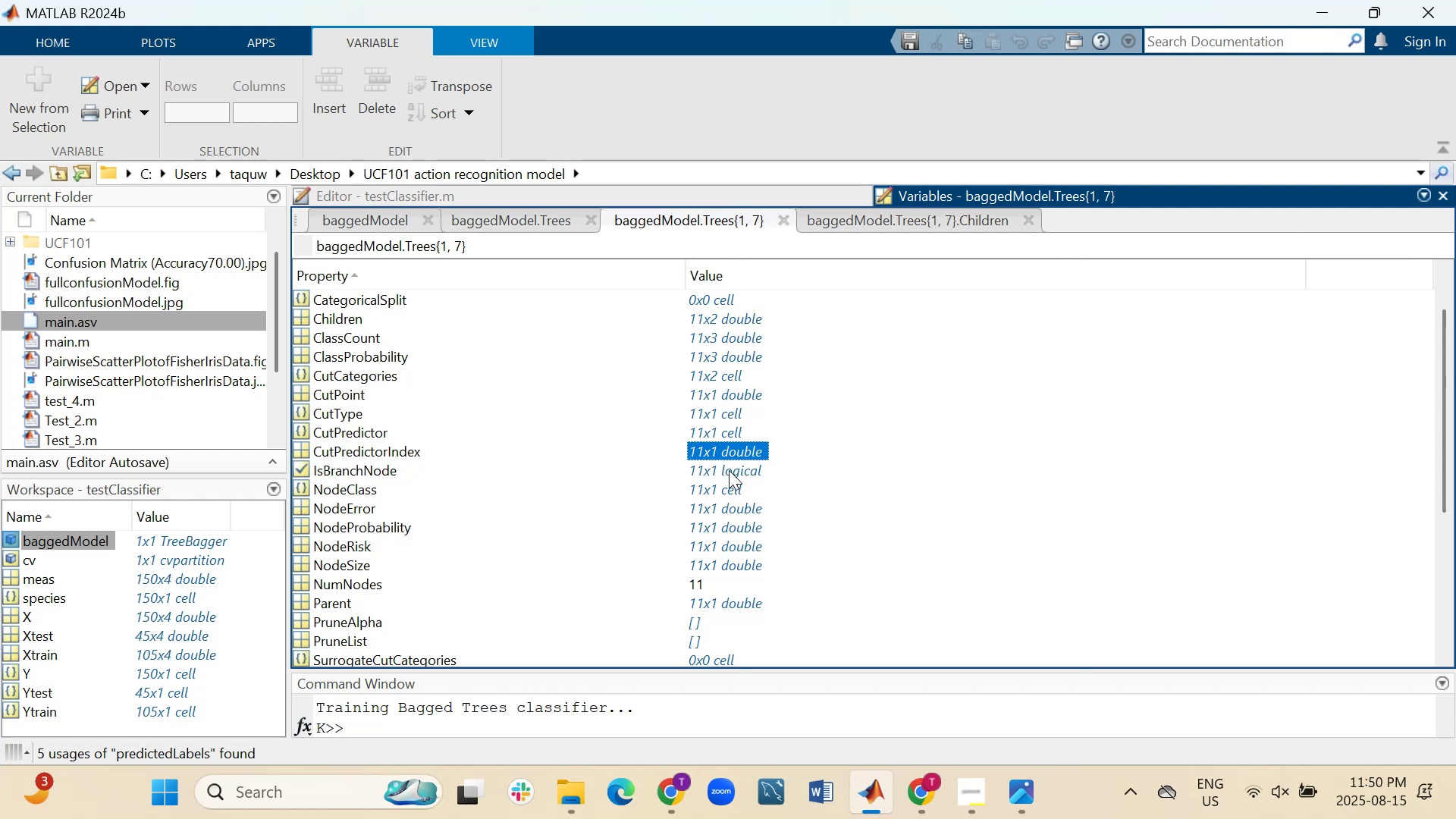 
double_click([730, 470])
 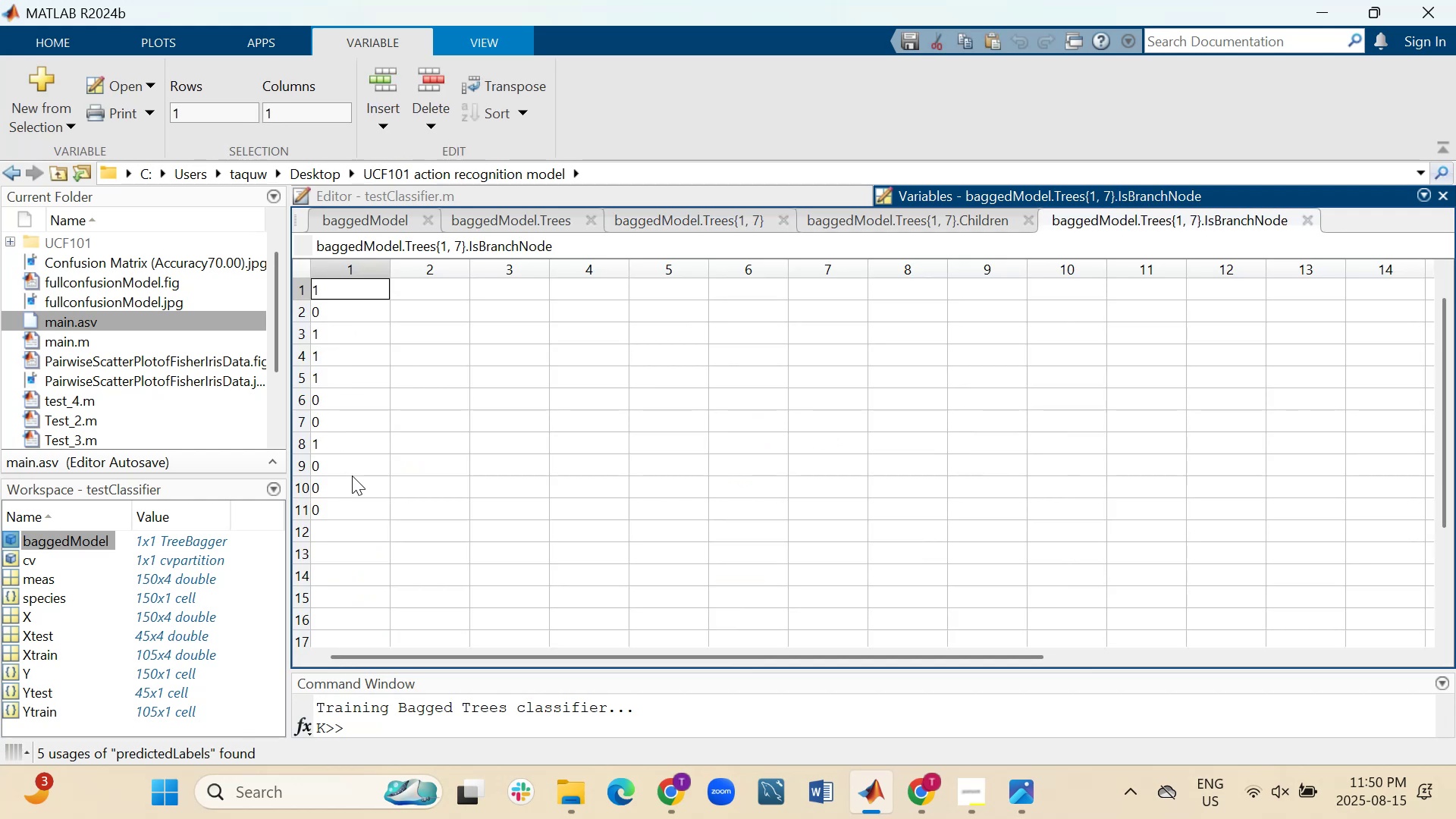 
wait(9.85)
 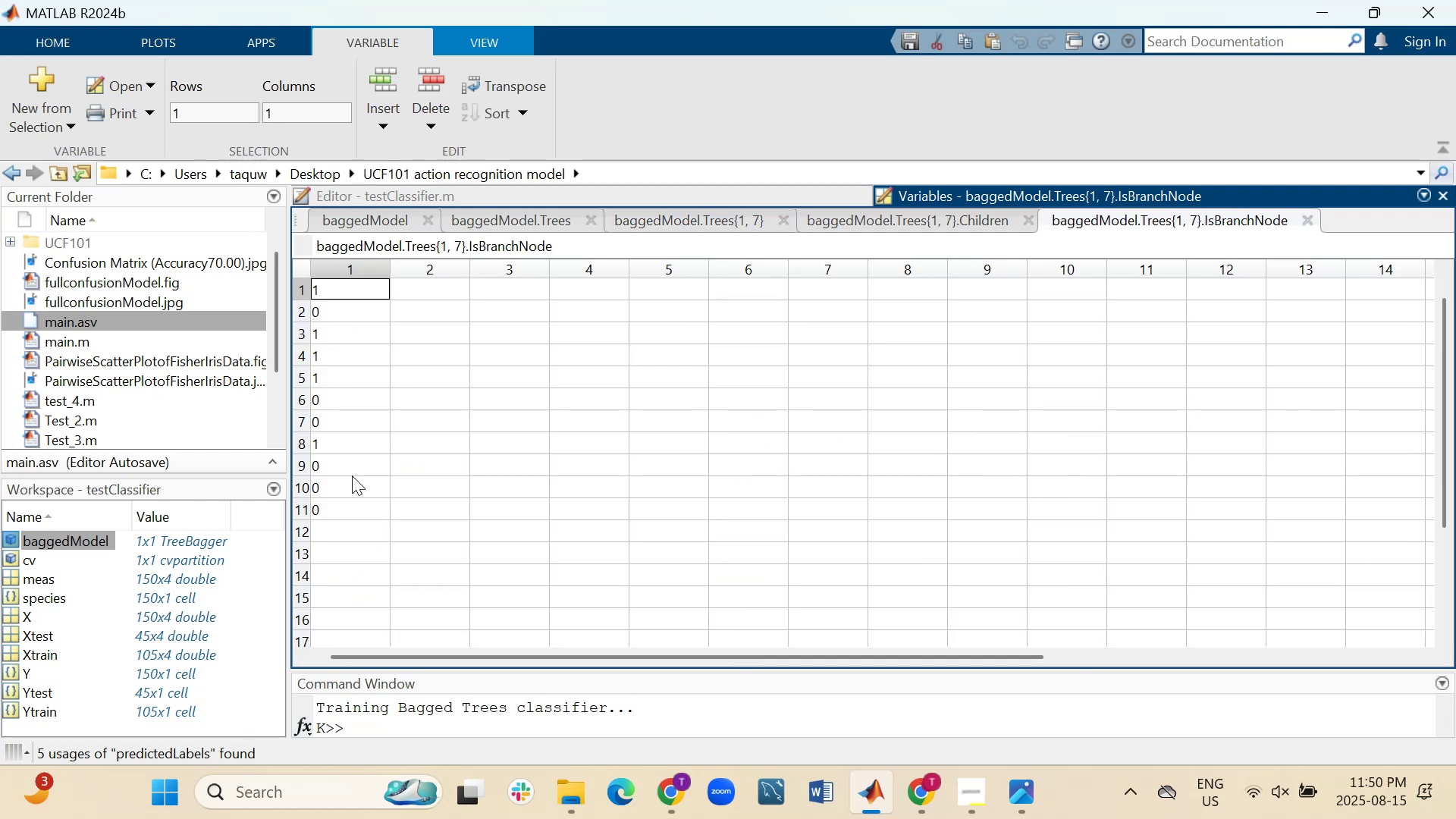 
double_click([723, 487])
 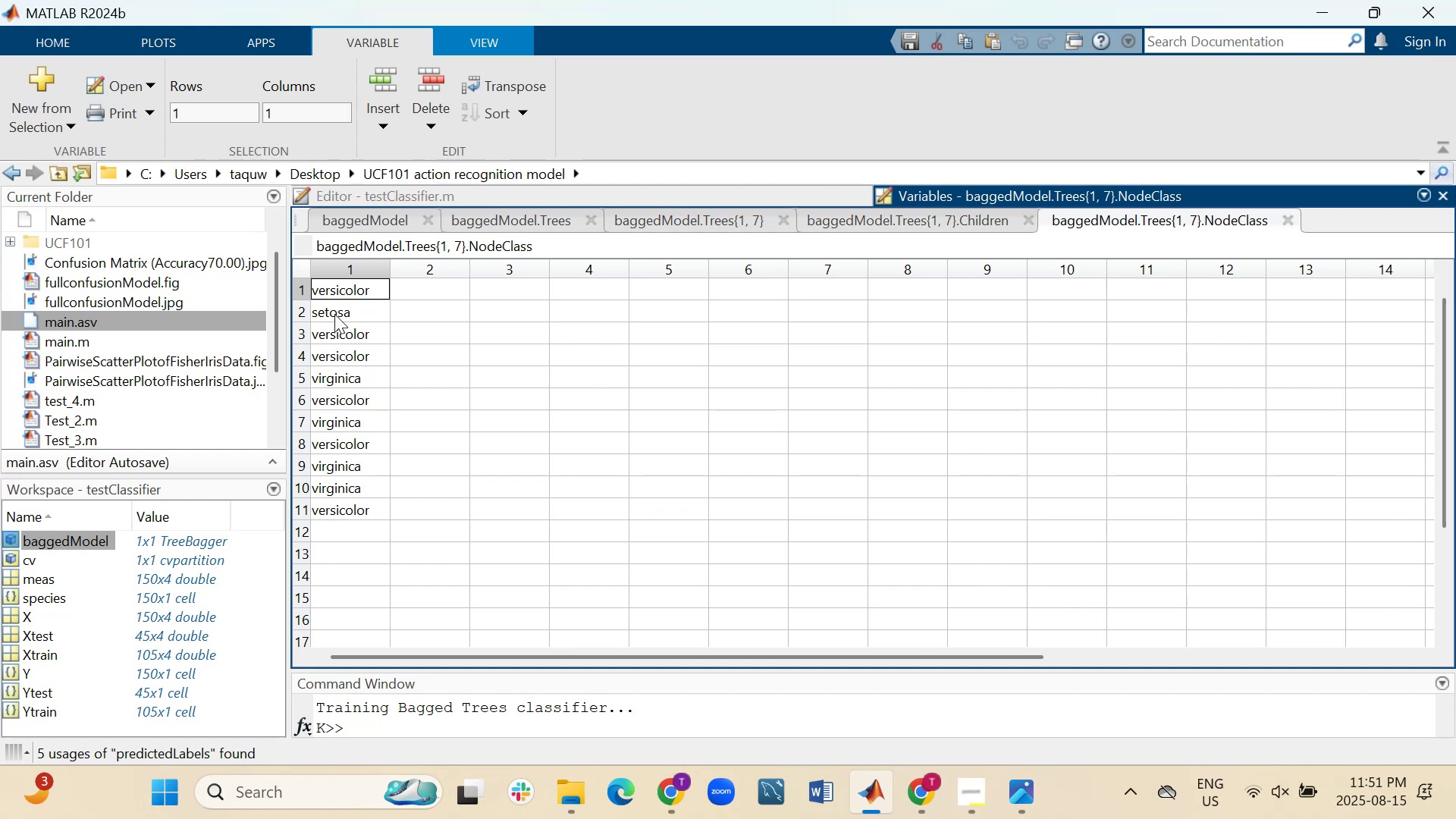 
wait(15.97)
 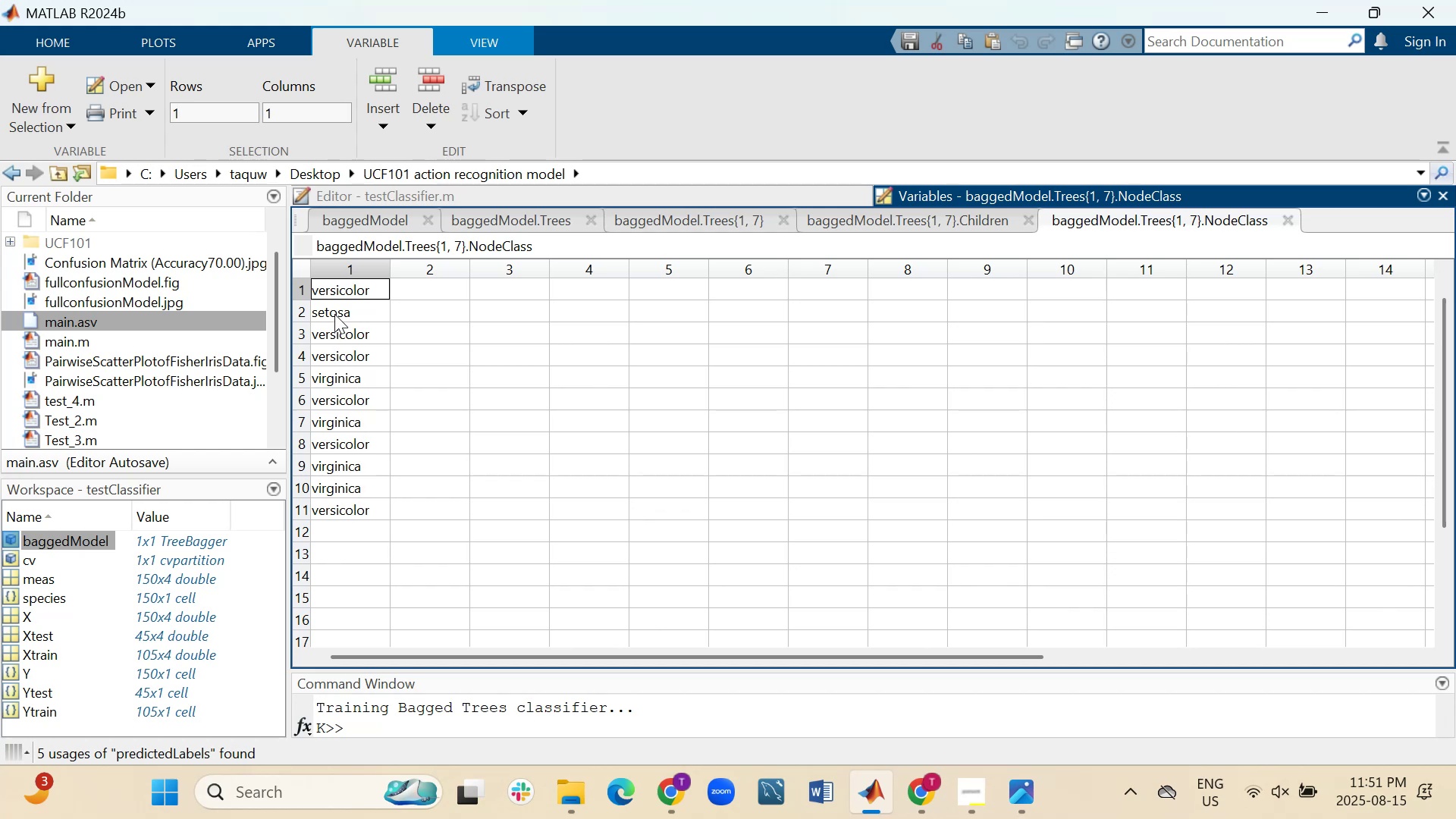 
left_click([1285, 219])
 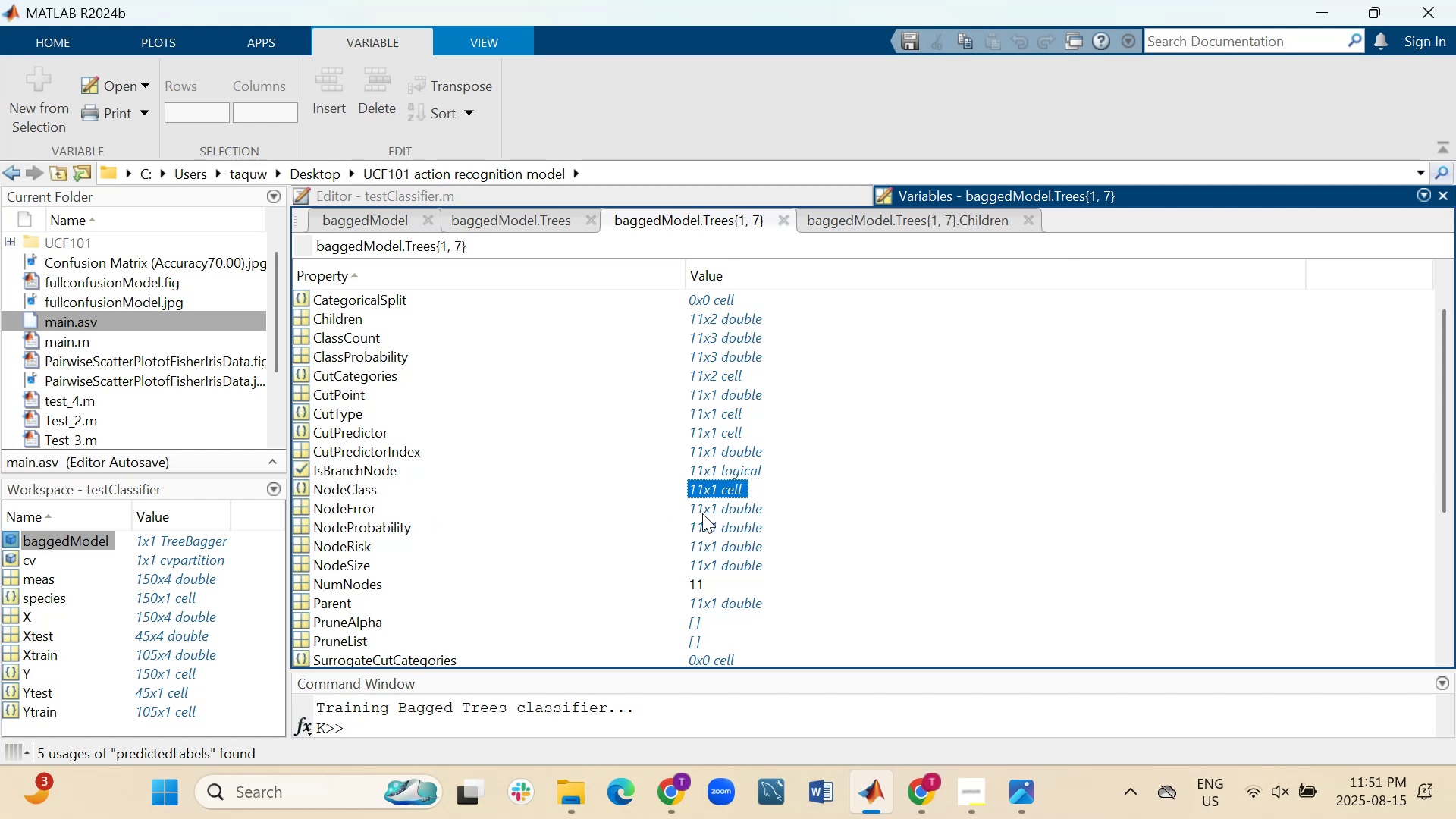 
wait(6.18)
 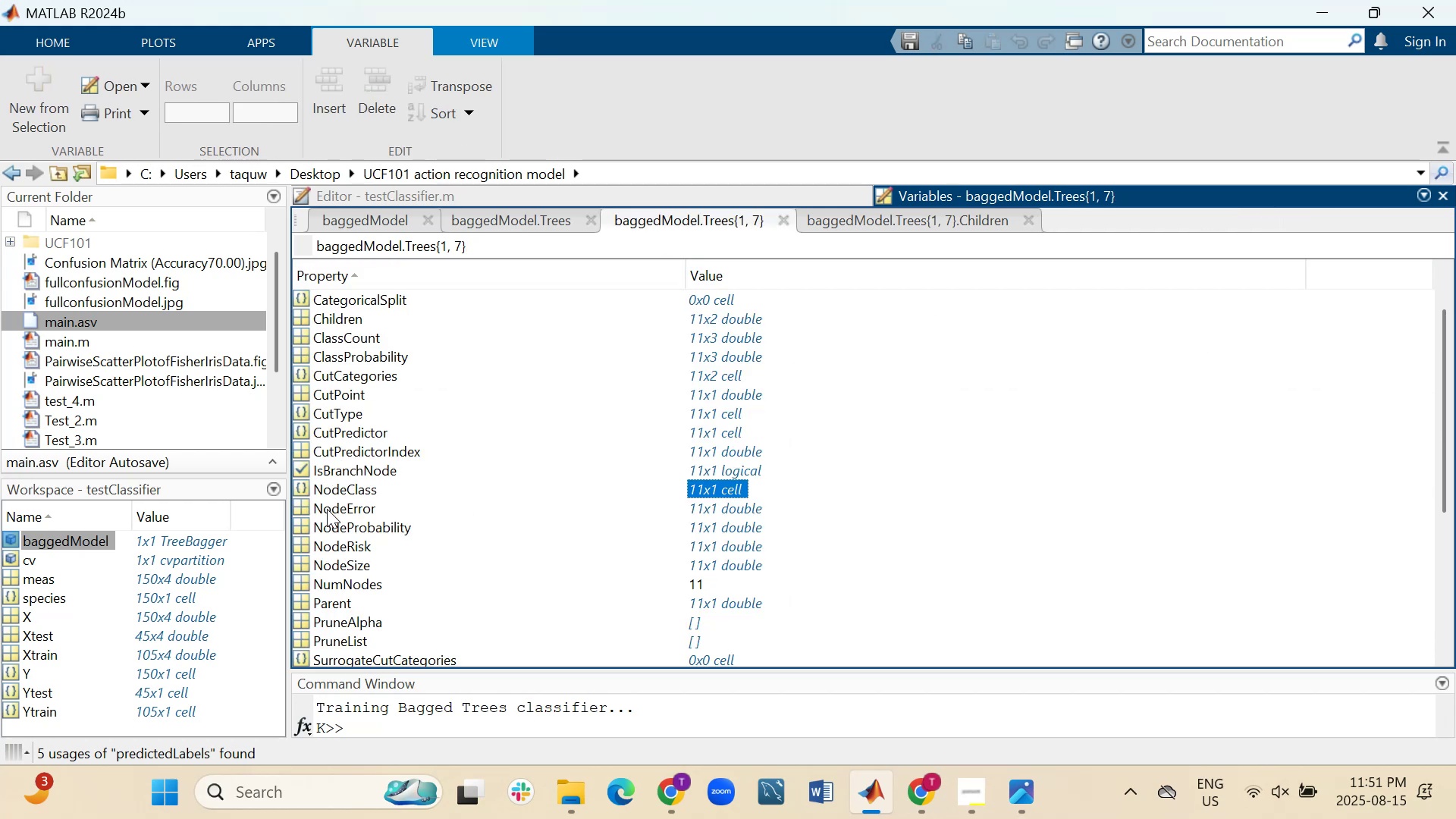 
double_click([707, 510])
 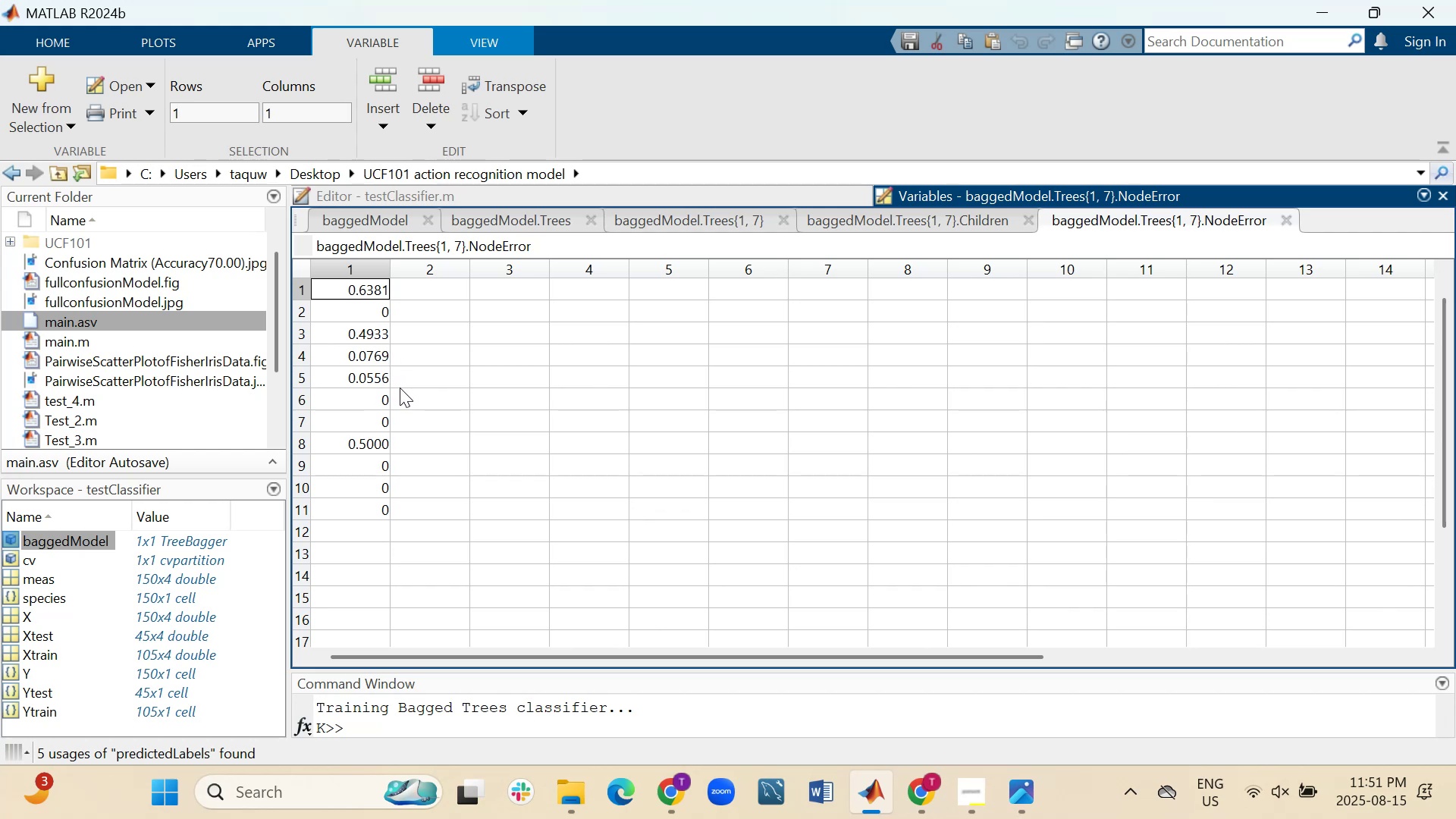 
wait(24.77)
 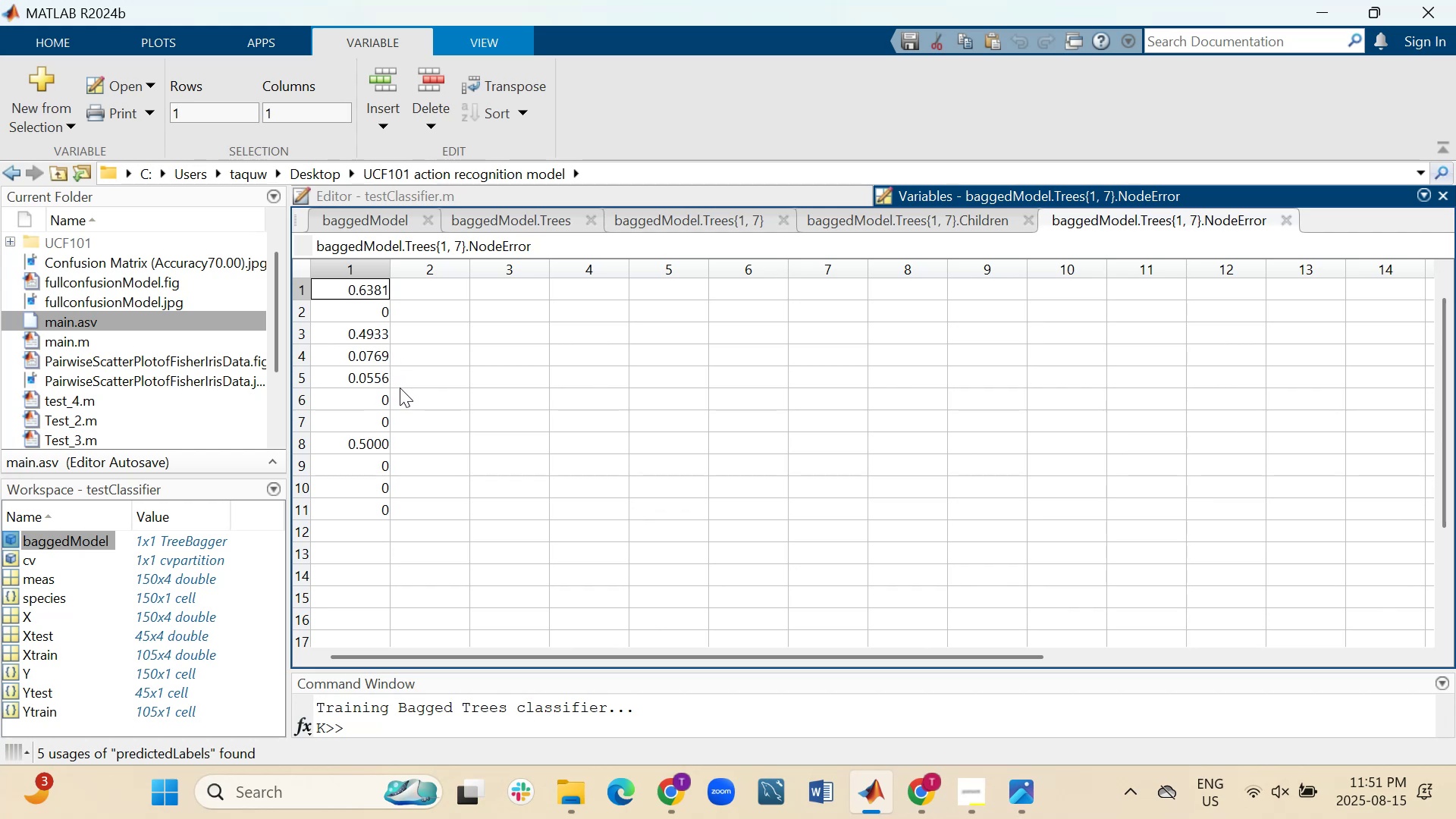 
double_click([741, 526])
 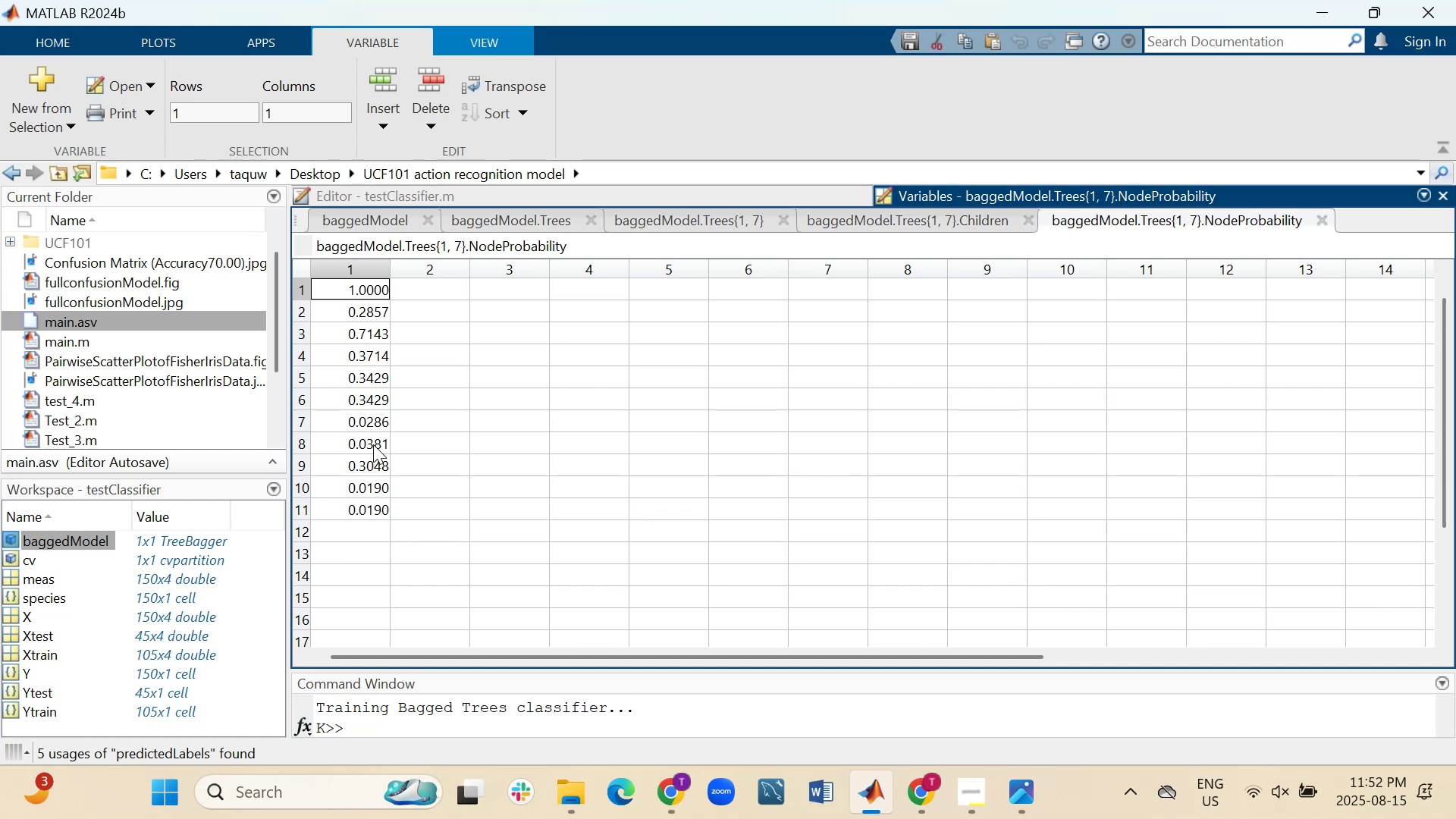 
wait(42.31)
 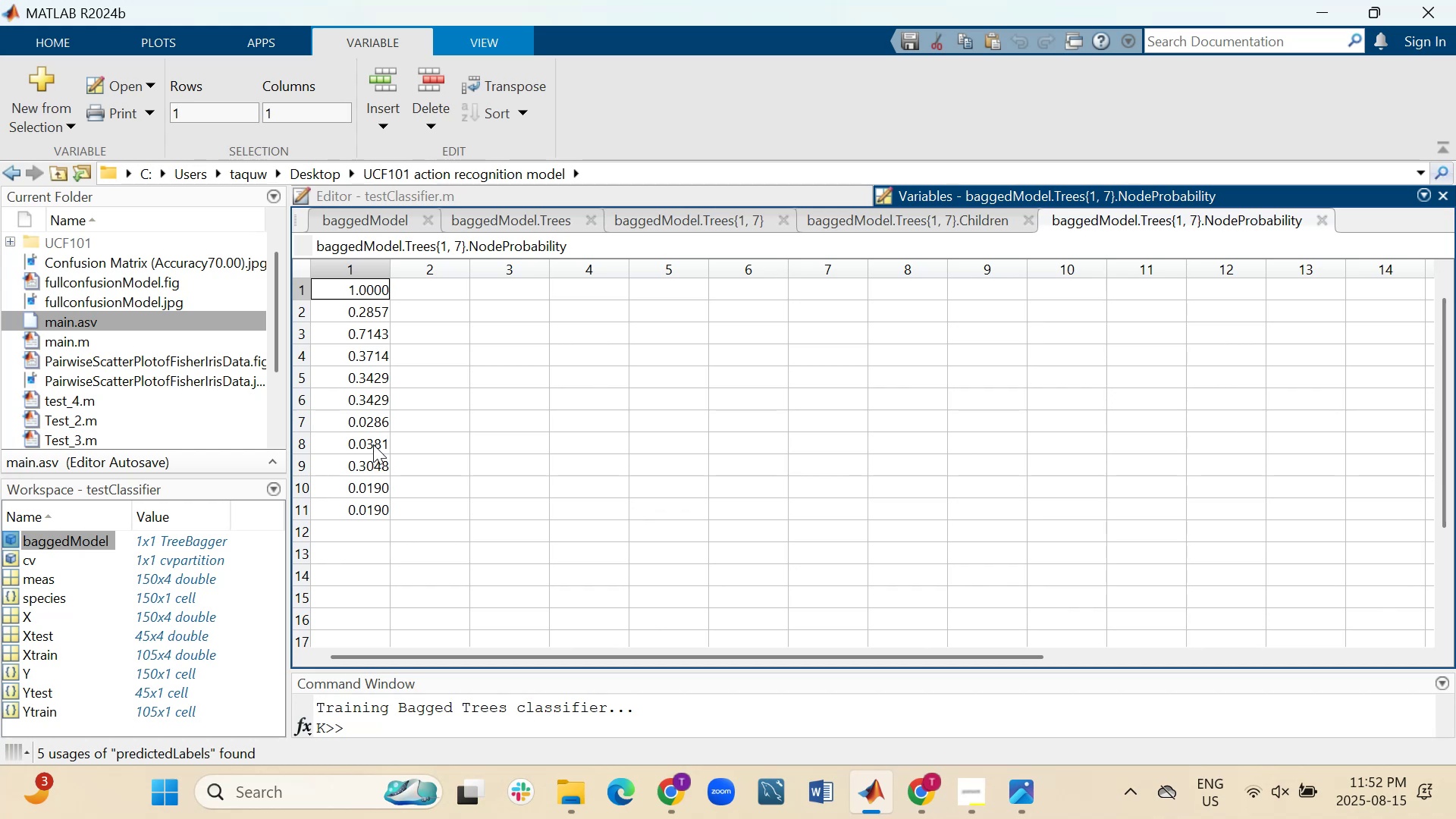 
left_click([1327, 221])
 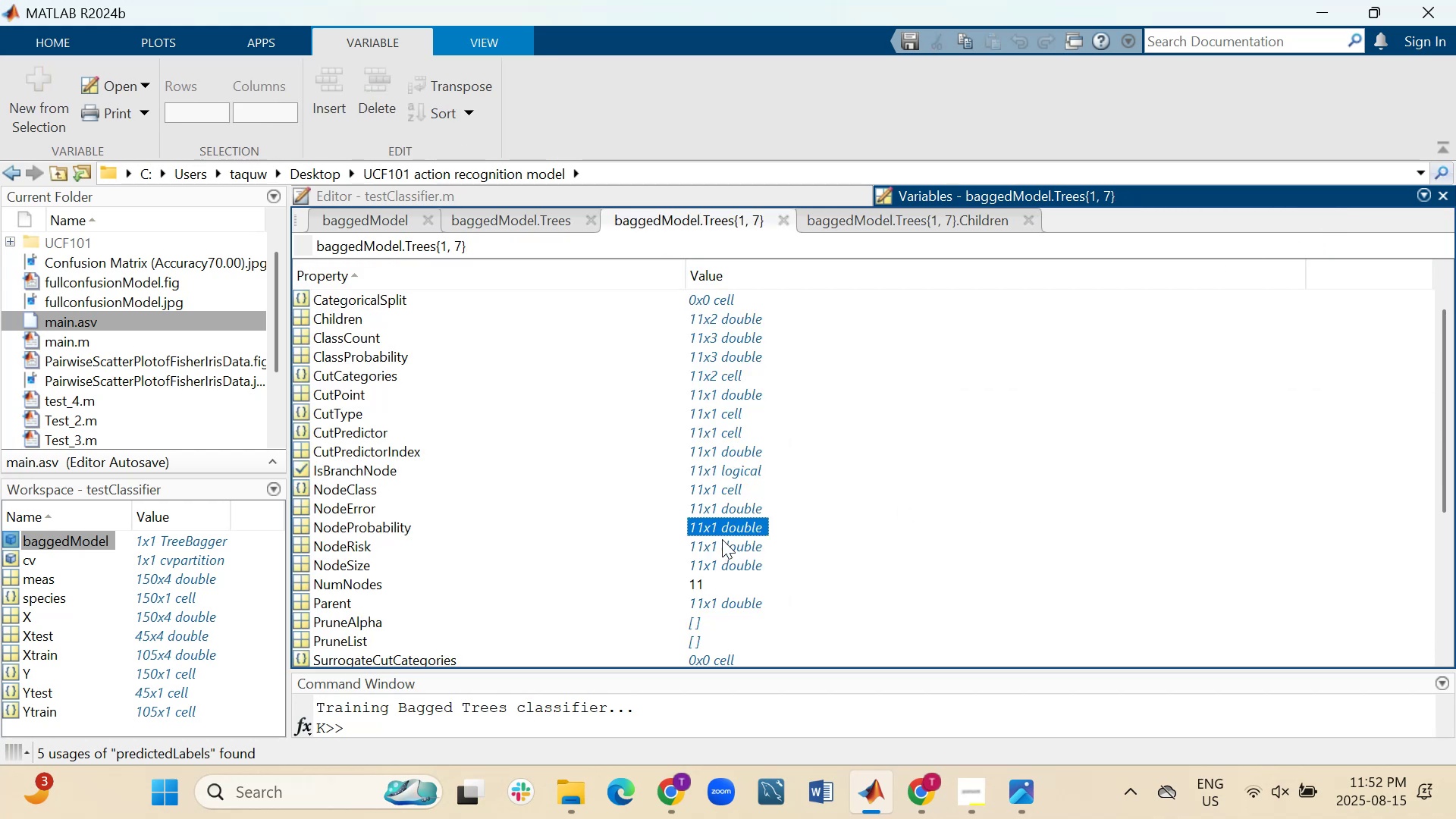 
left_click([726, 548])
 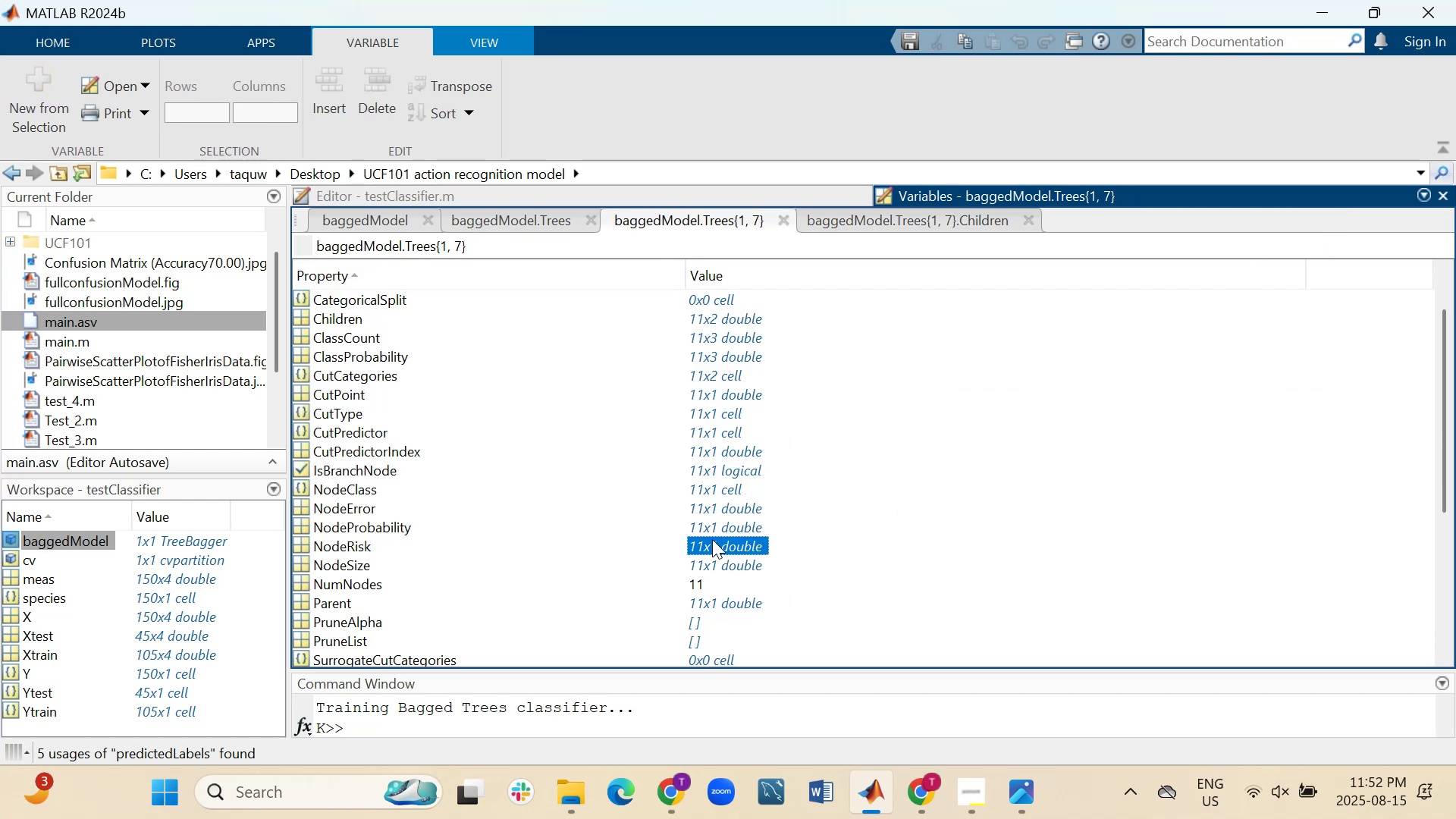 
double_click([714, 544])
 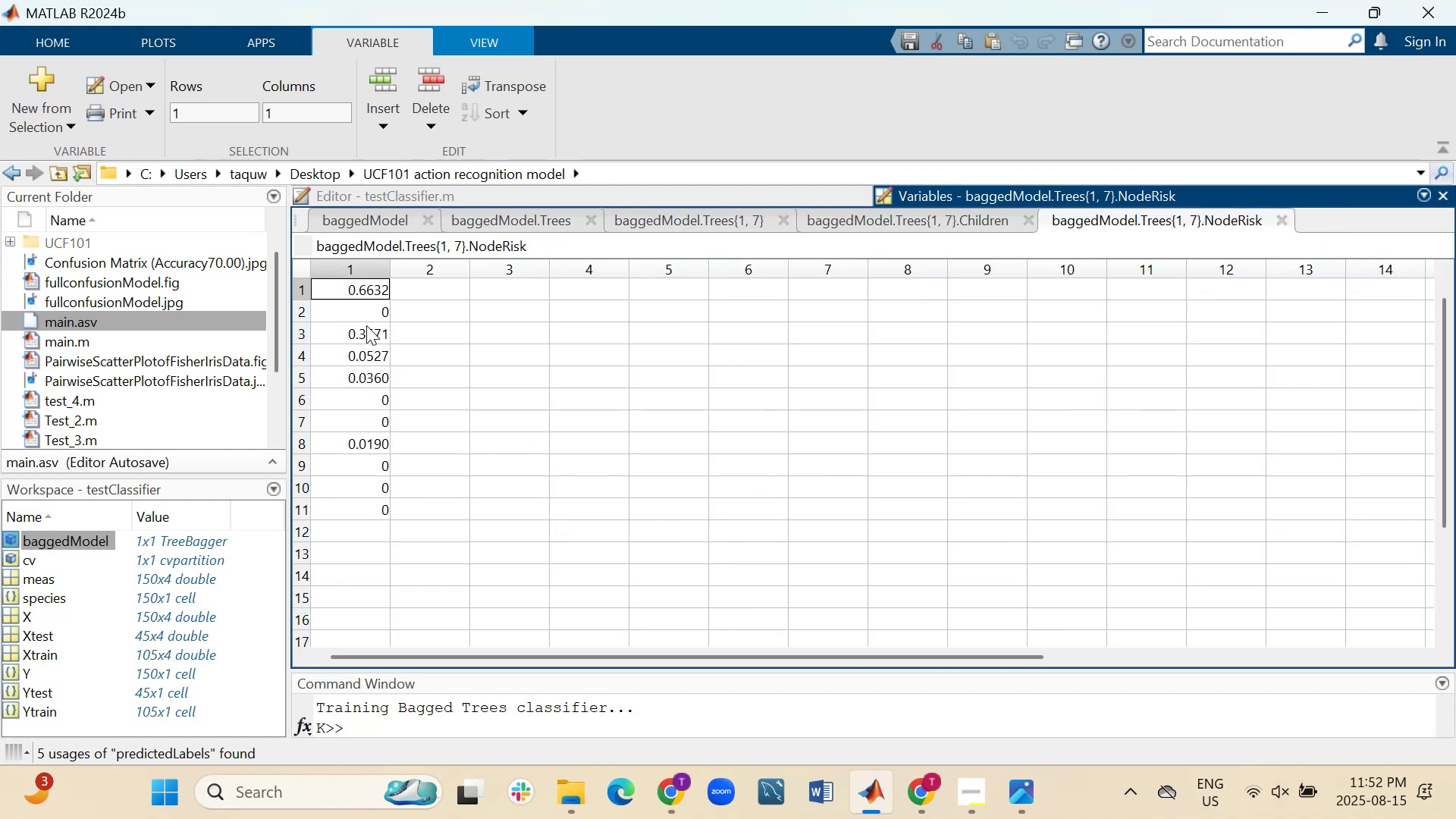 
wait(8.27)
 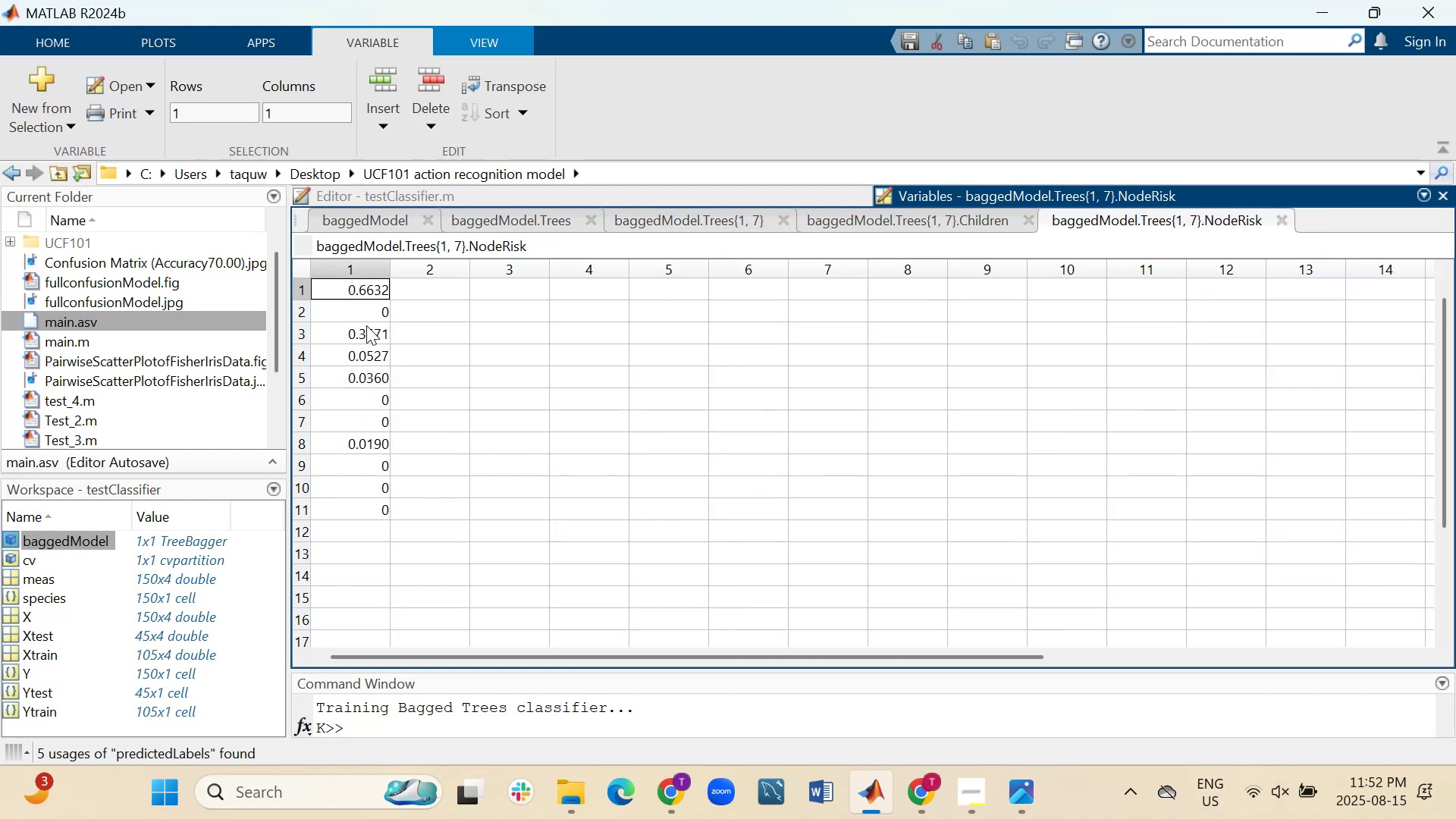 
left_click([1279, 218])
 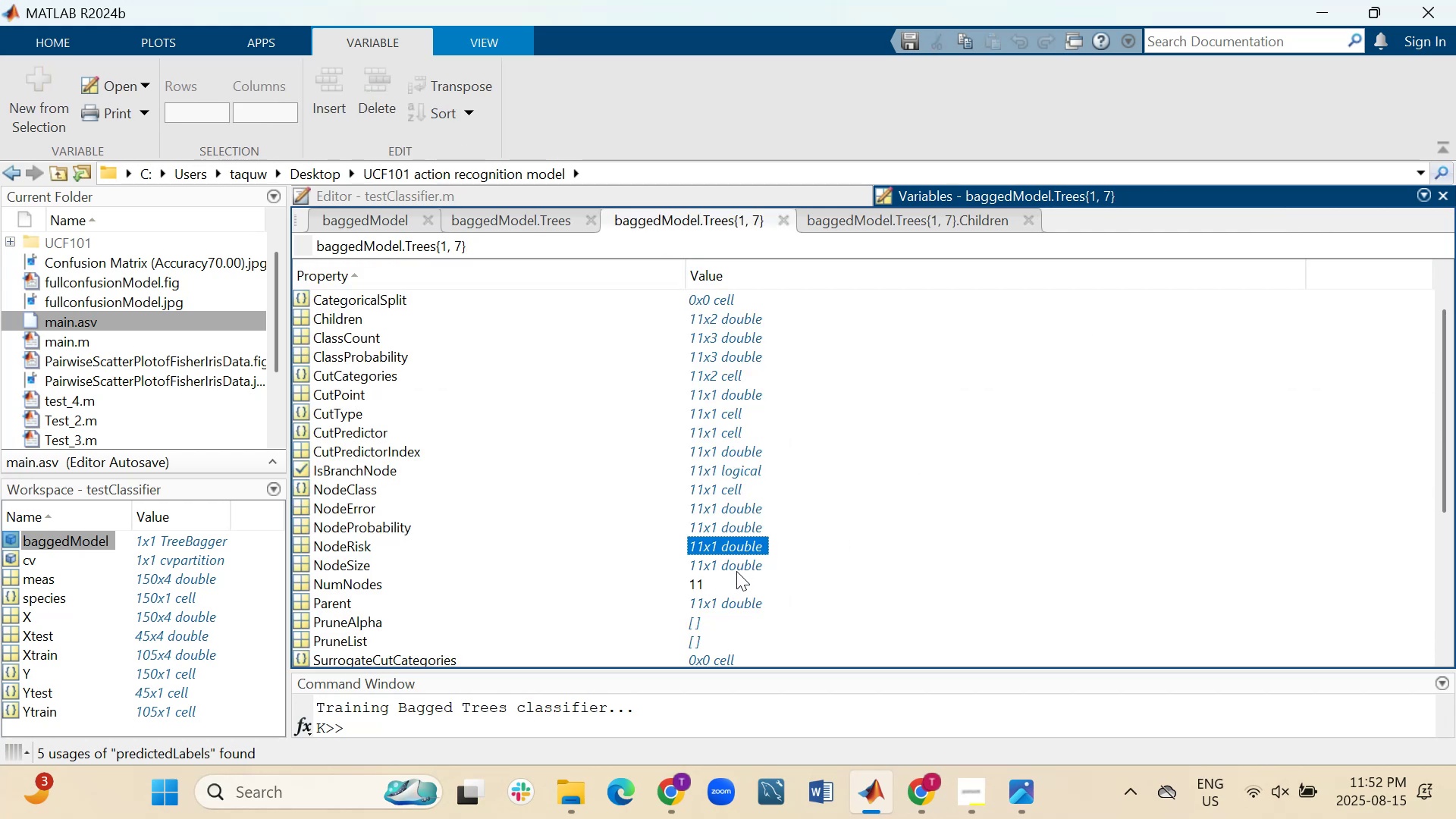 
double_click([736, 563])
 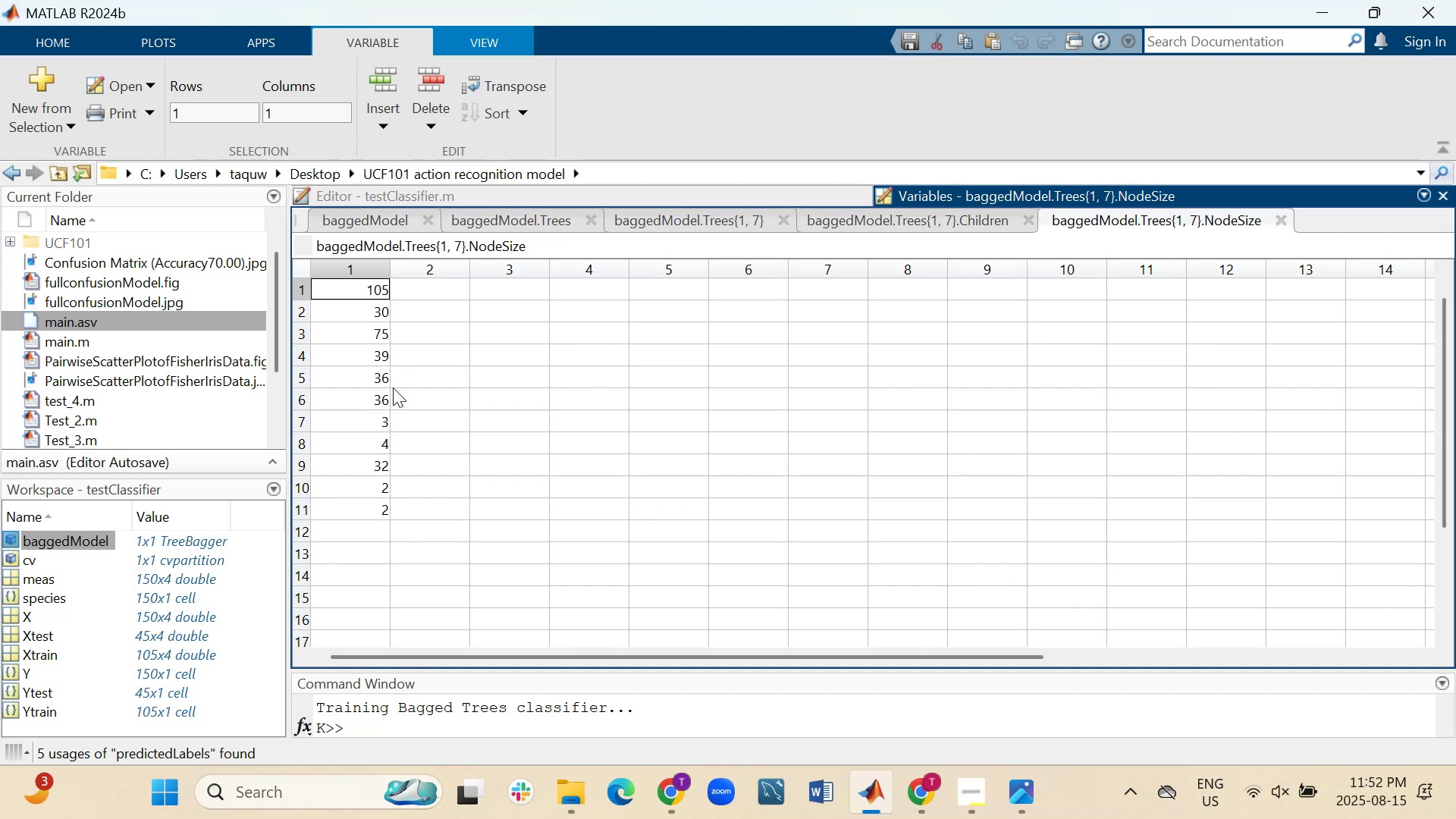 
wait(5.31)
 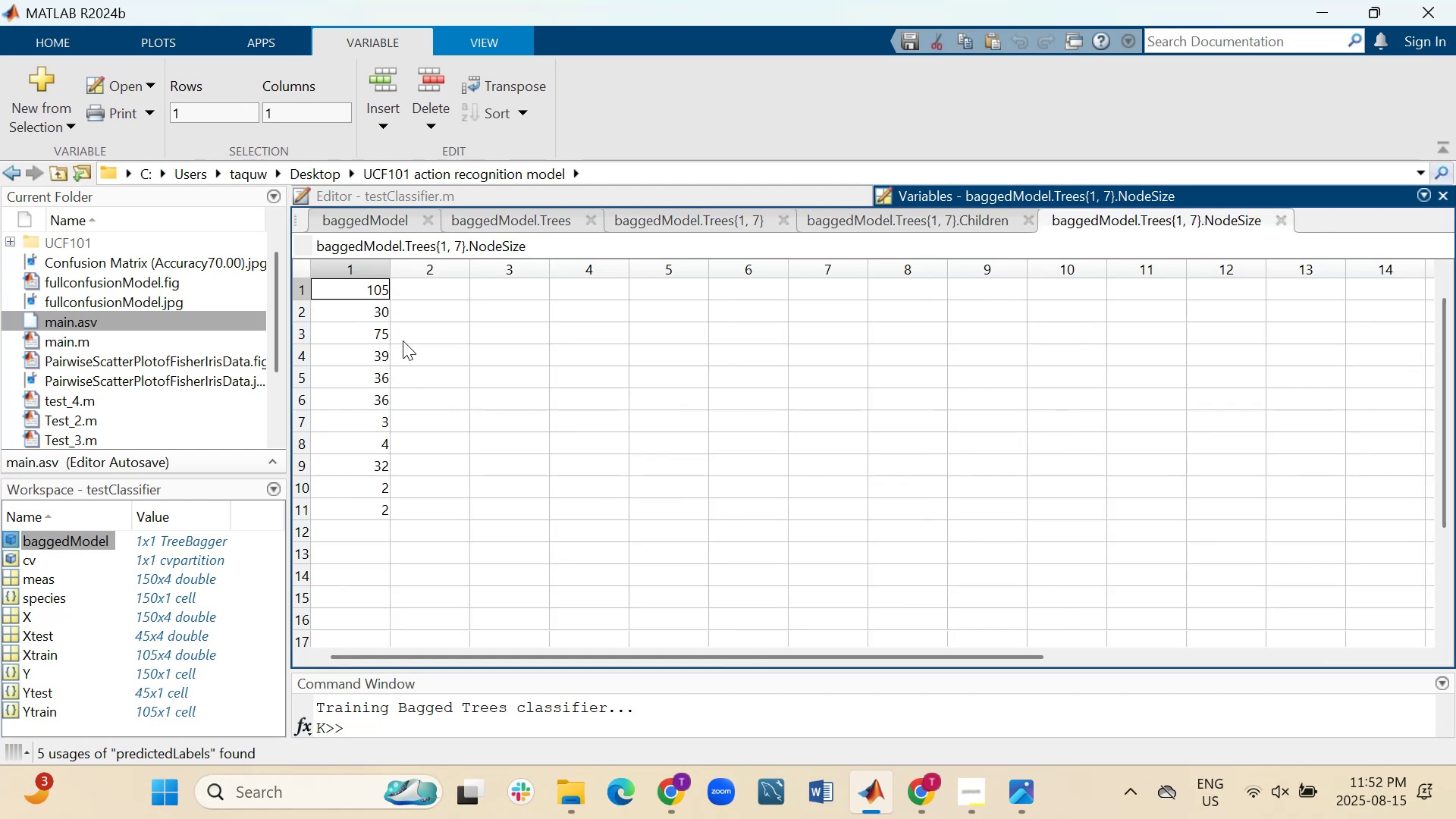 
left_click([1285, 221])
 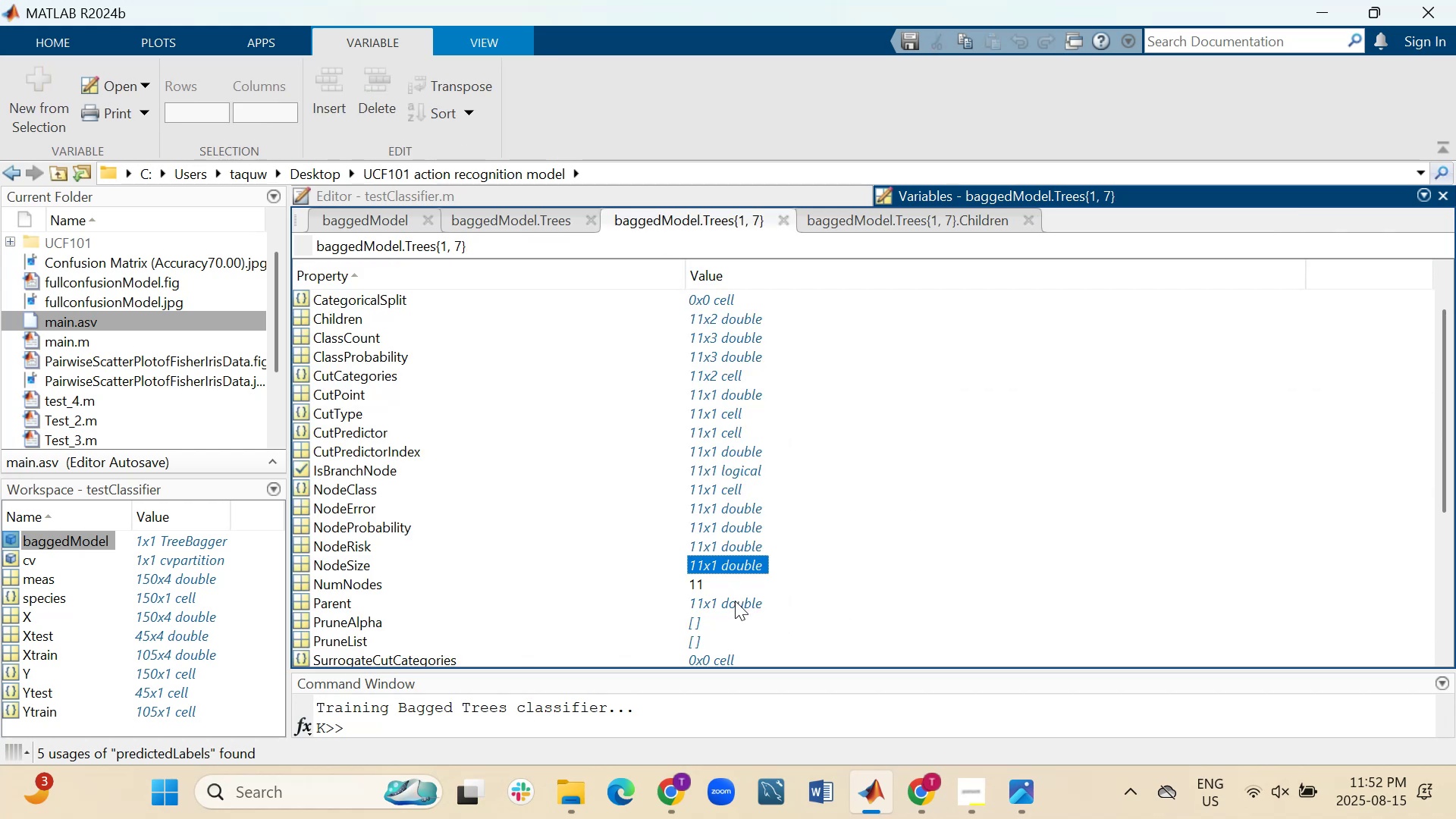 
double_click([735, 601])
 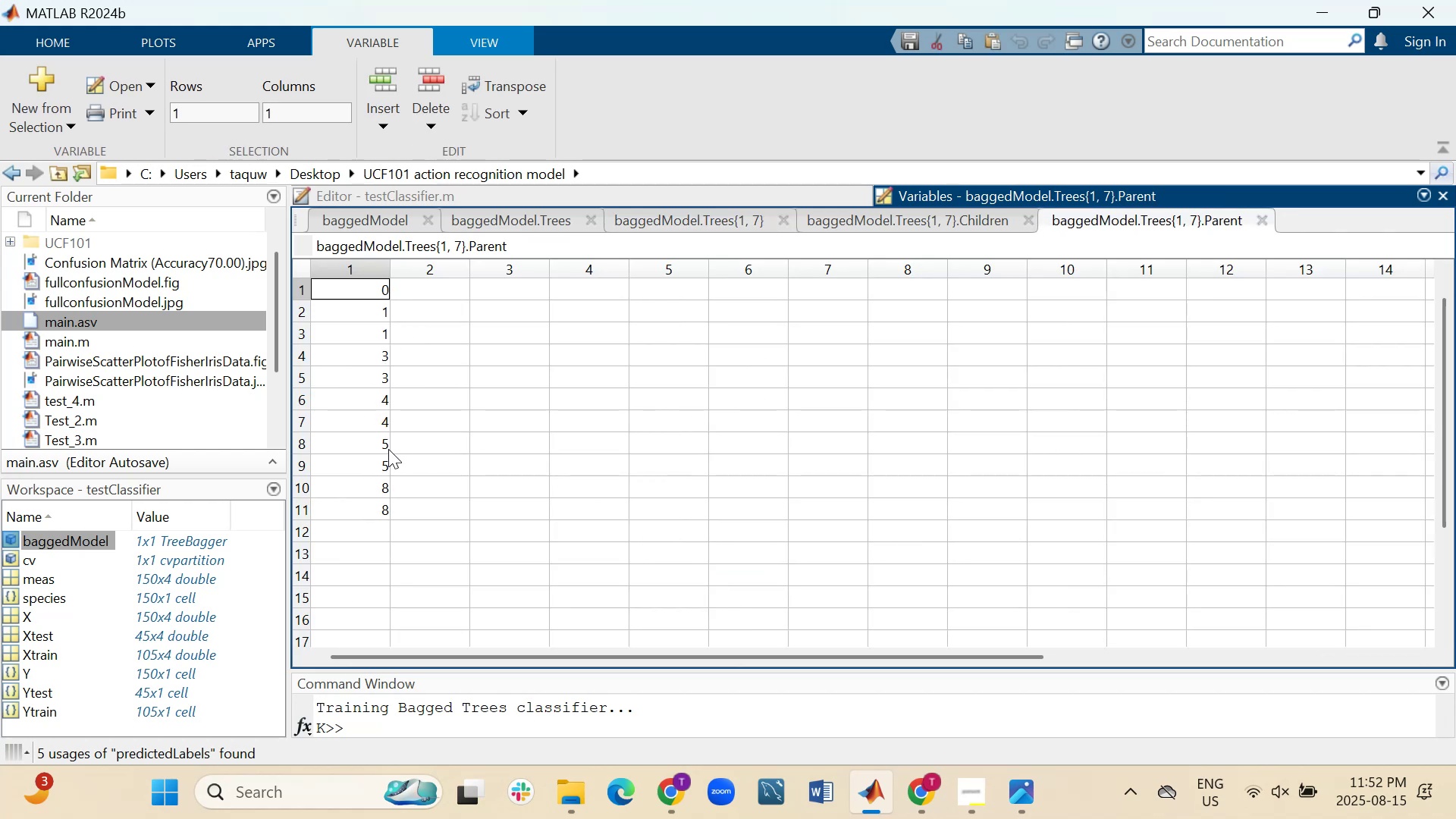 
wait(8.4)
 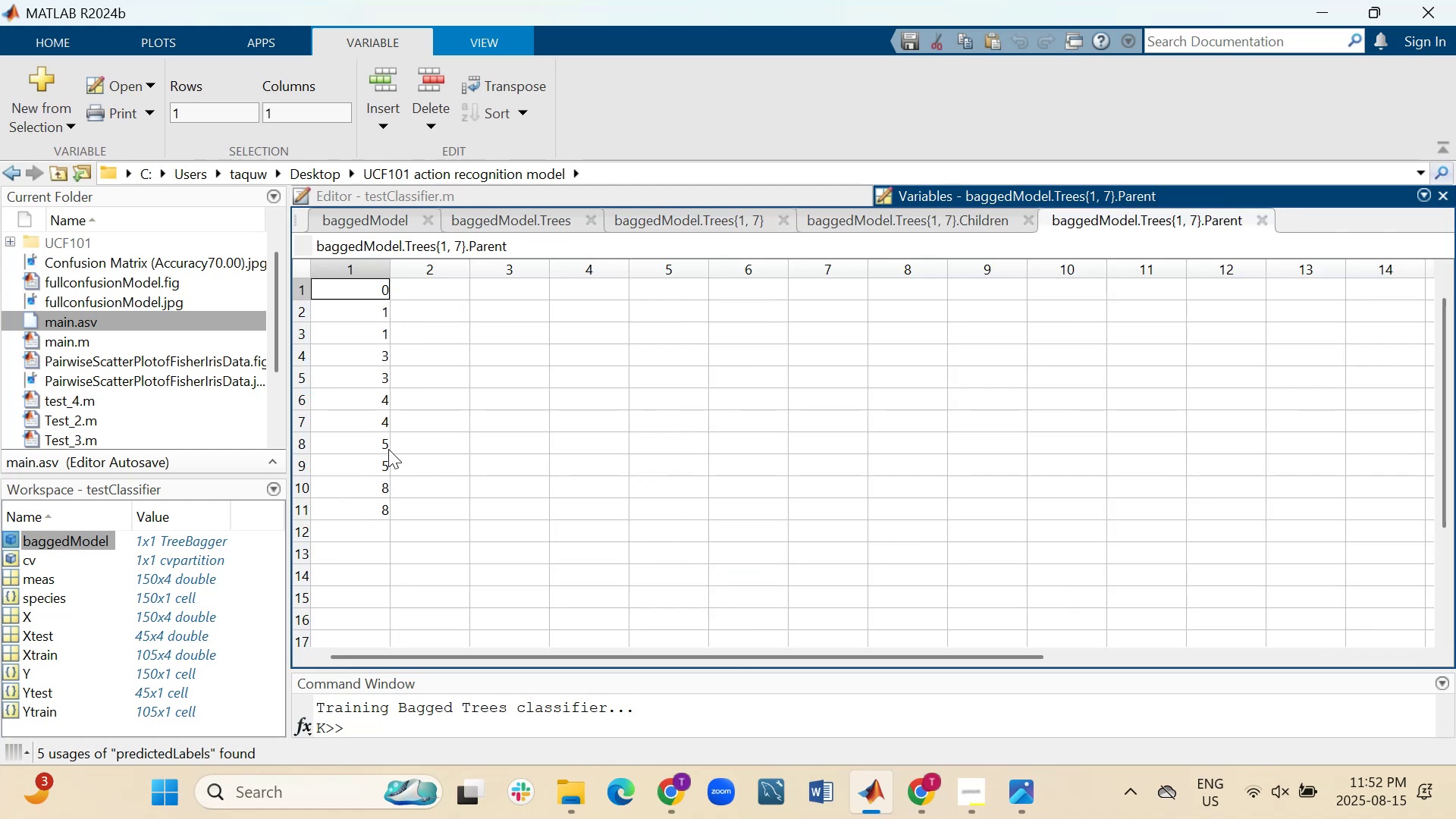 
left_click([1258, 224])
 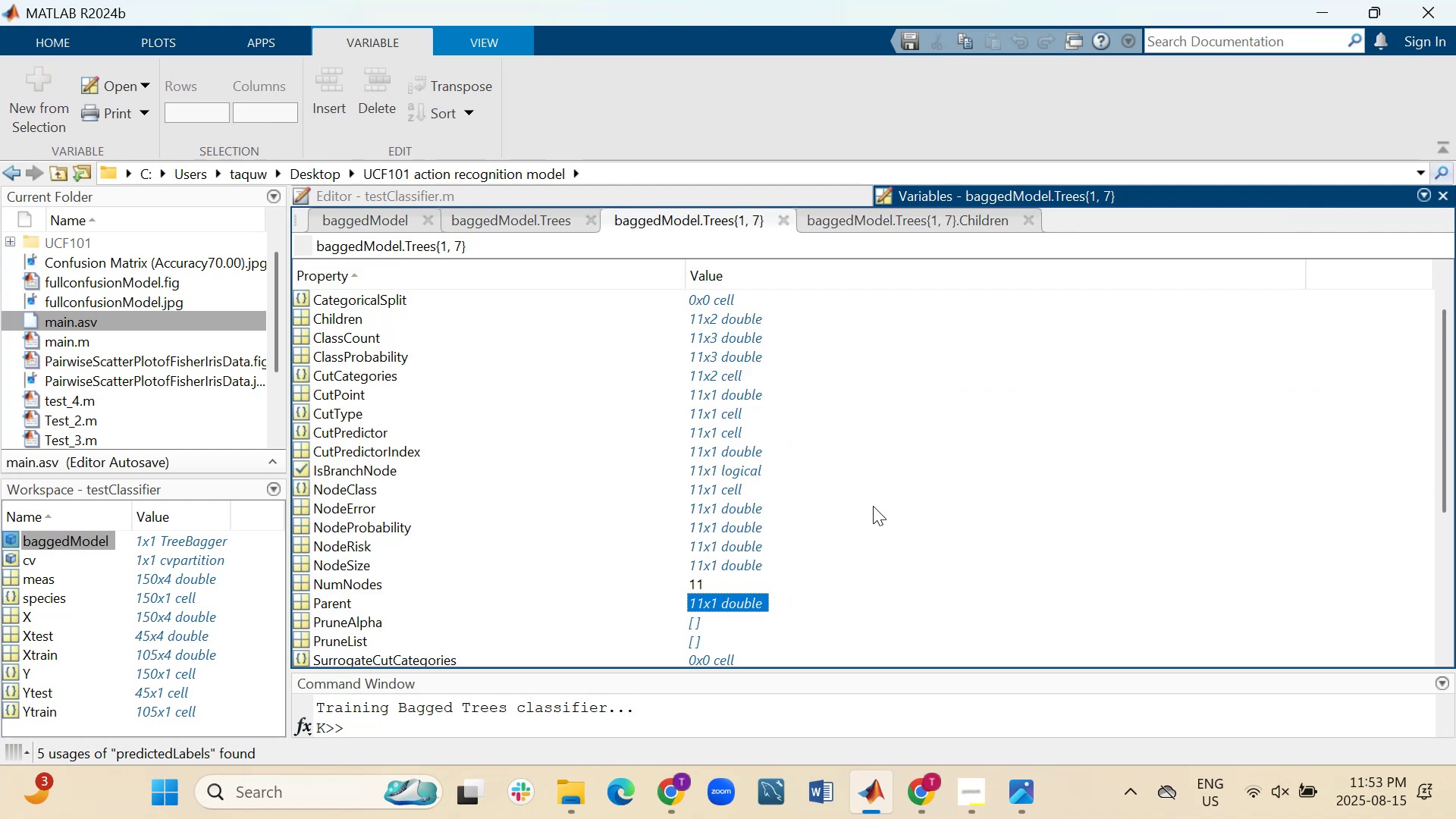 
scroll: coordinate [803, 539], scroll_direction: down, amount: 3.0
 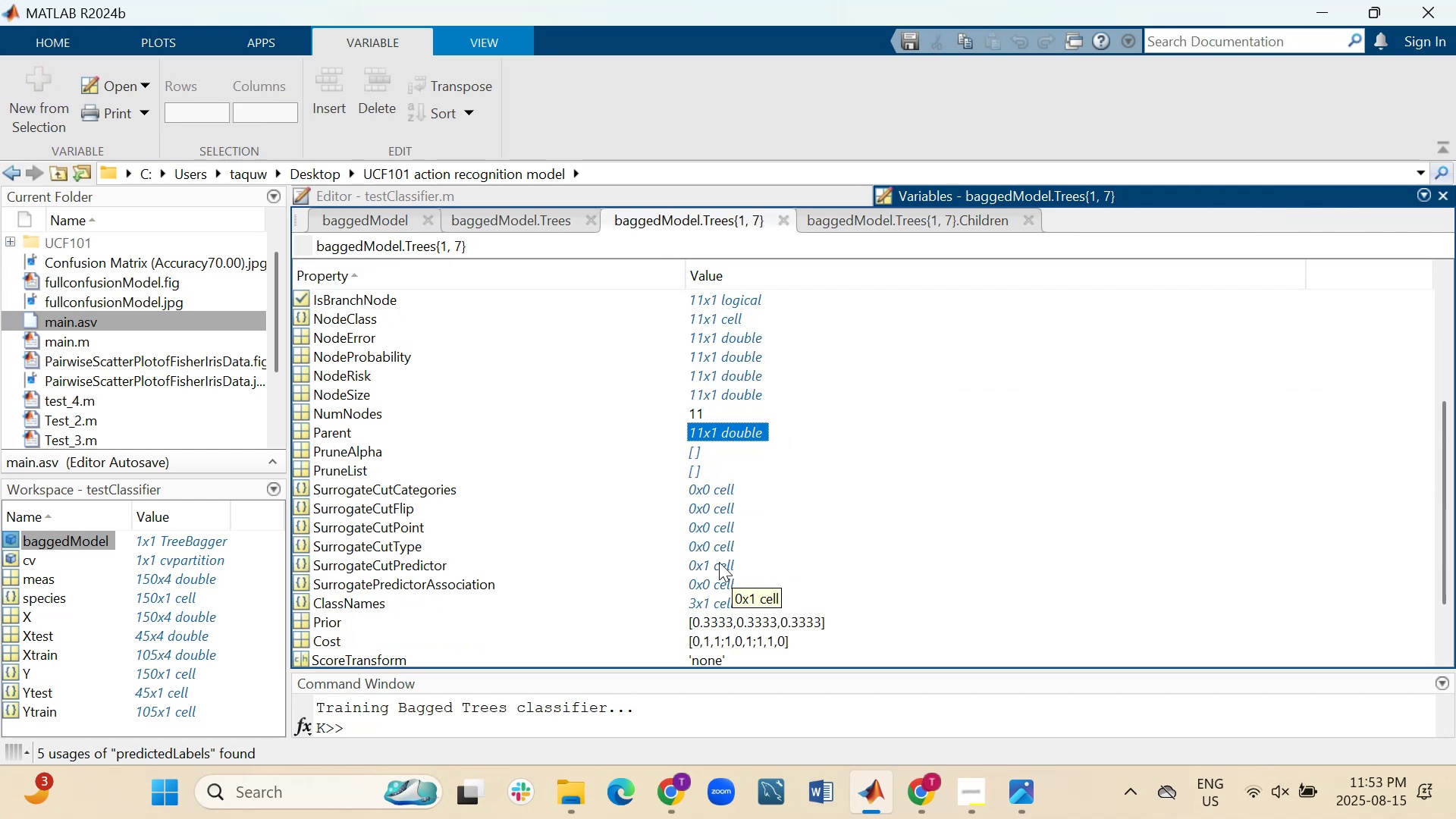 
double_click([719, 562])
 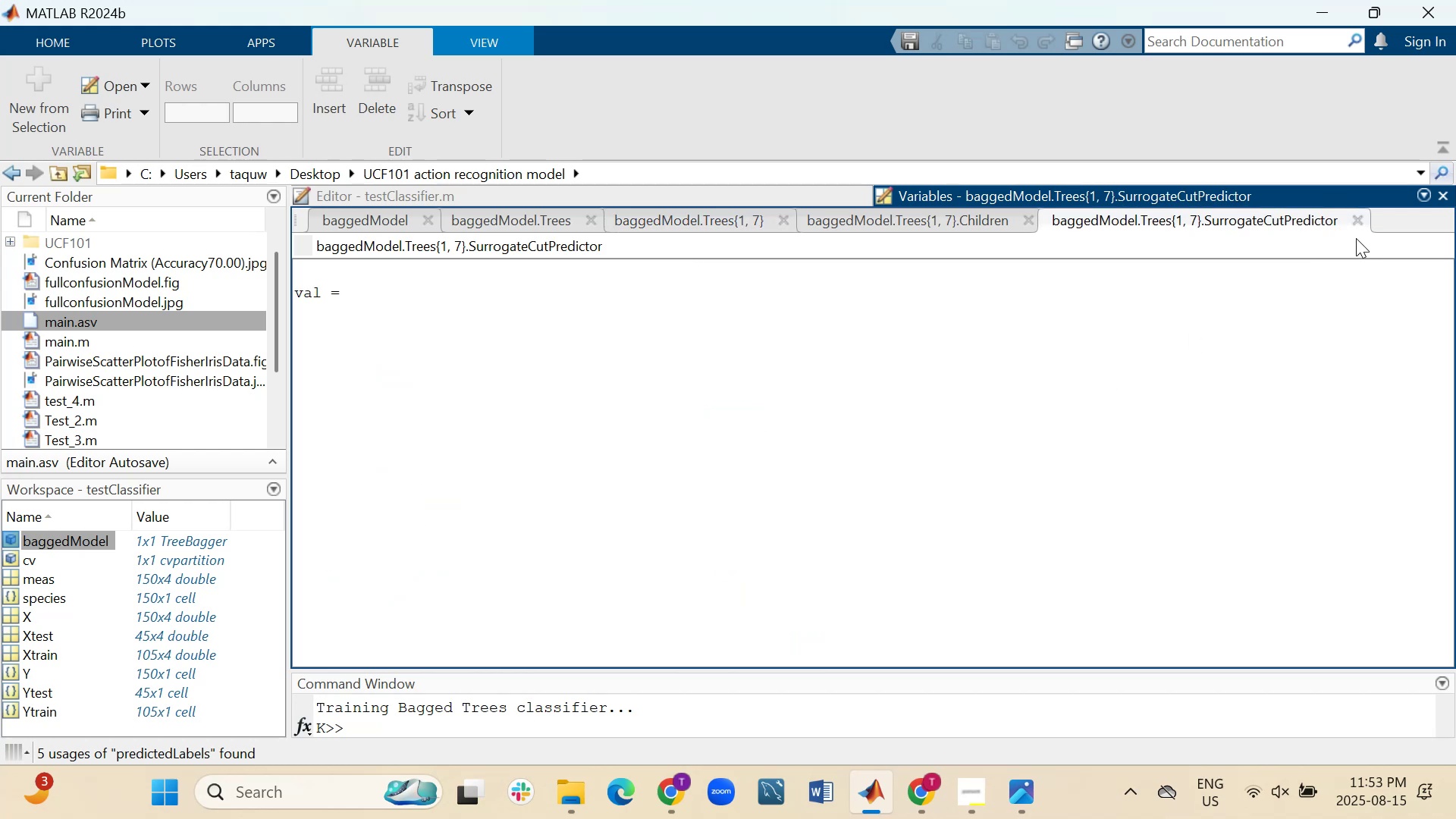 
left_click([1354, 221])
 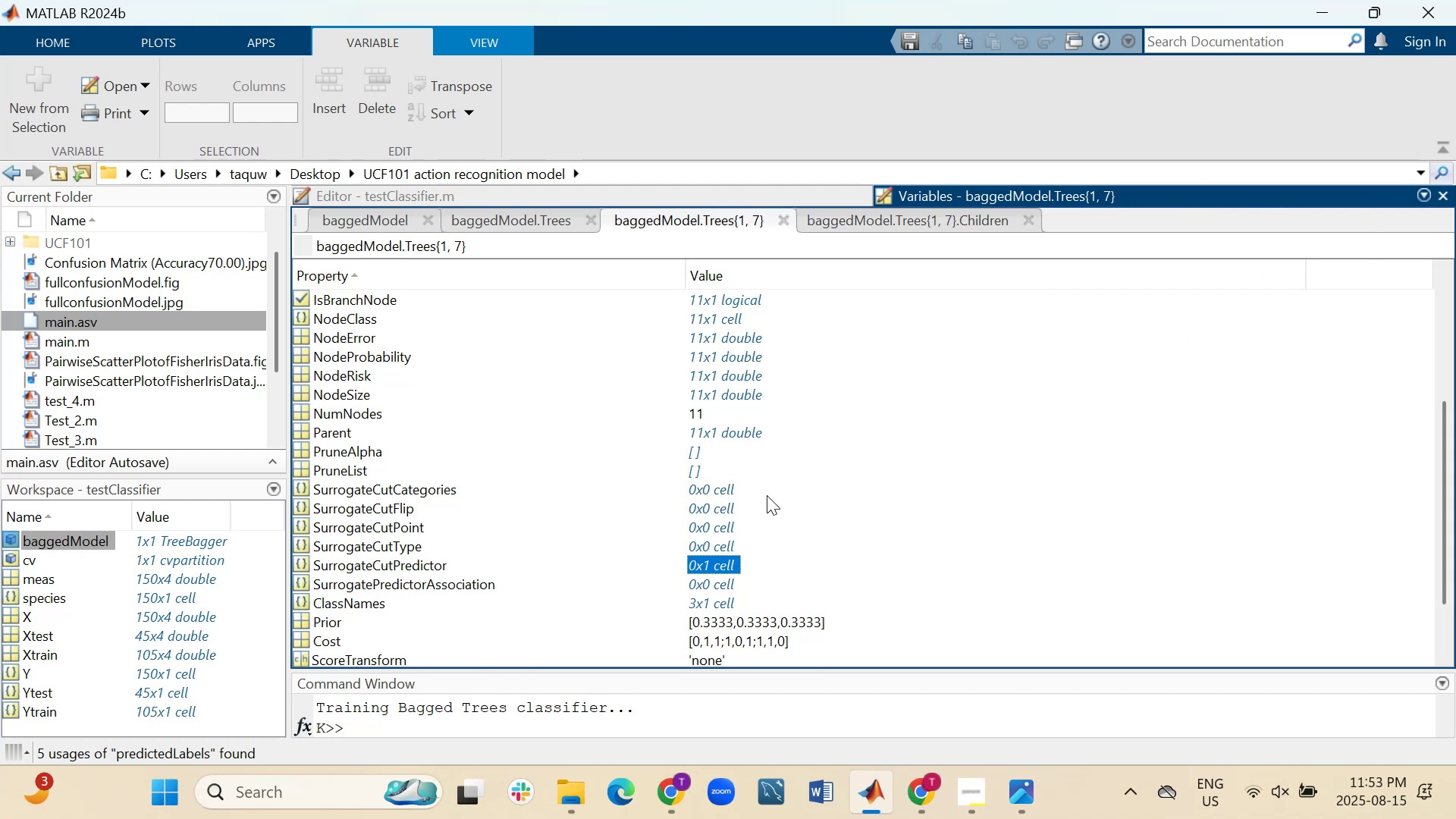 
scroll: coordinate [767, 495], scroll_direction: down, amount: 1.0
 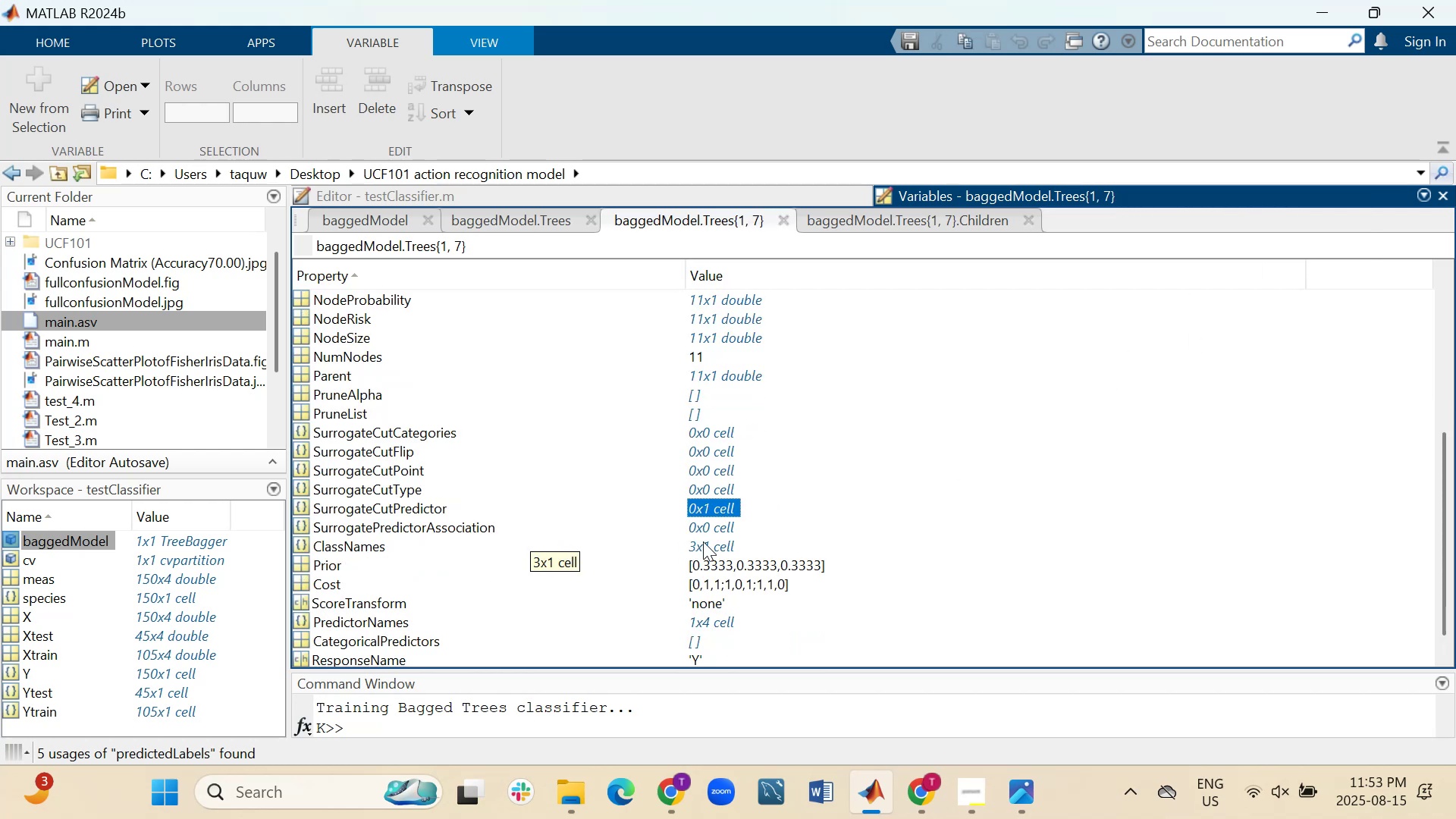 
left_click([715, 548])
 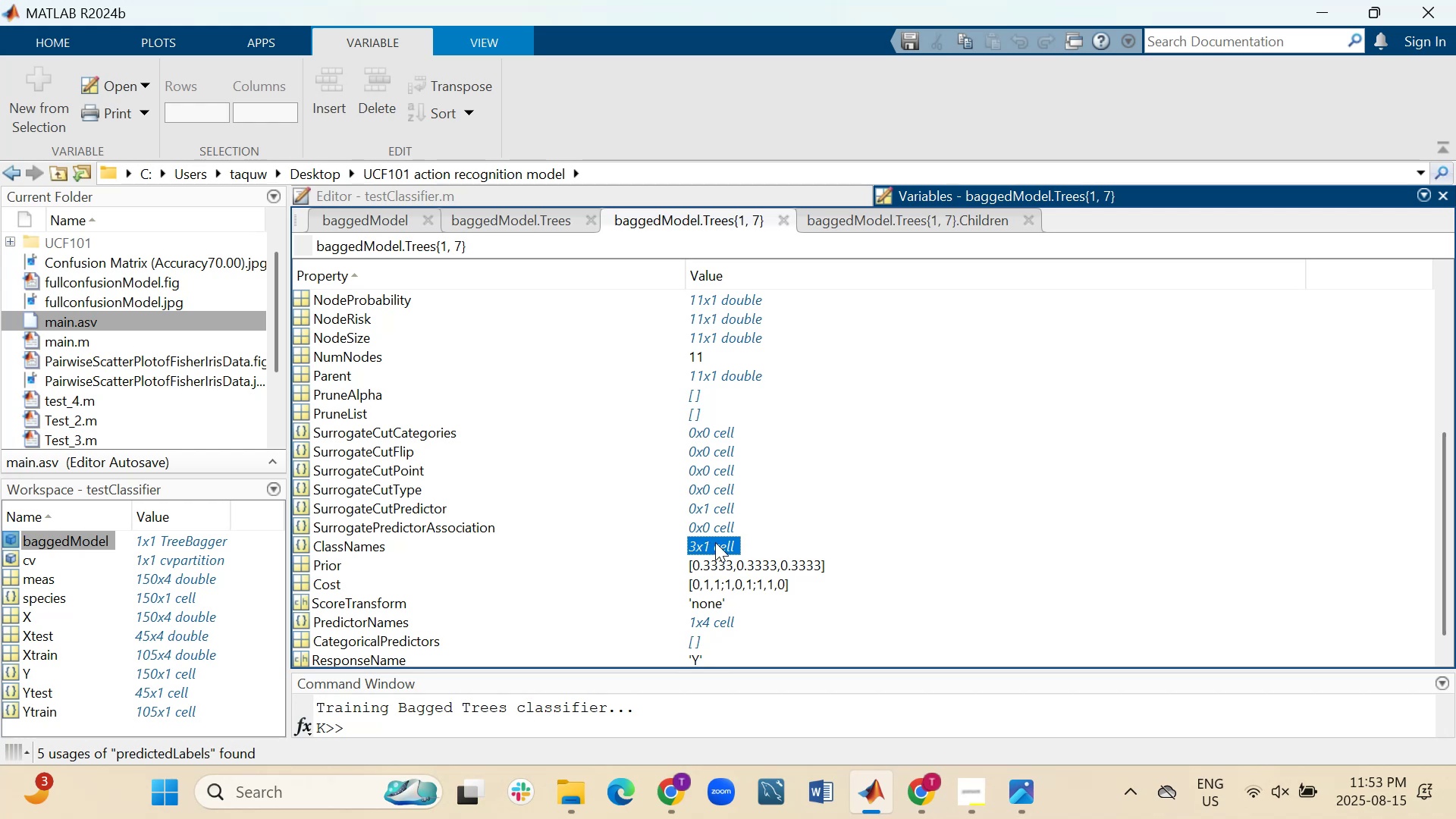 
double_click([712, 542])
 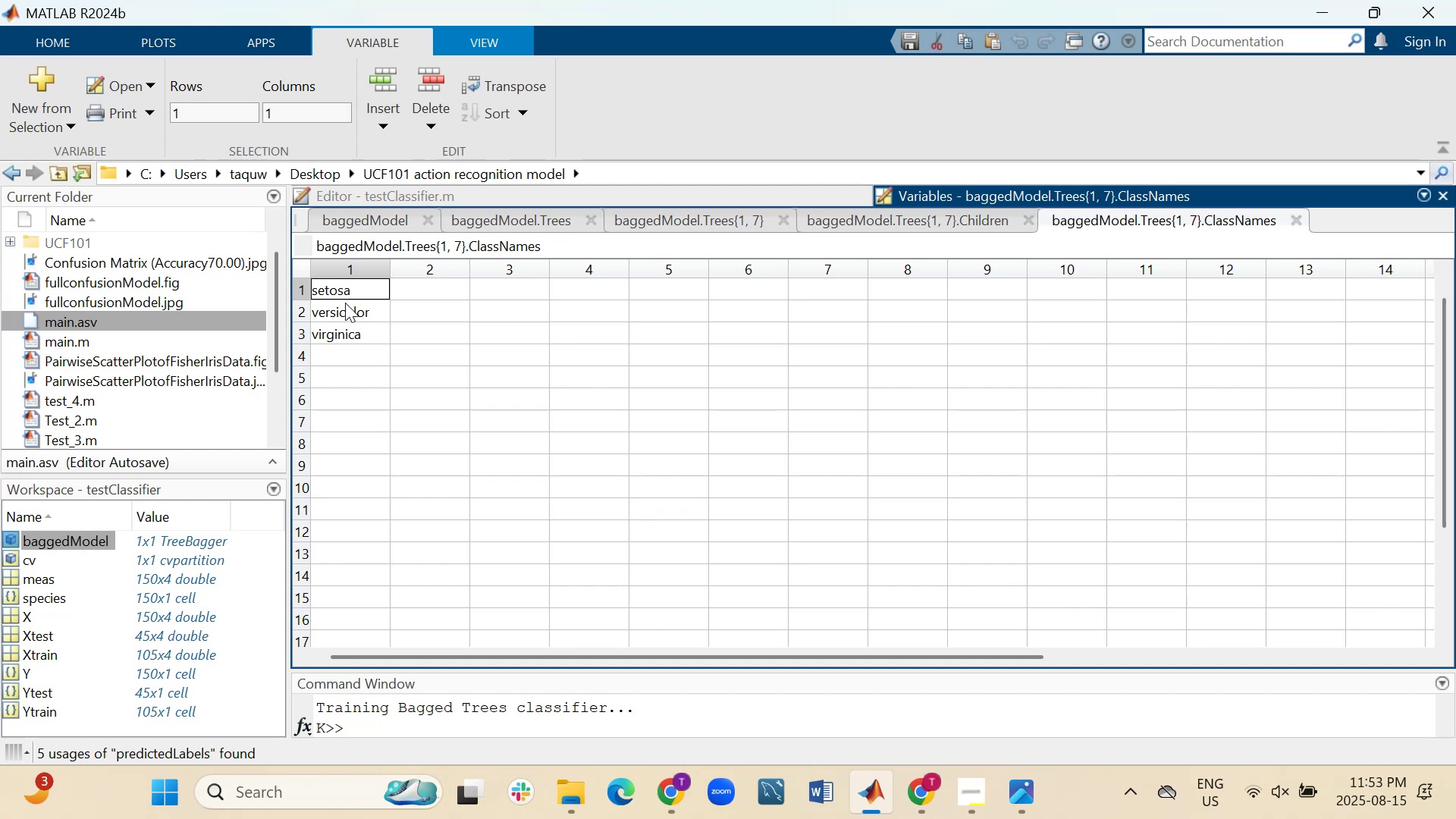 
wait(24.5)
 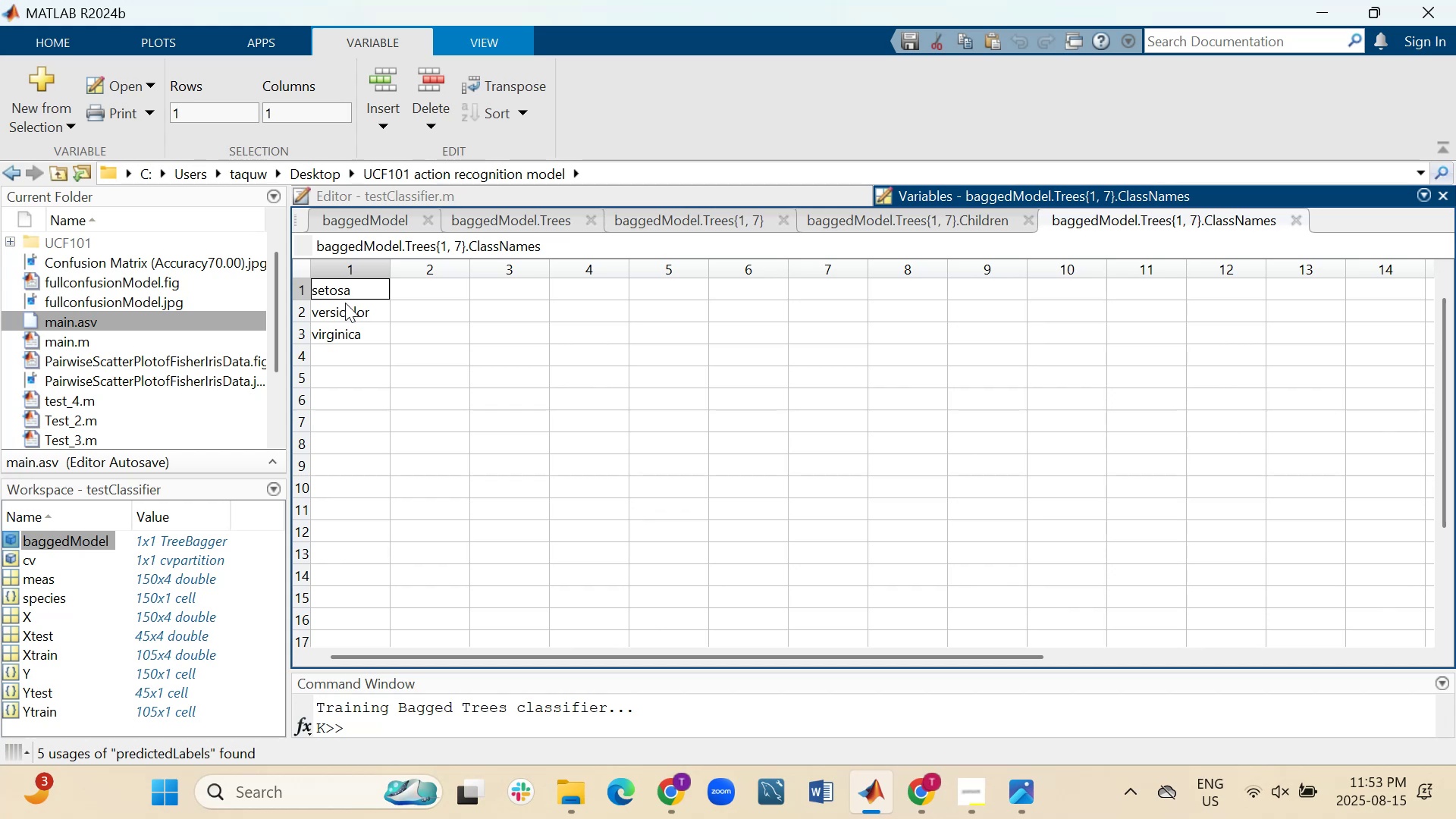 
left_click([1293, 221])
 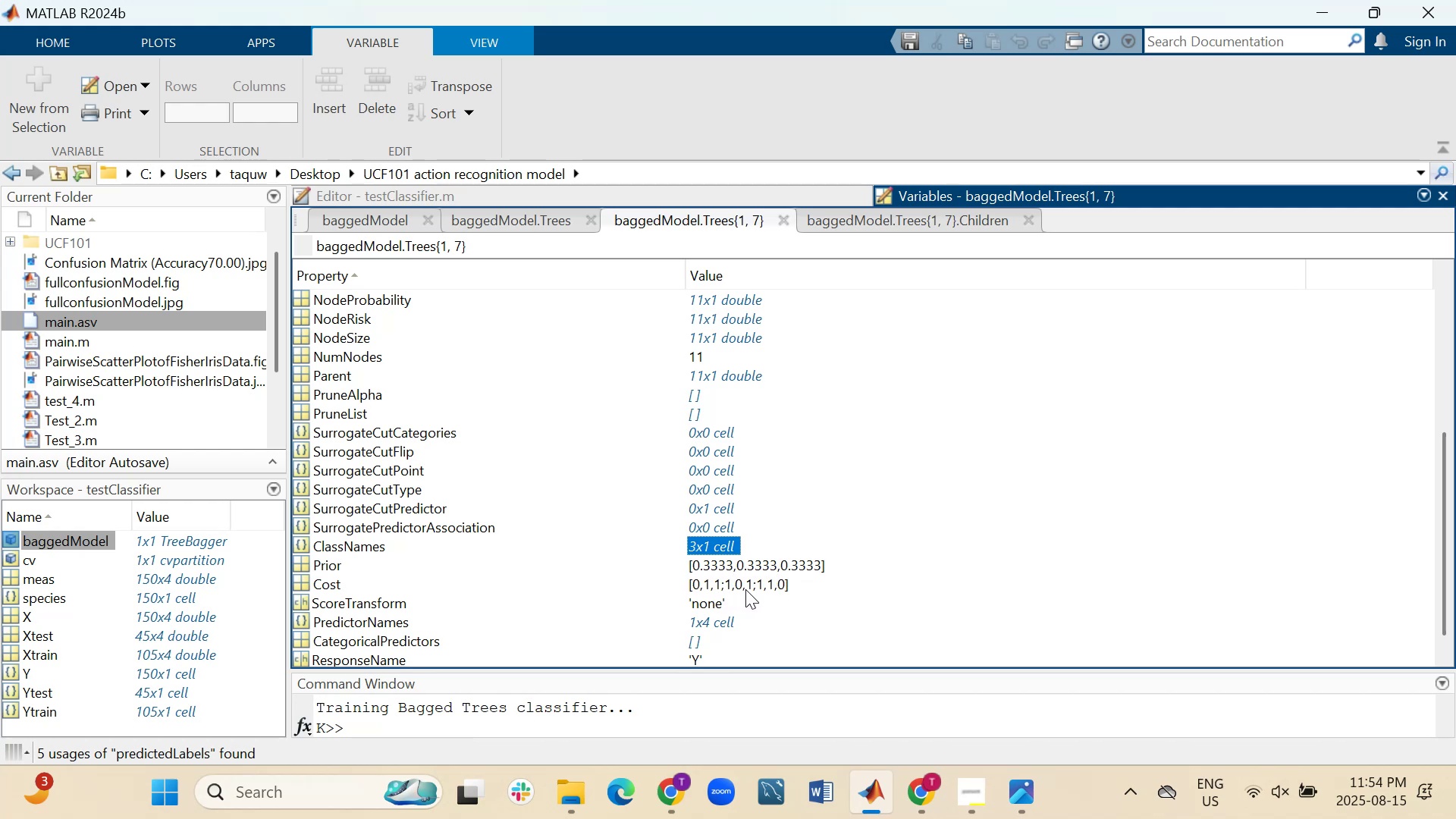 
wait(19.72)
 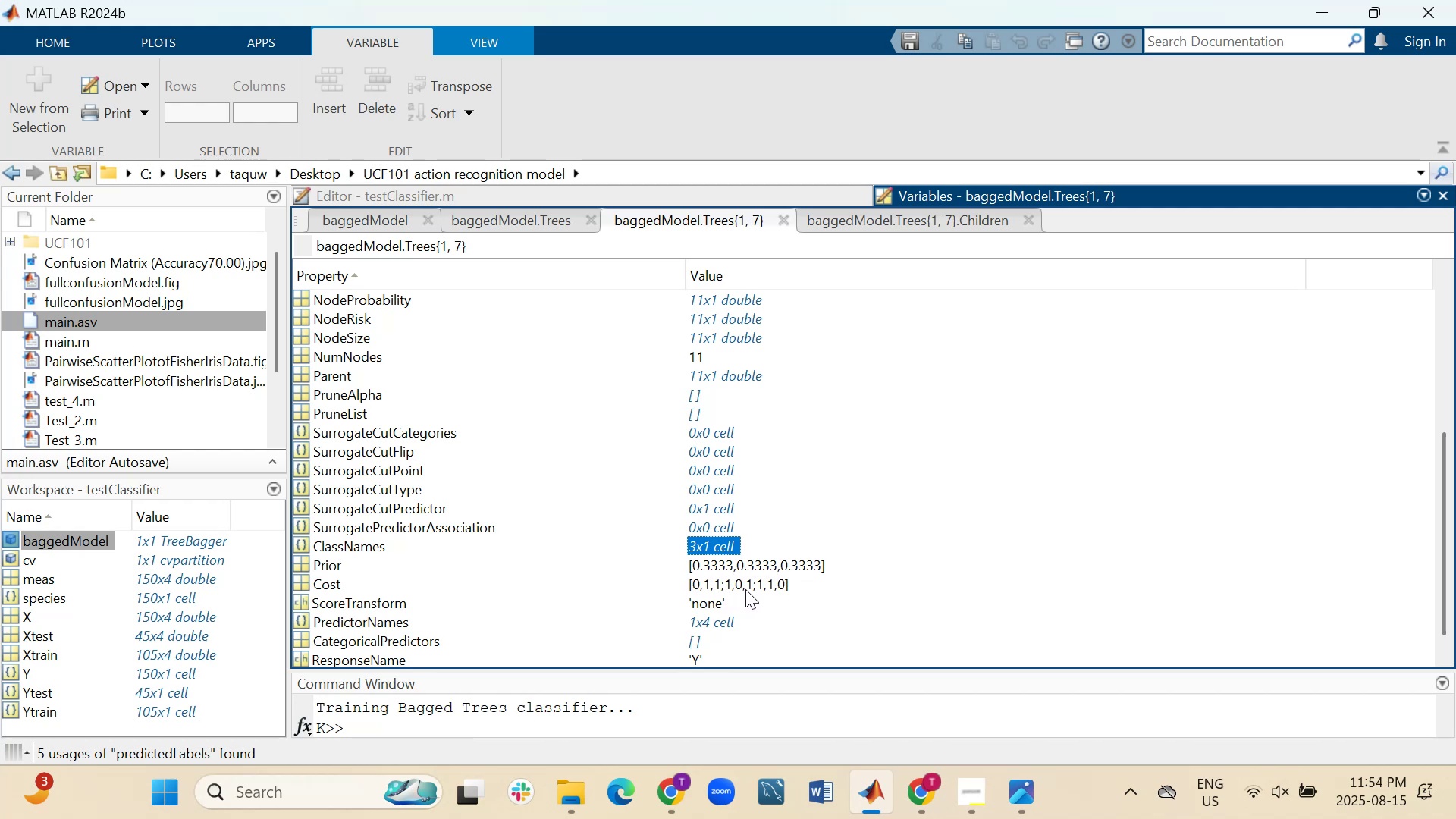 
double_click([297, 584])
 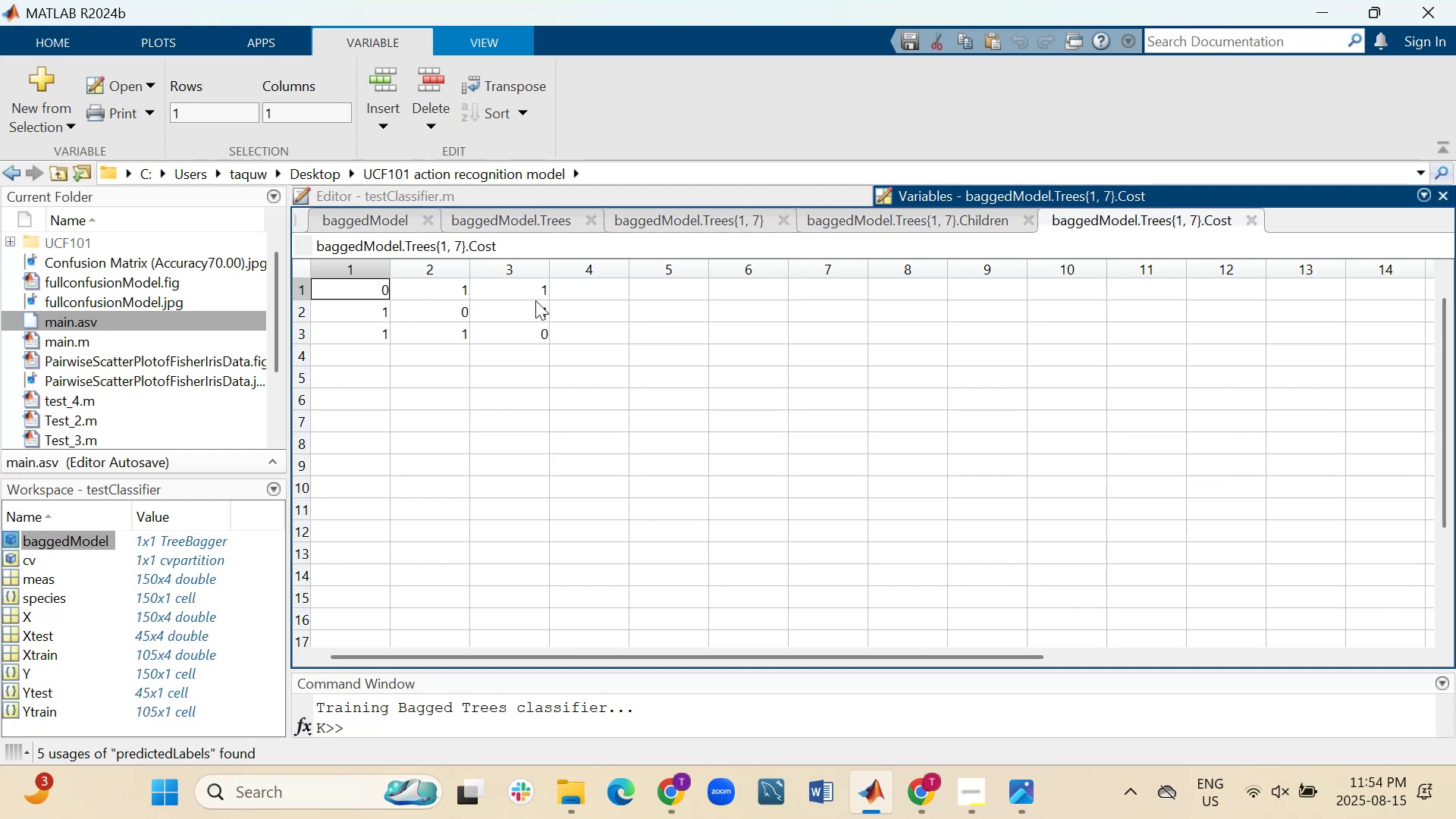 
wait(29.84)
 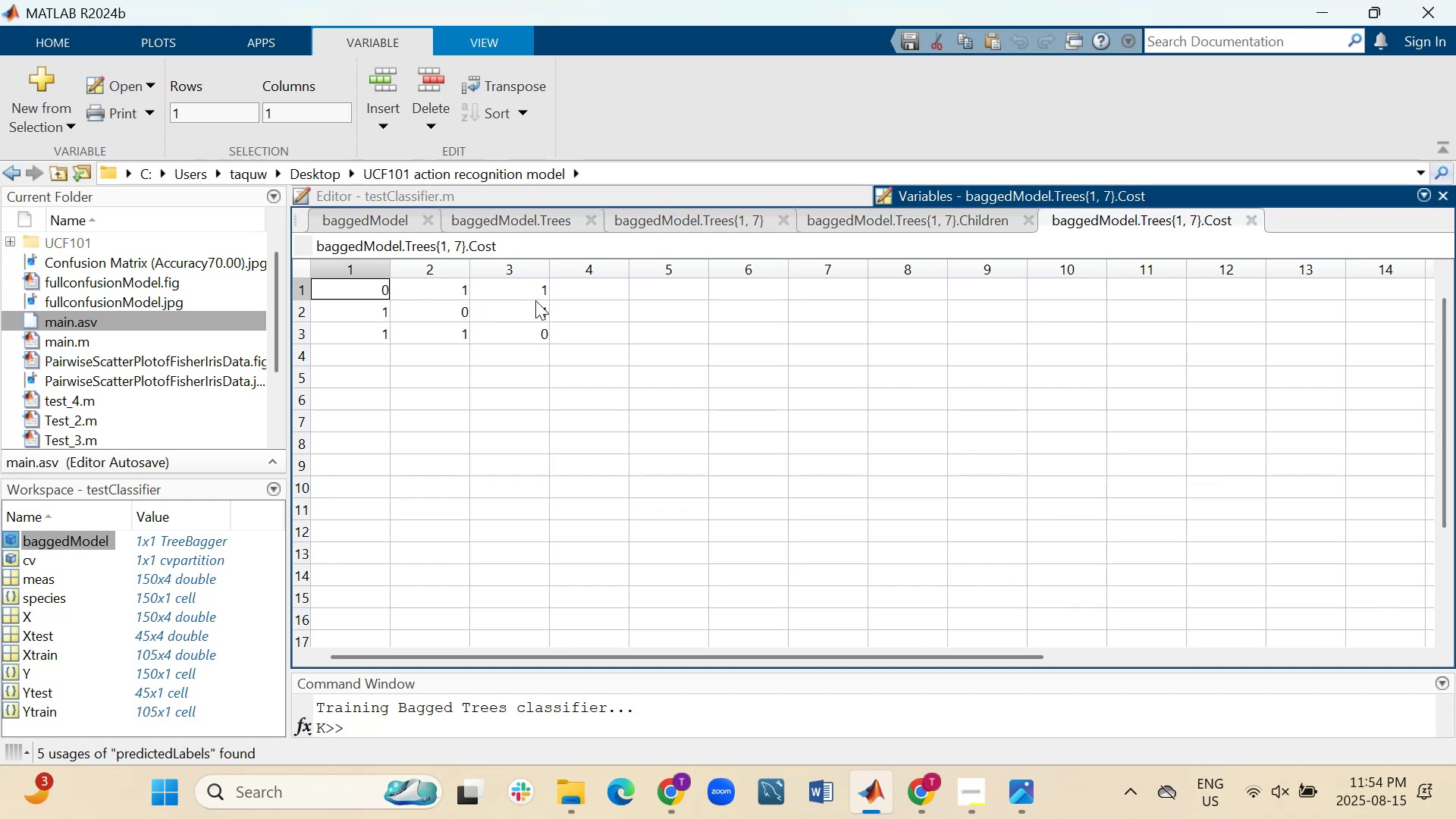 
left_click([1244, 222])
 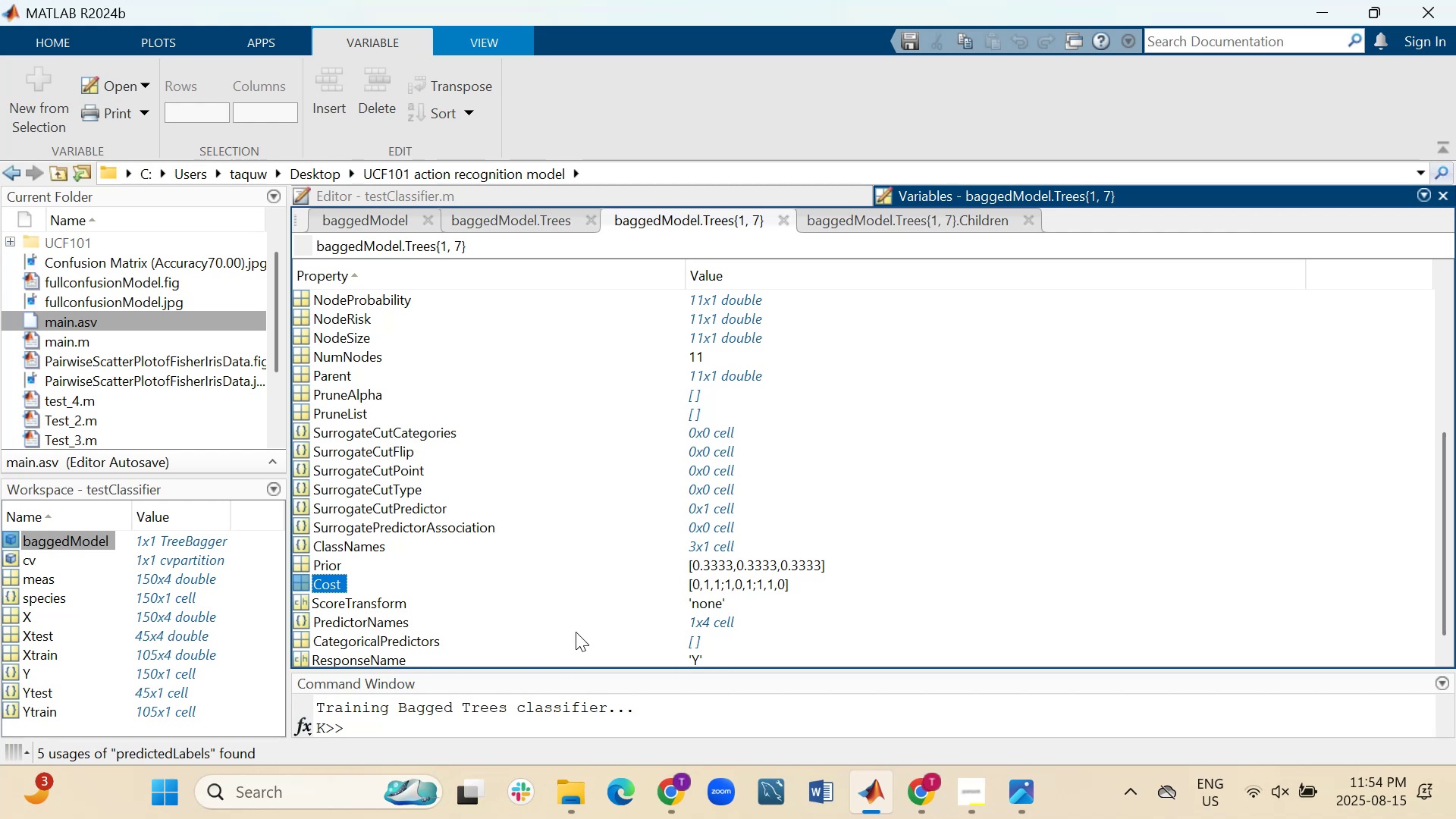 
wait(7.33)
 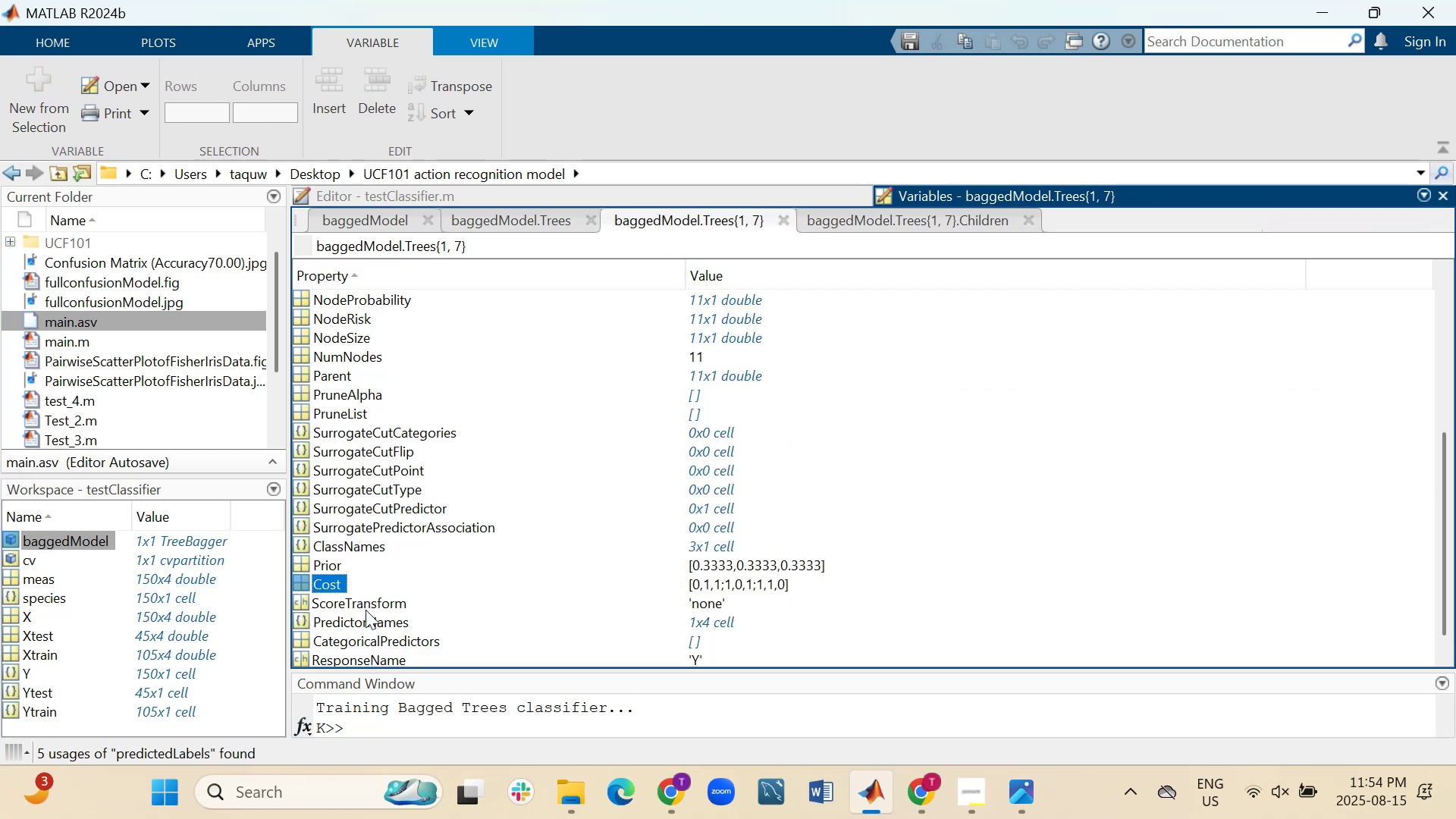 
double_click([717, 622])
 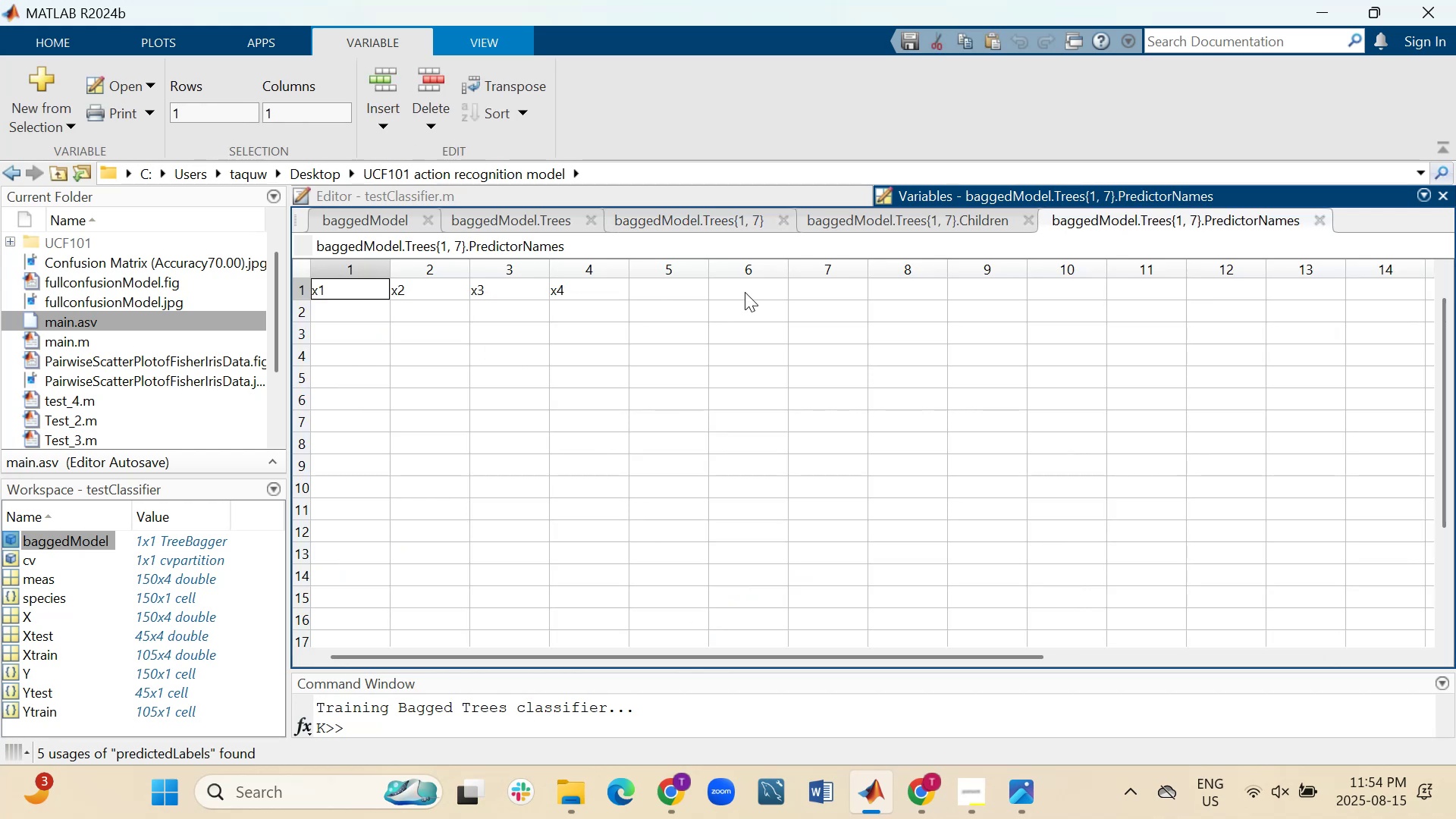 
wait(7.06)
 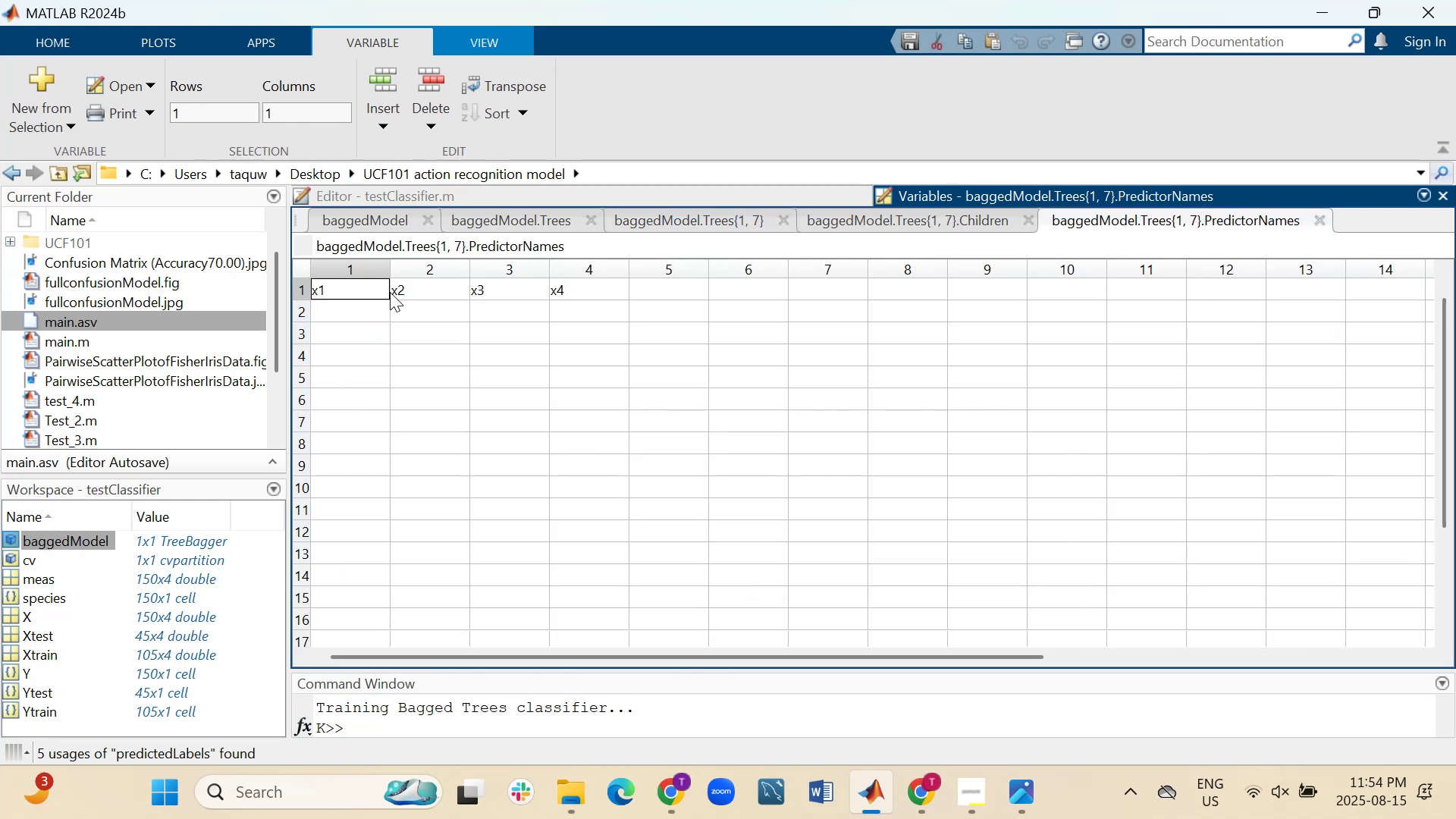 
left_click([1322, 220])
 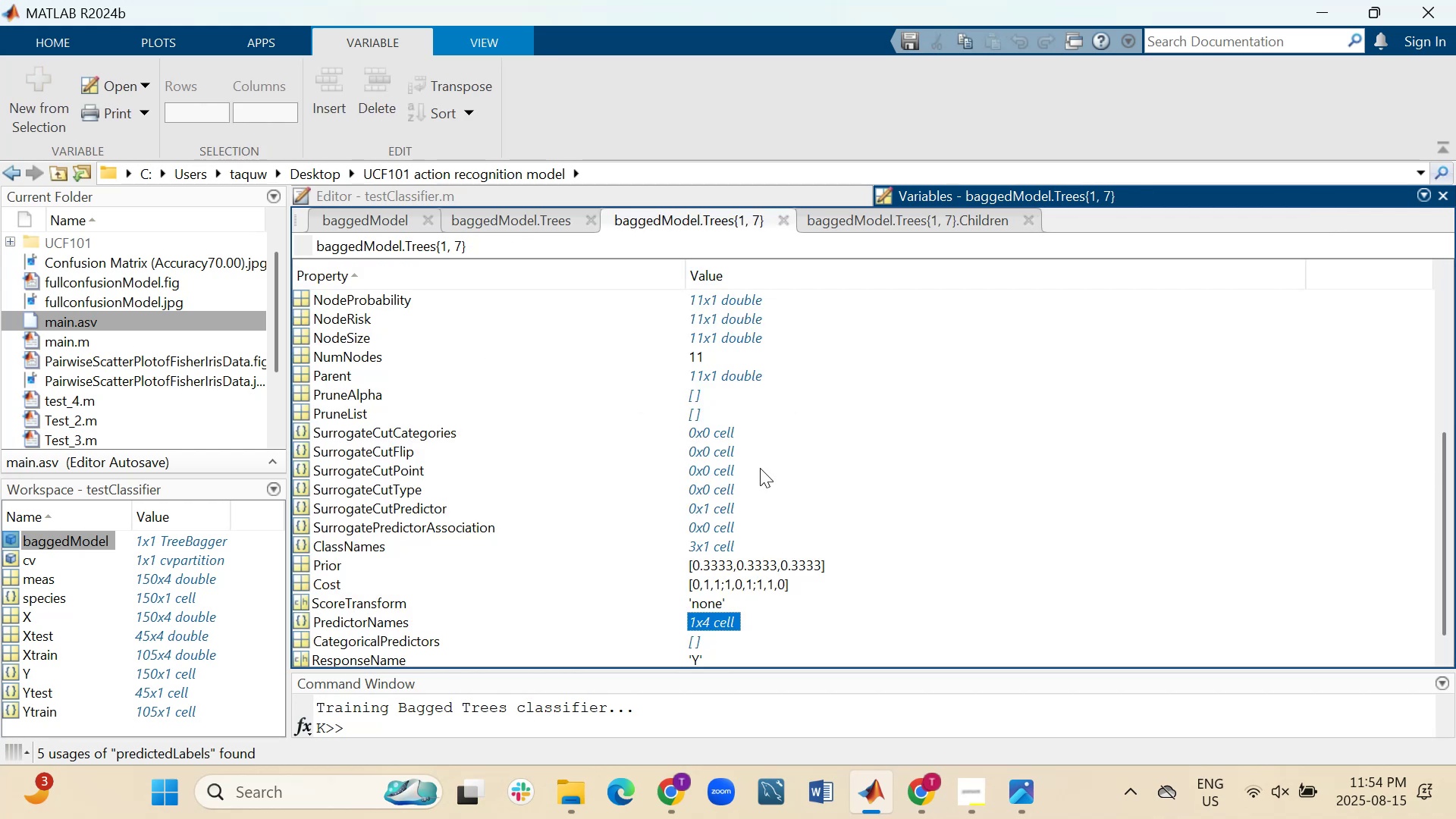 
scroll: coordinate [760, 468], scroll_direction: down, amount: 1.0
 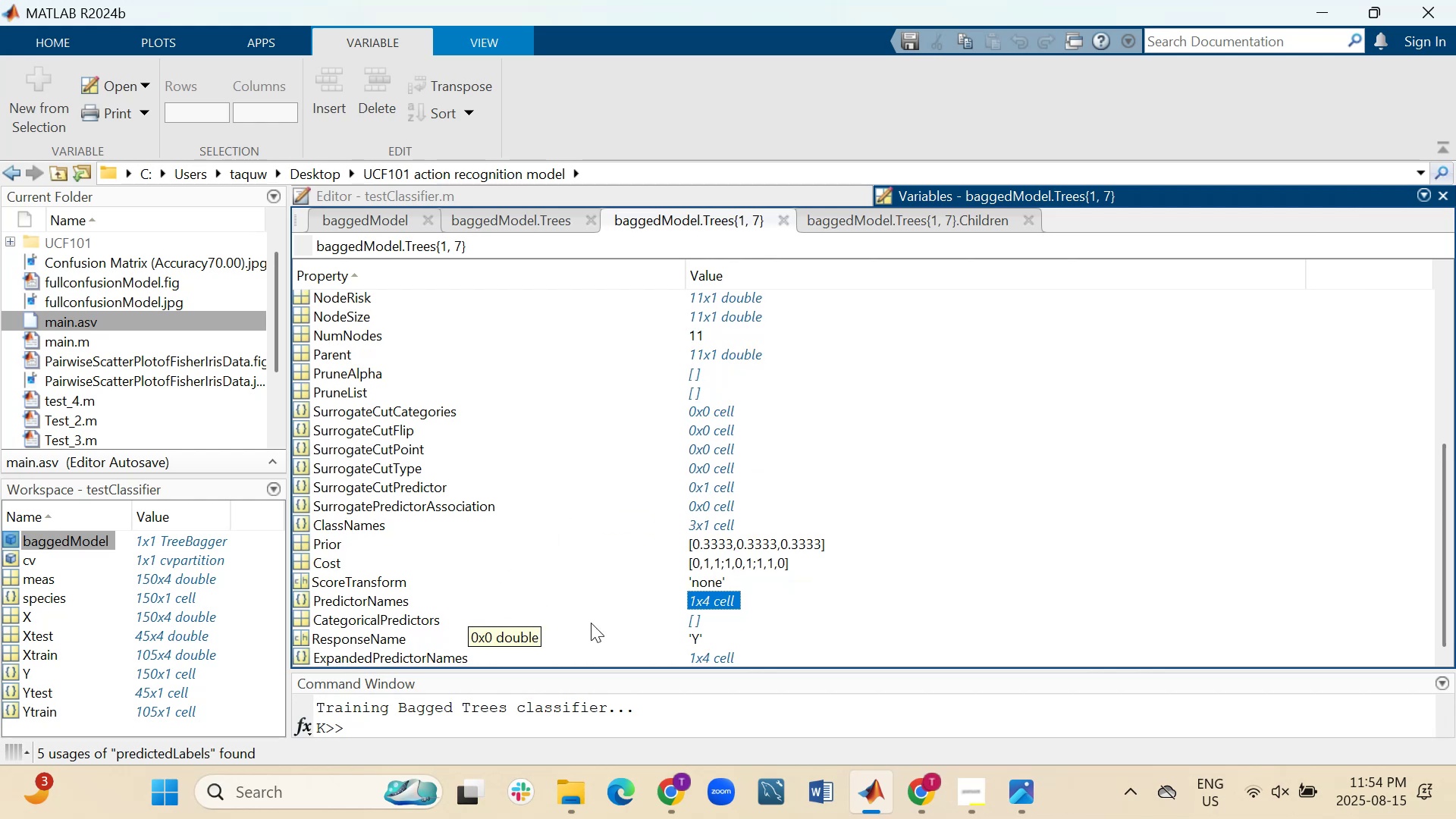 
double_click([696, 623])
 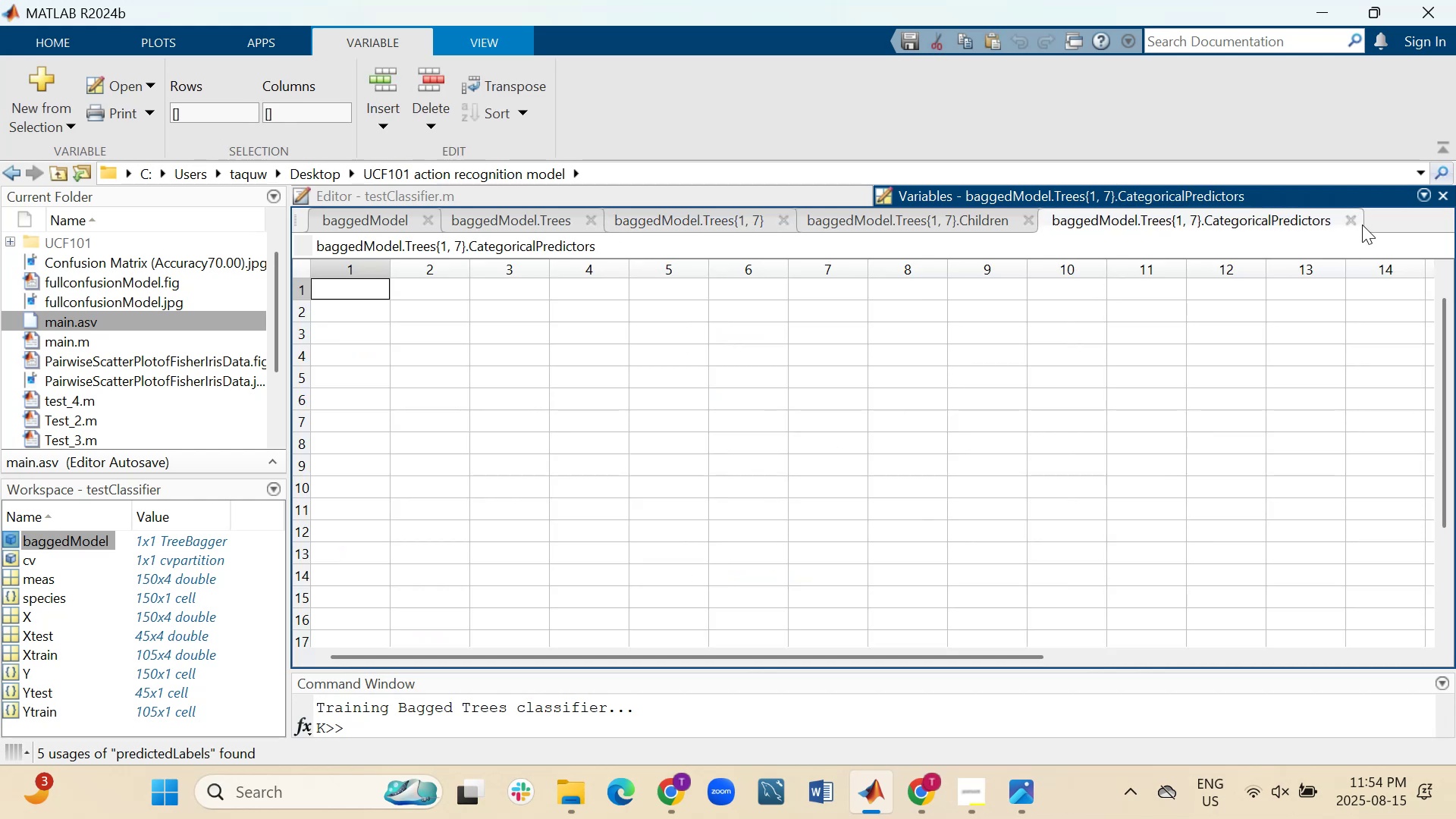 
left_click([1357, 221])
 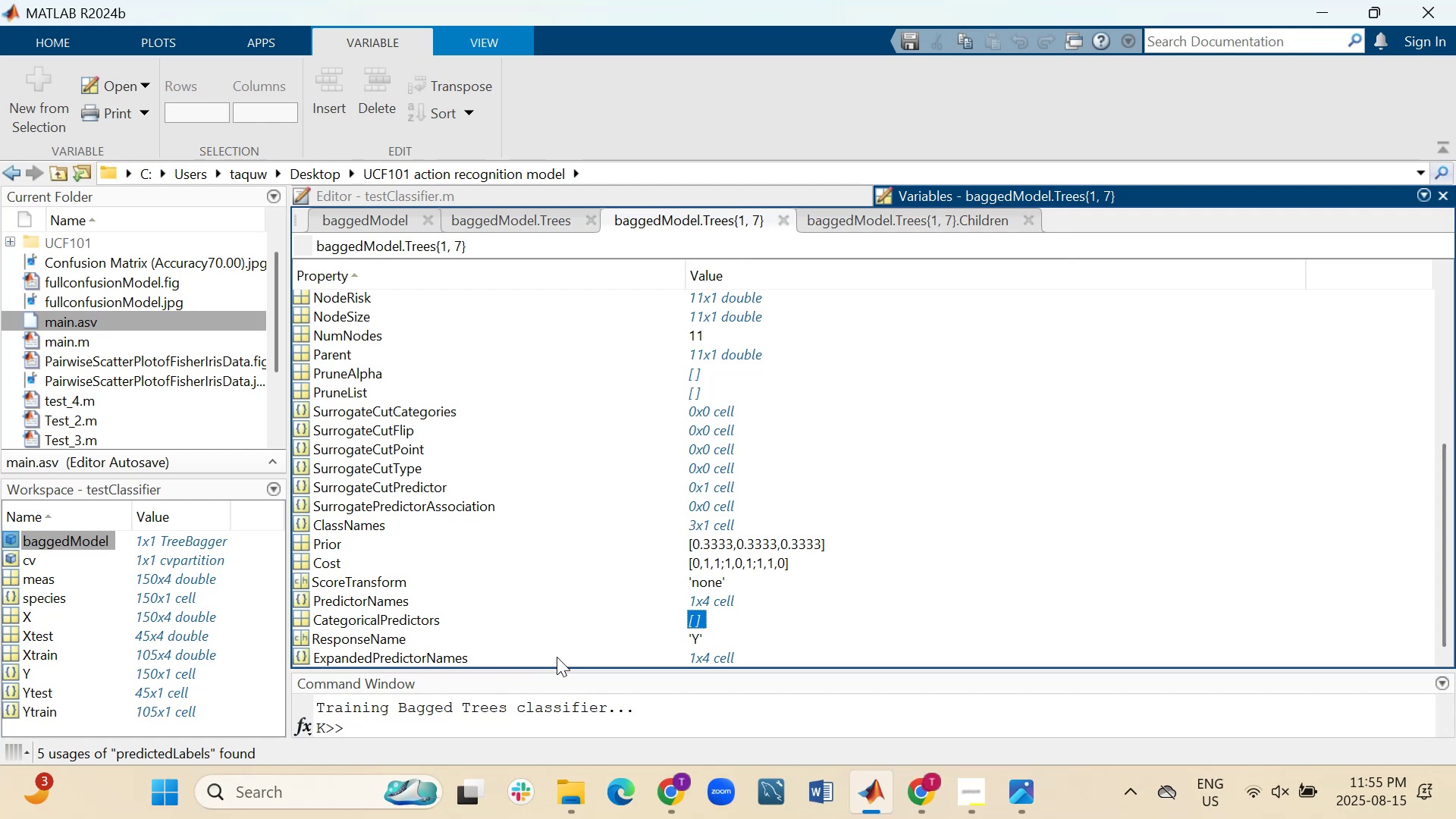 
wait(7.0)
 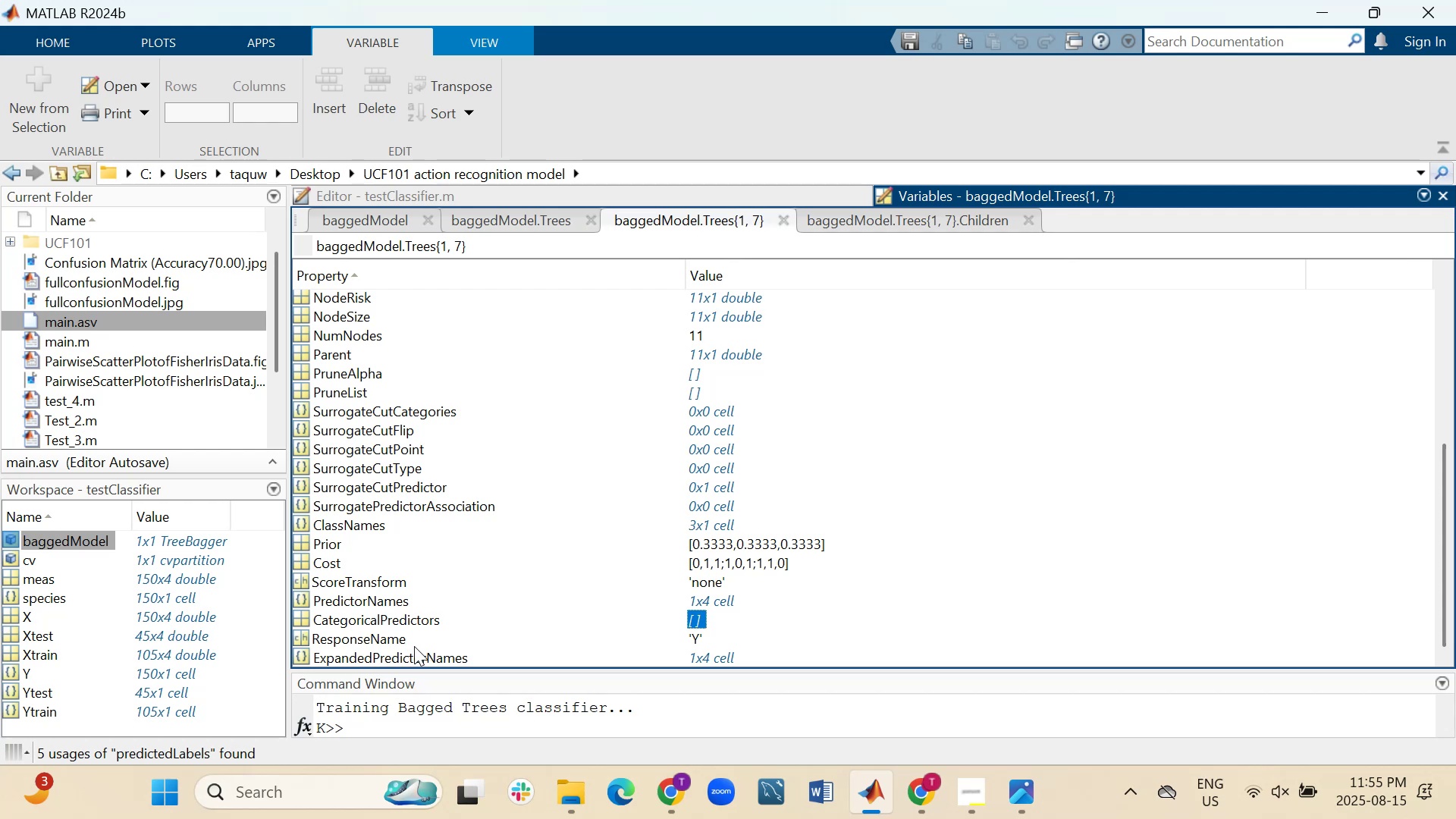 
double_click([700, 658])
 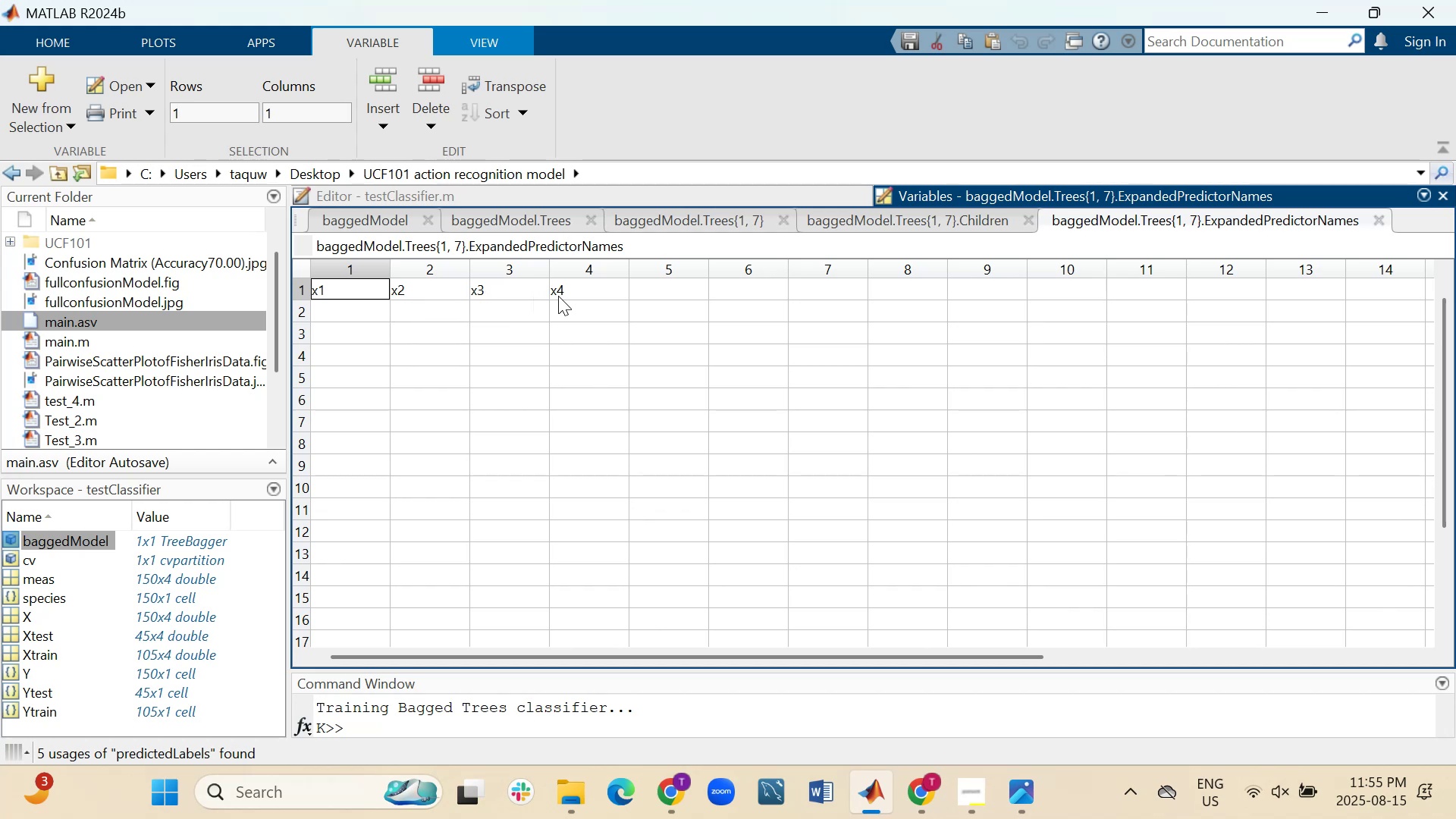 
wait(11.06)
 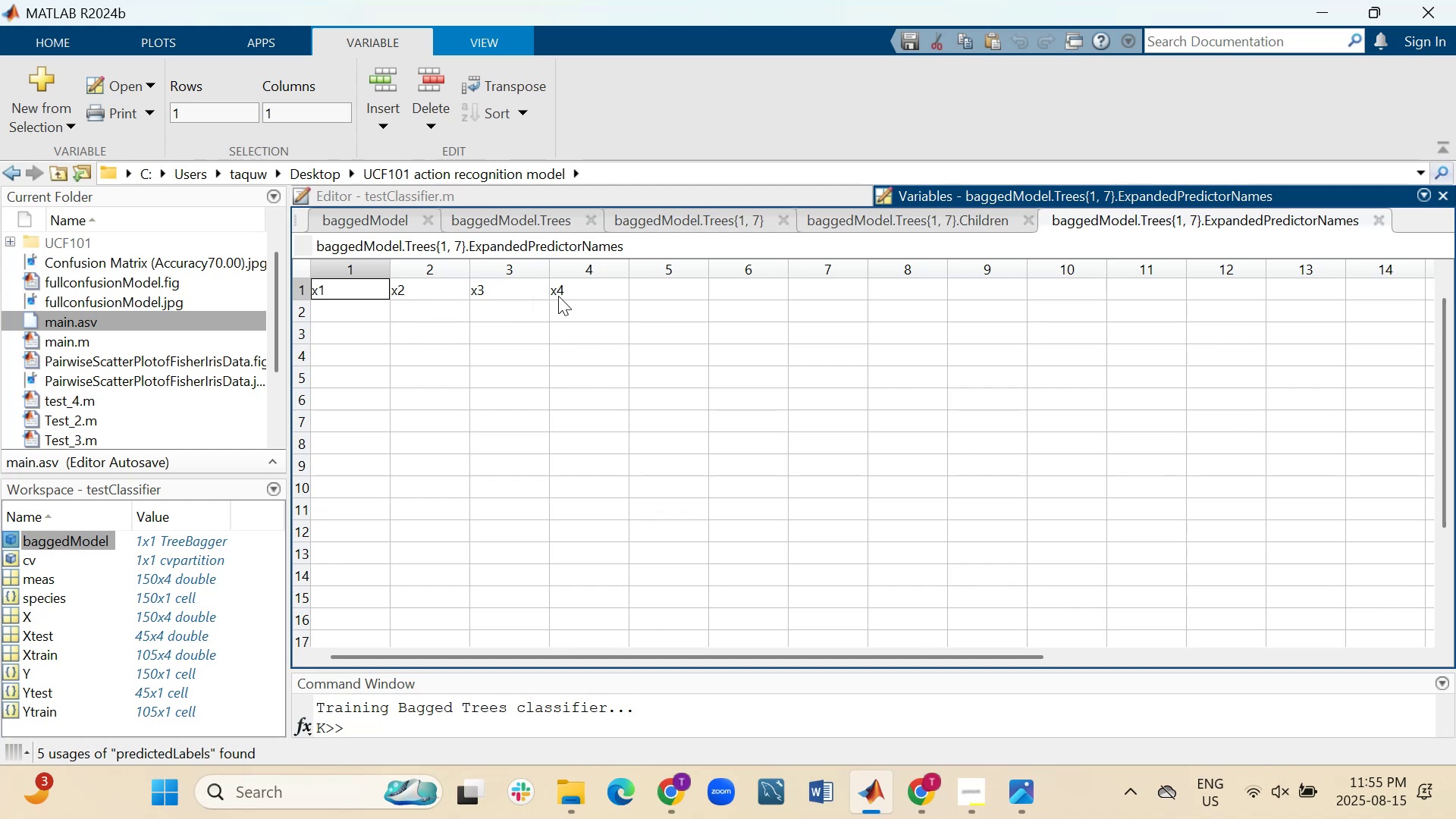 
left_click([1384, 225])
 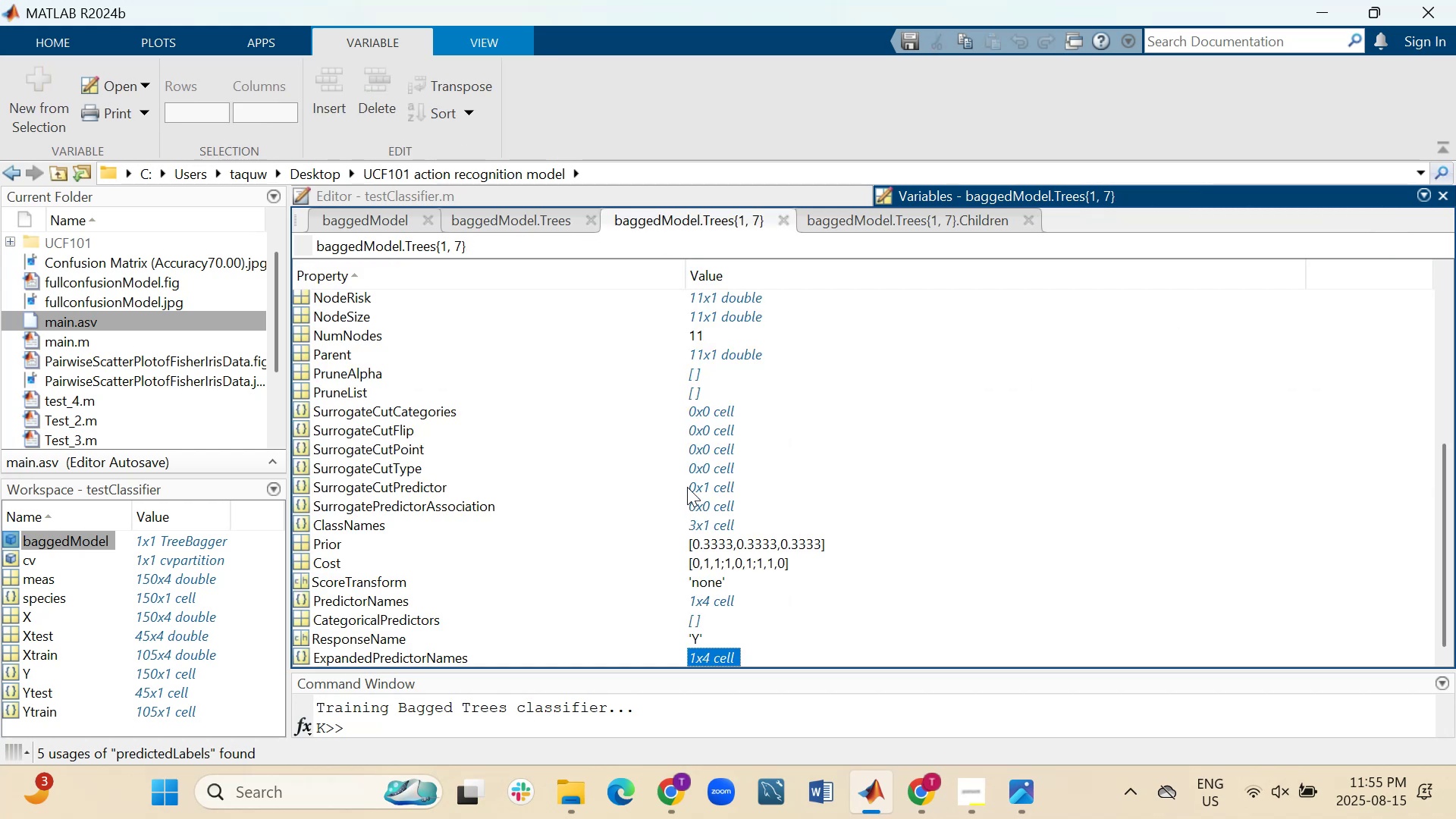 
scroll: coordinate [653, 486], scroll_direction: down, amount: 1.0
 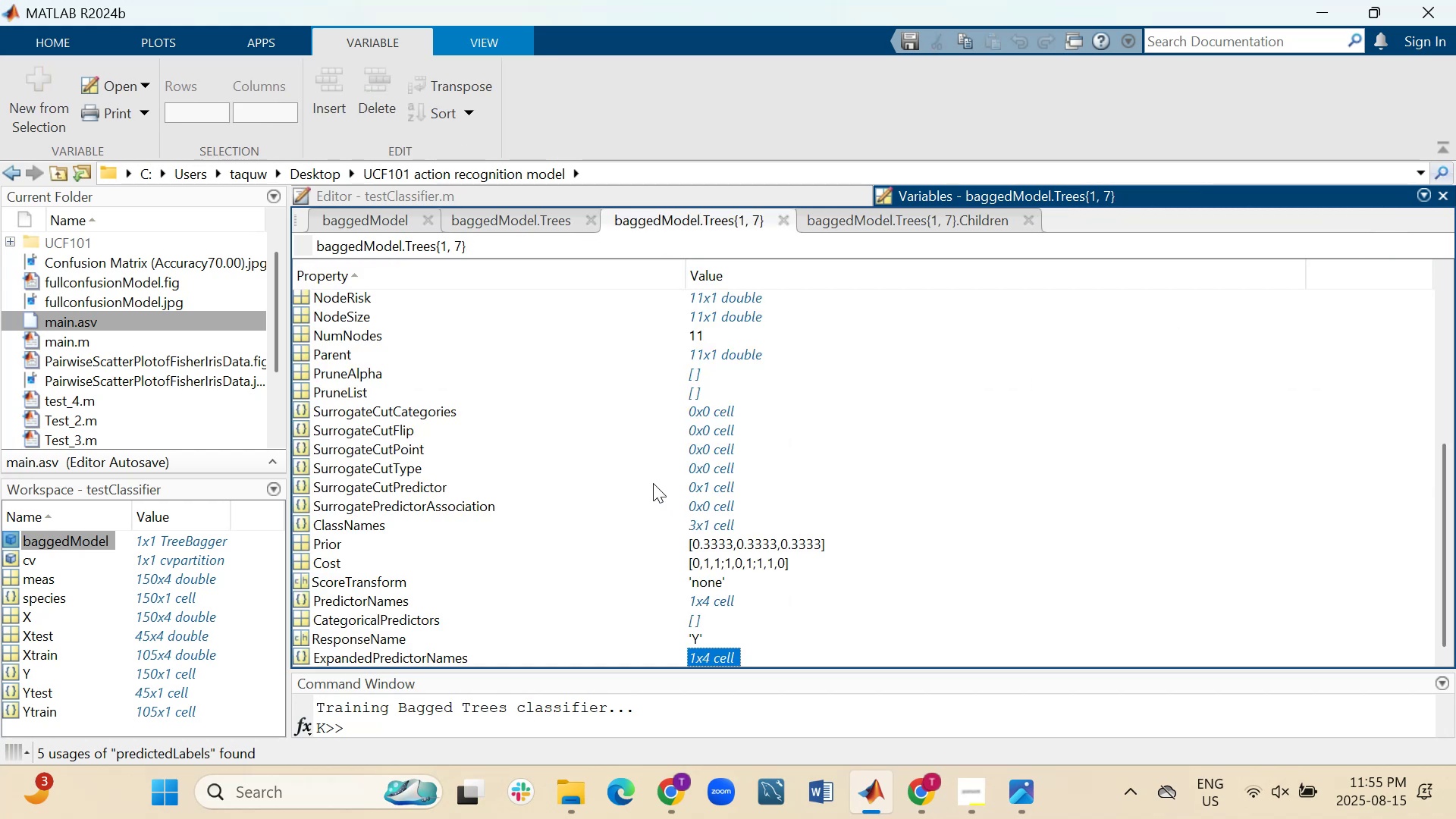 
scroll: coordinate [651, 477], scroll_direction: up, amount: 6.0
 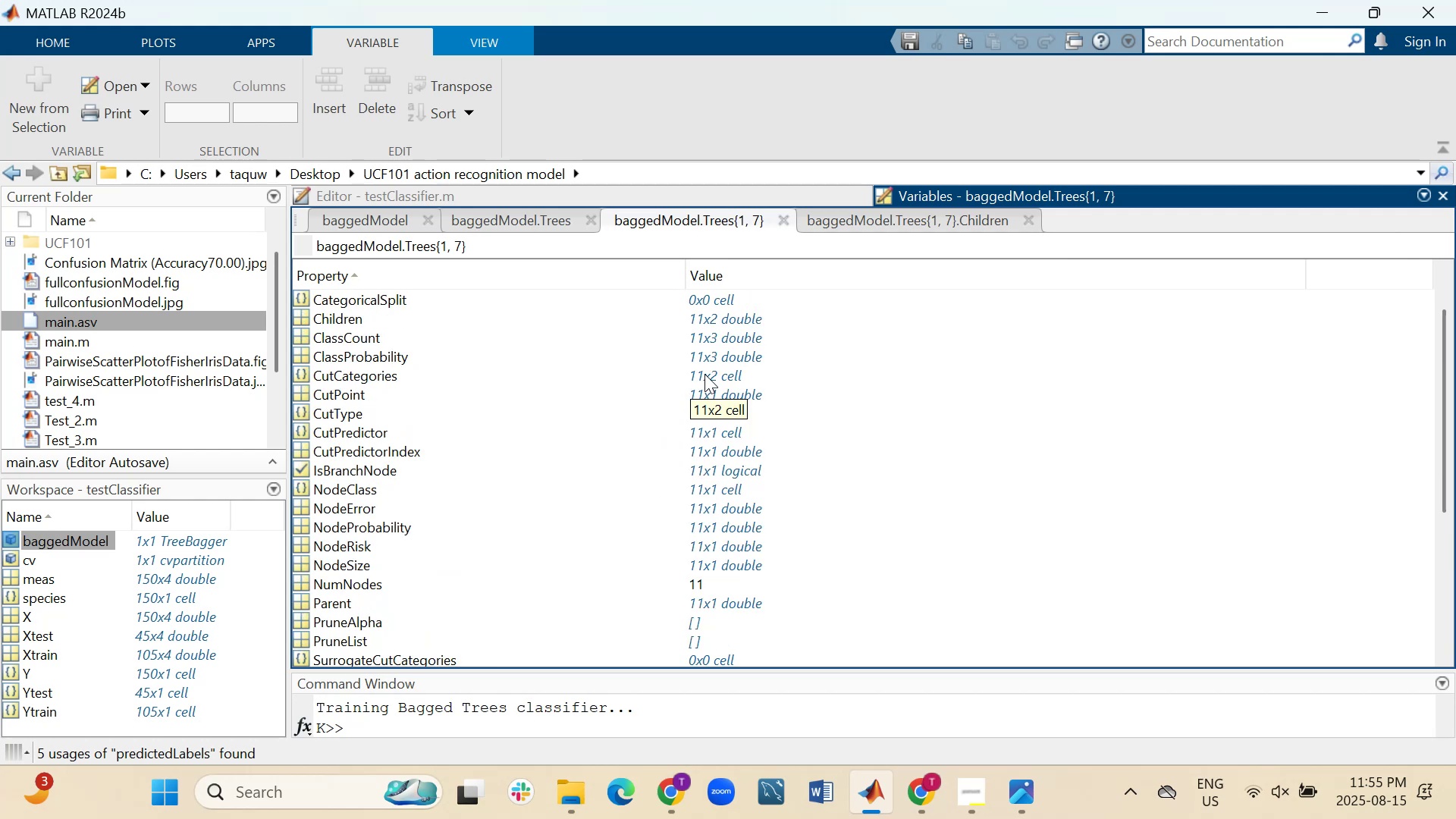 
double_click([698, 379])
 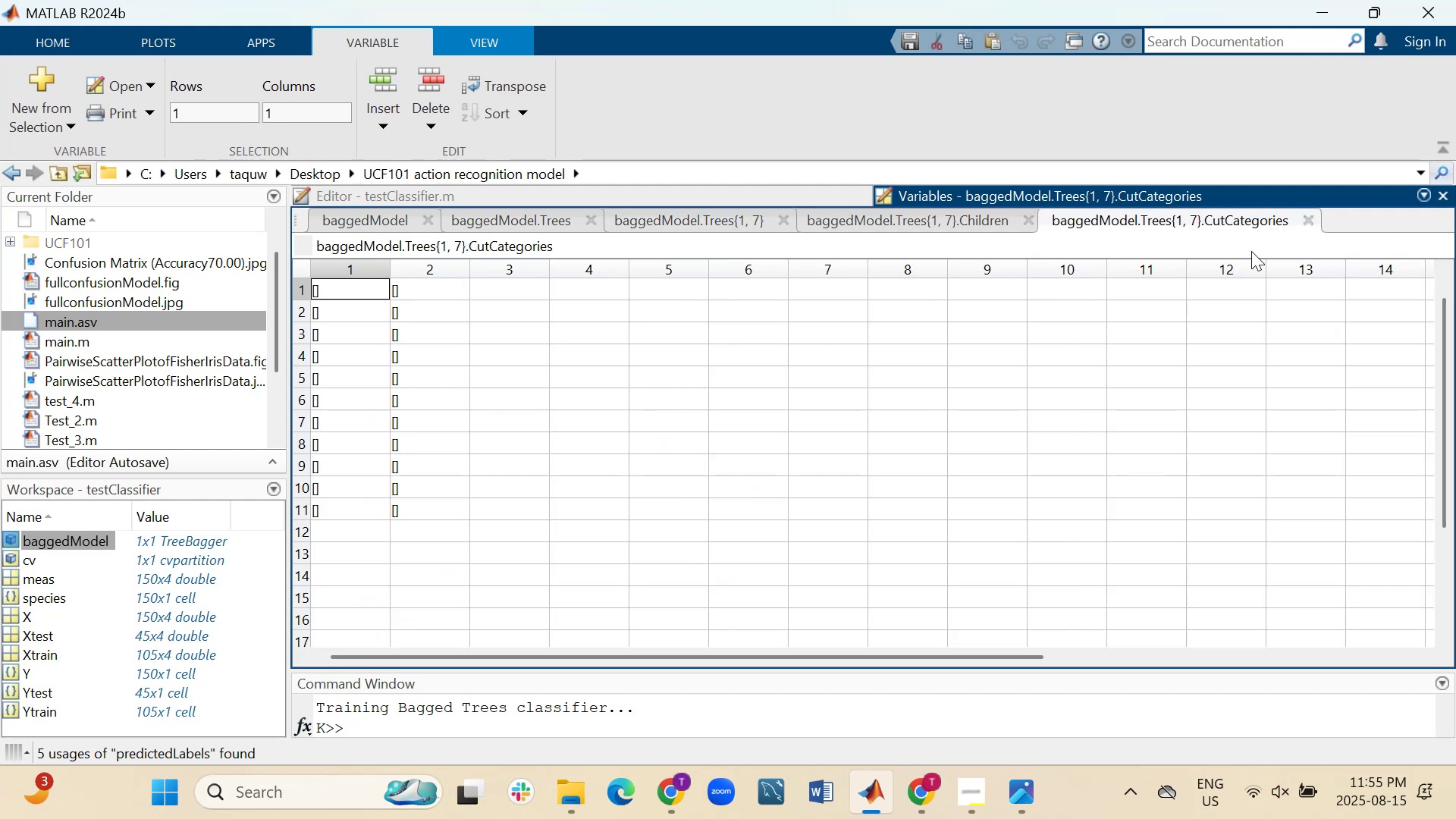 
left_click([1313, 221])
 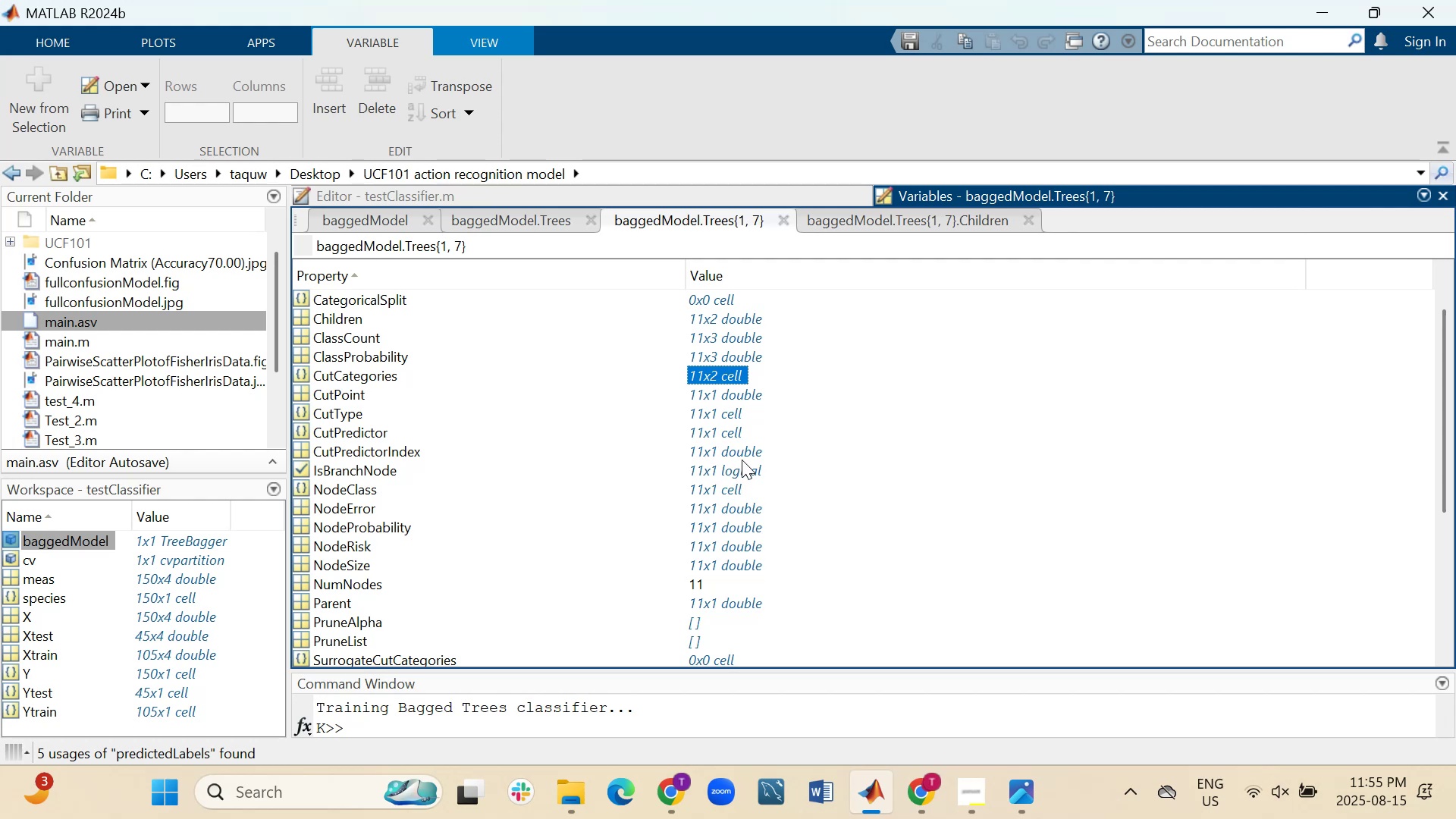 
double_click([730, 488])
 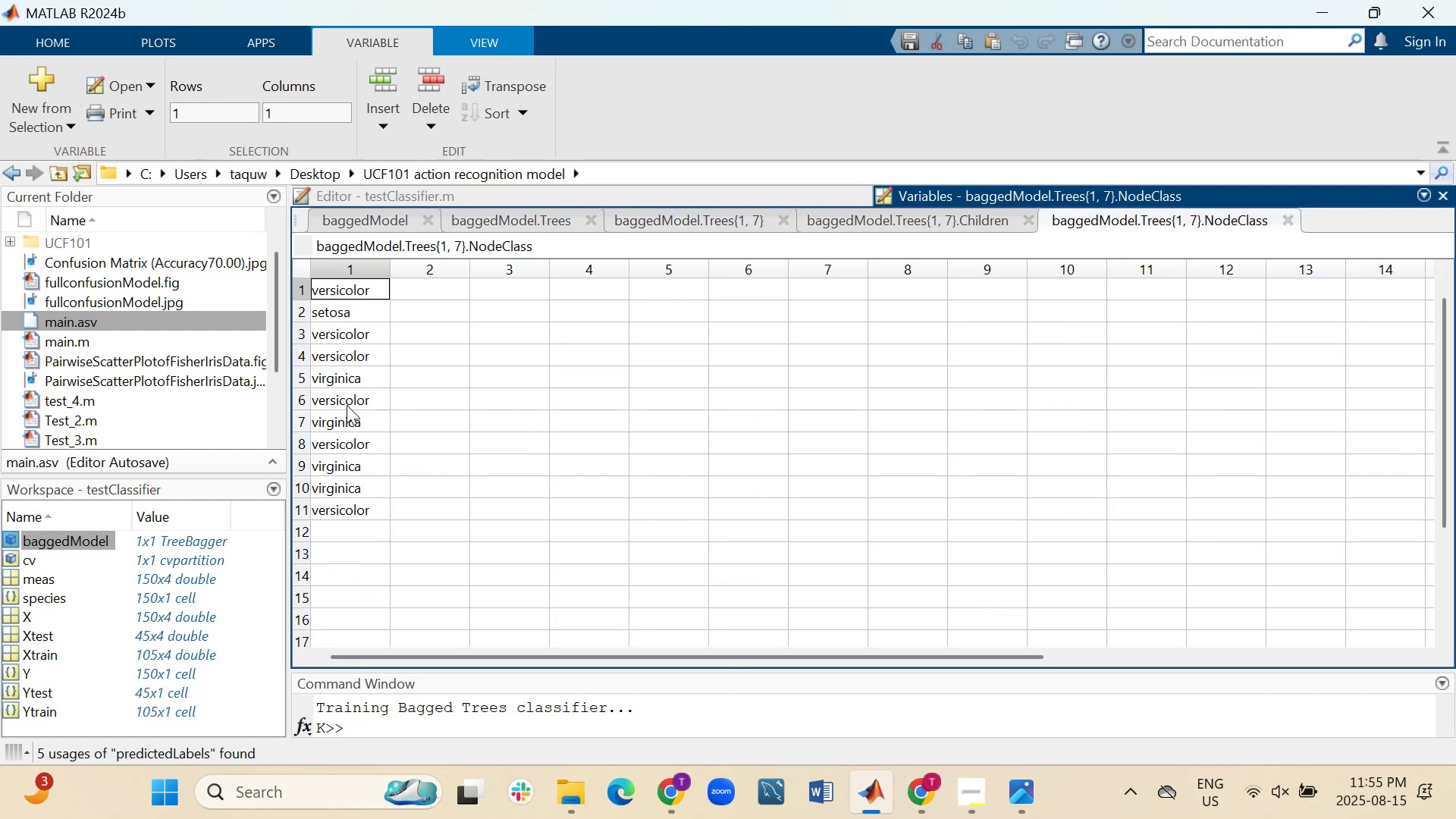 
wait(9.09)
 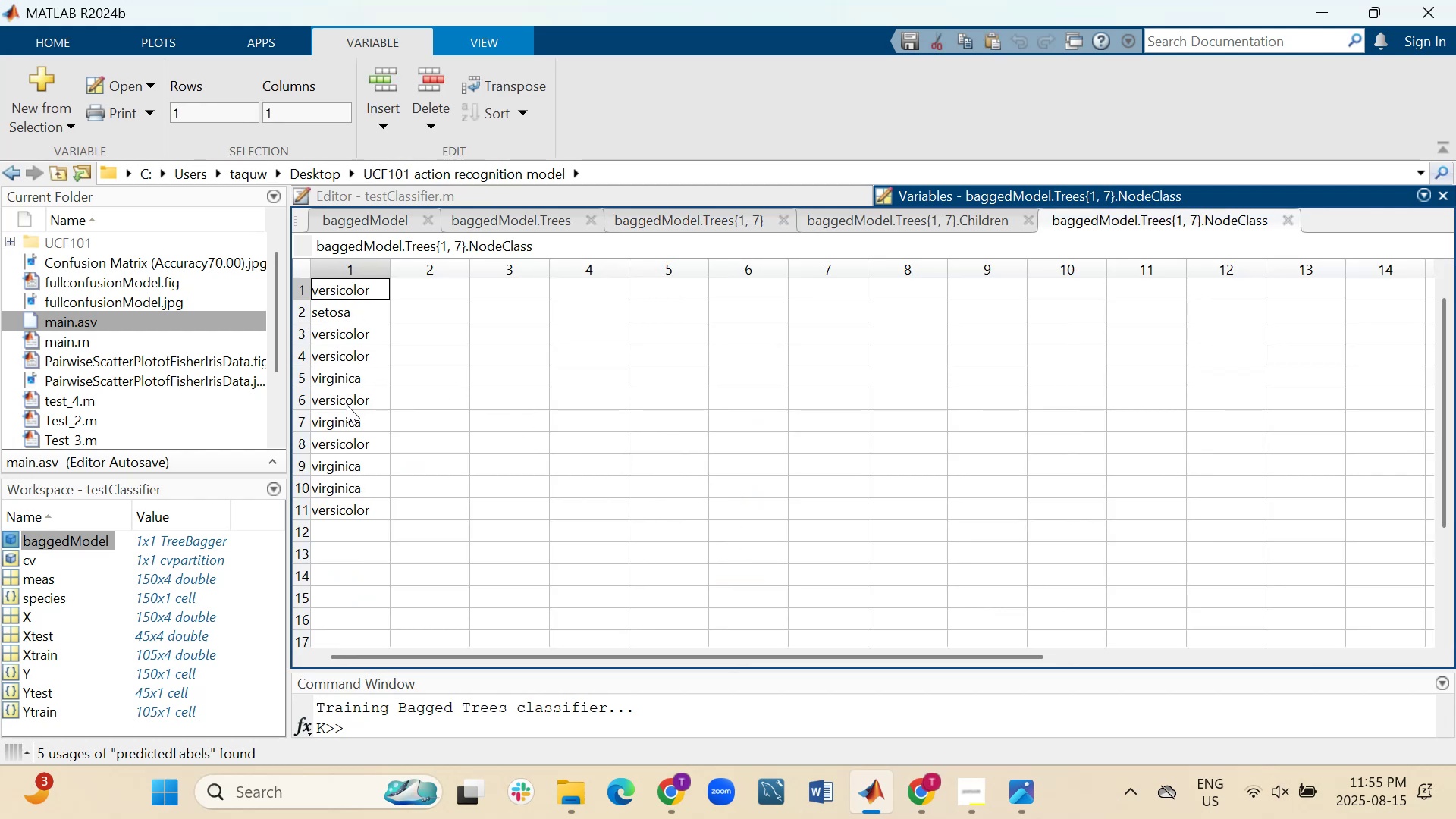 
left_click([1291, 227])
 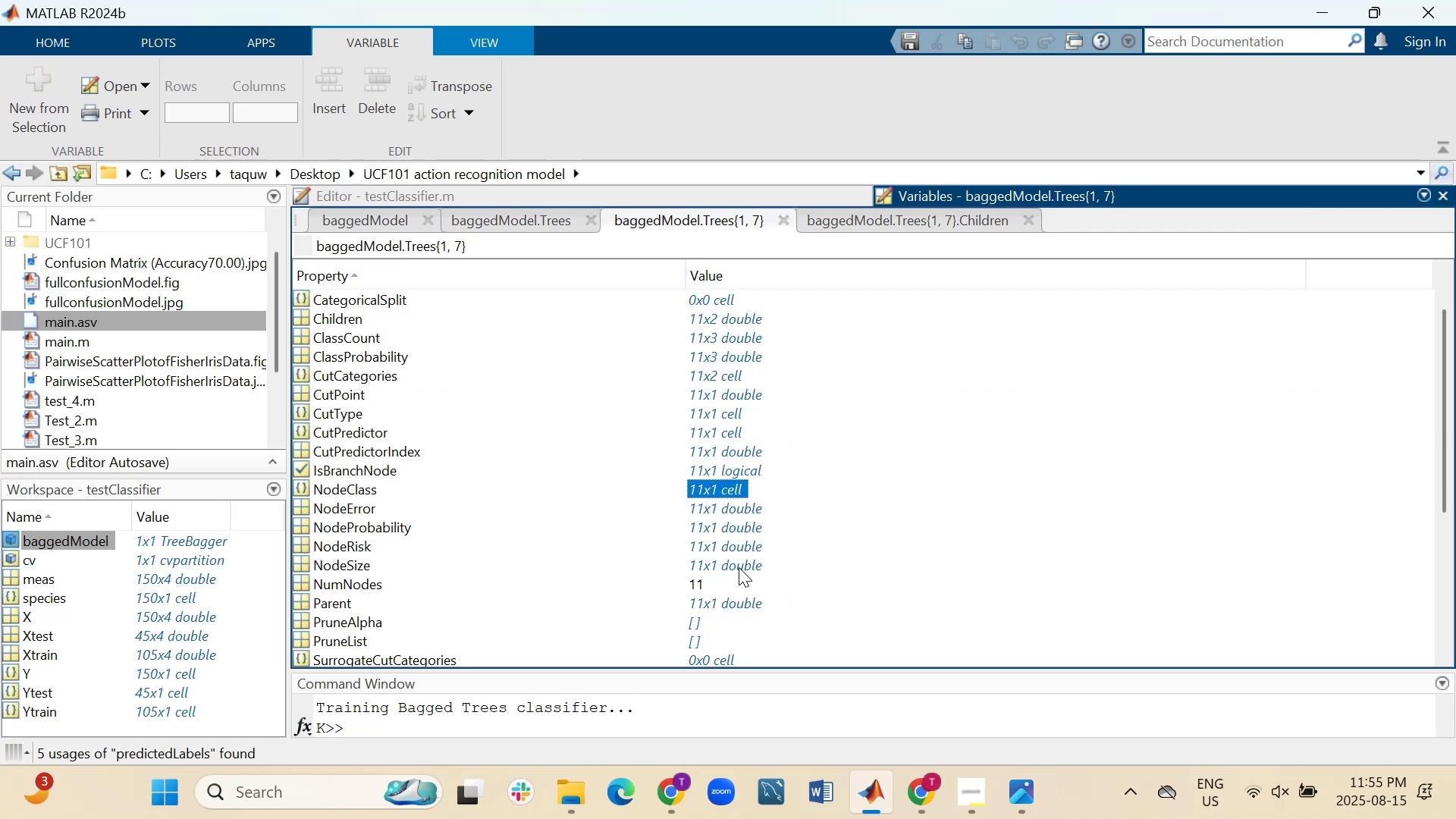 
double_click([739, 567])
 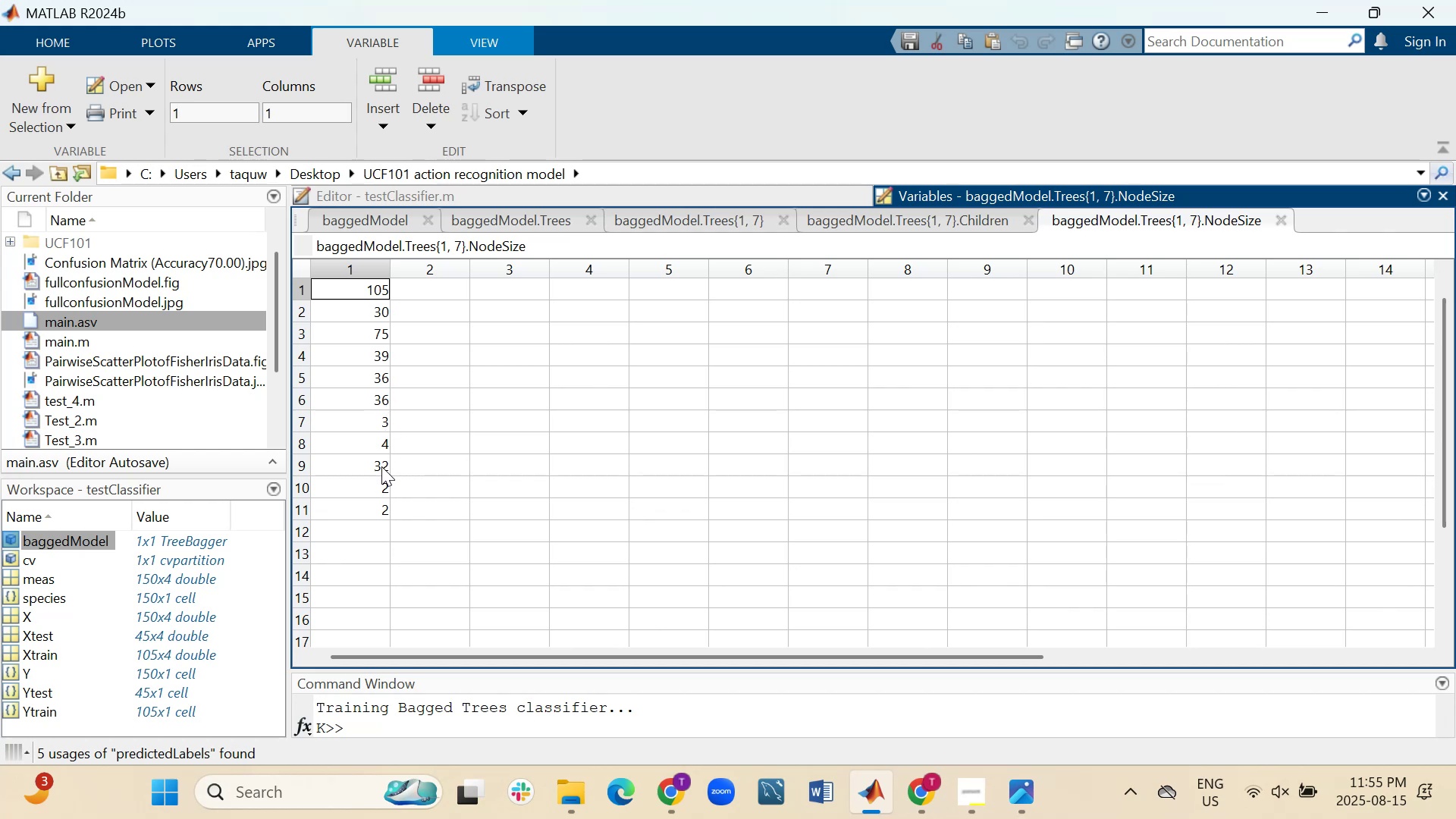 
wait(18.59)
 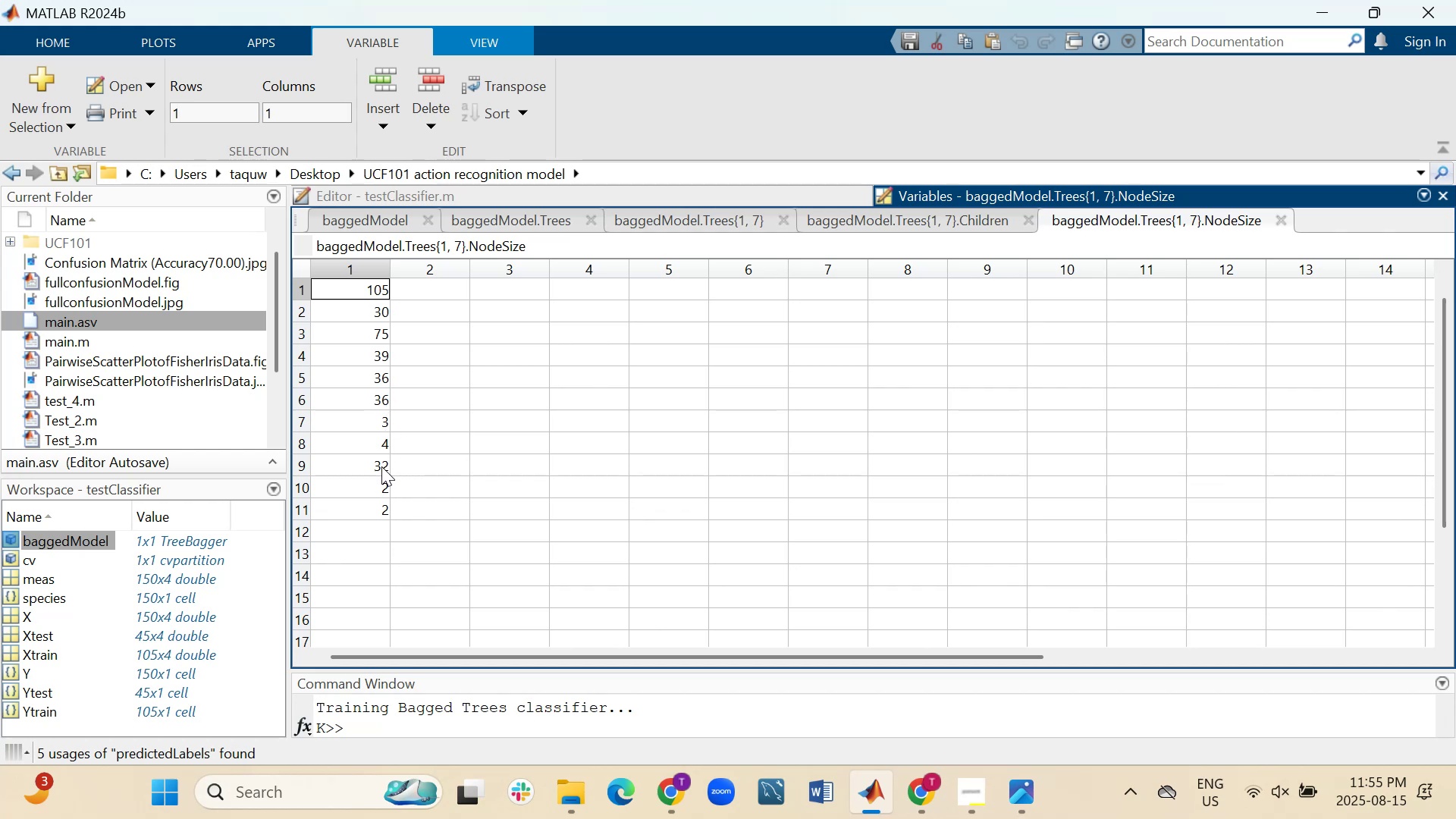 
left_click([1278, 219])
 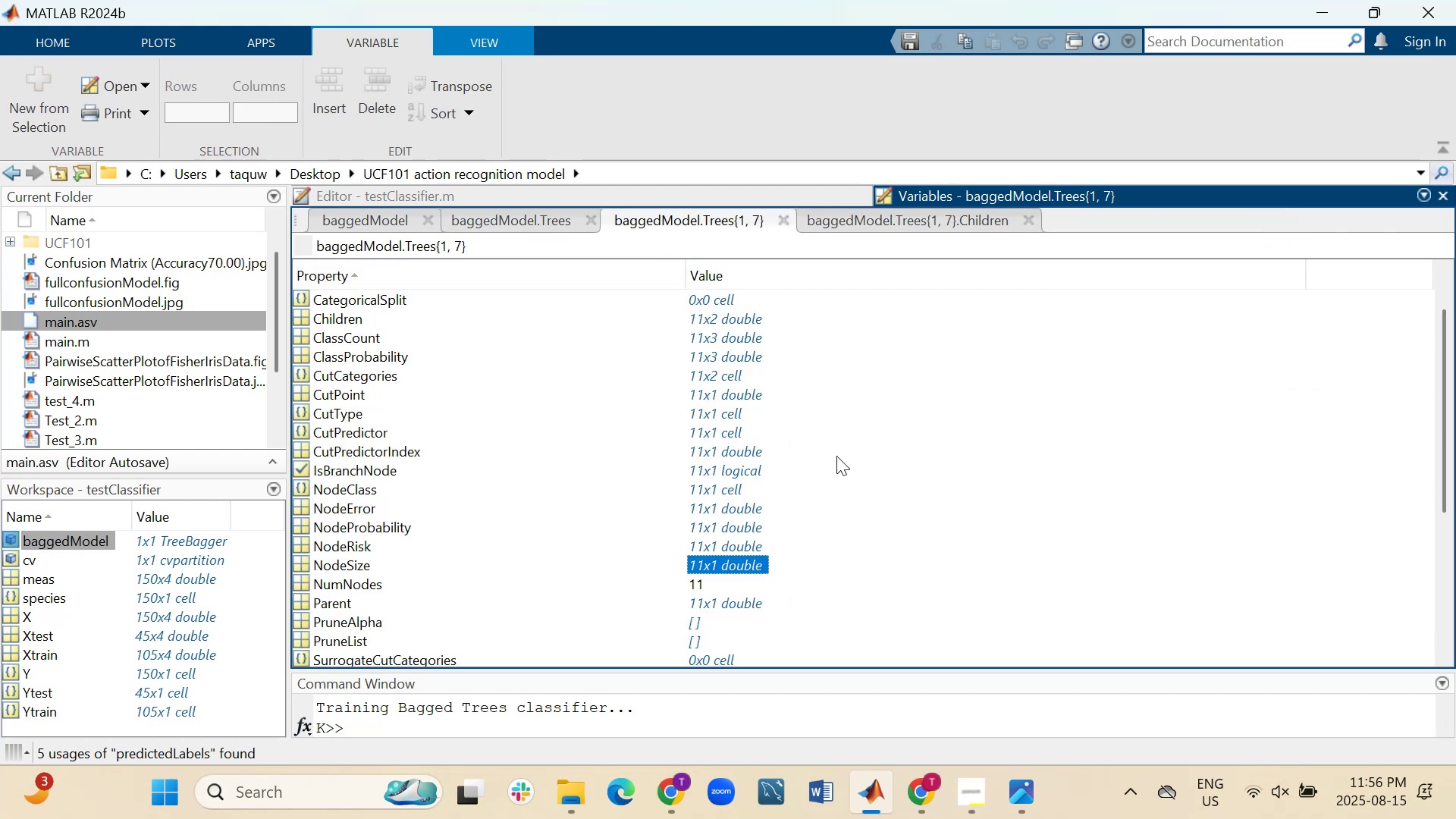 
scroll: coordinate [836, 456], scroll_direction: down, amount: 2.0
 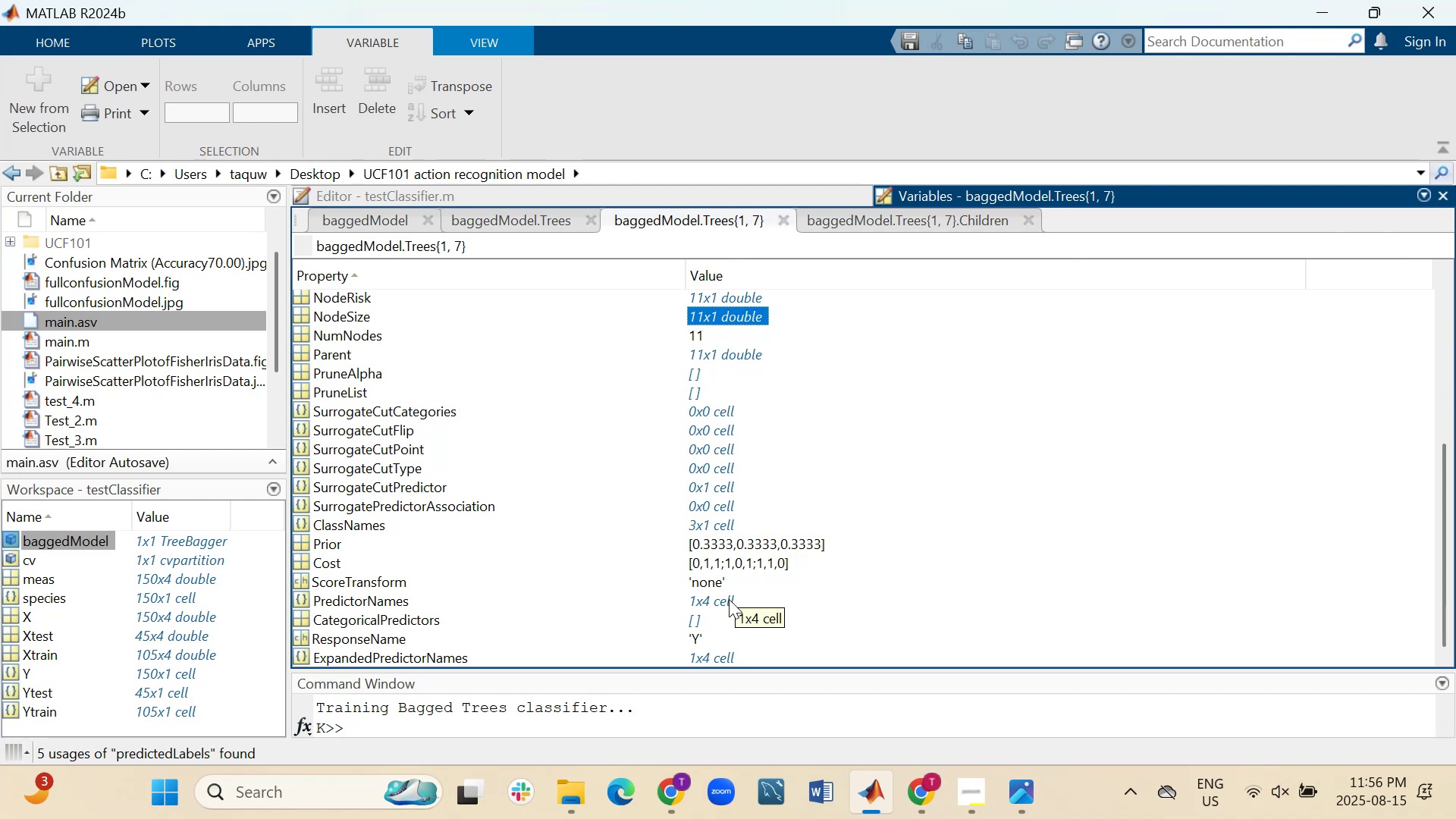 
double_click([729, 599])
 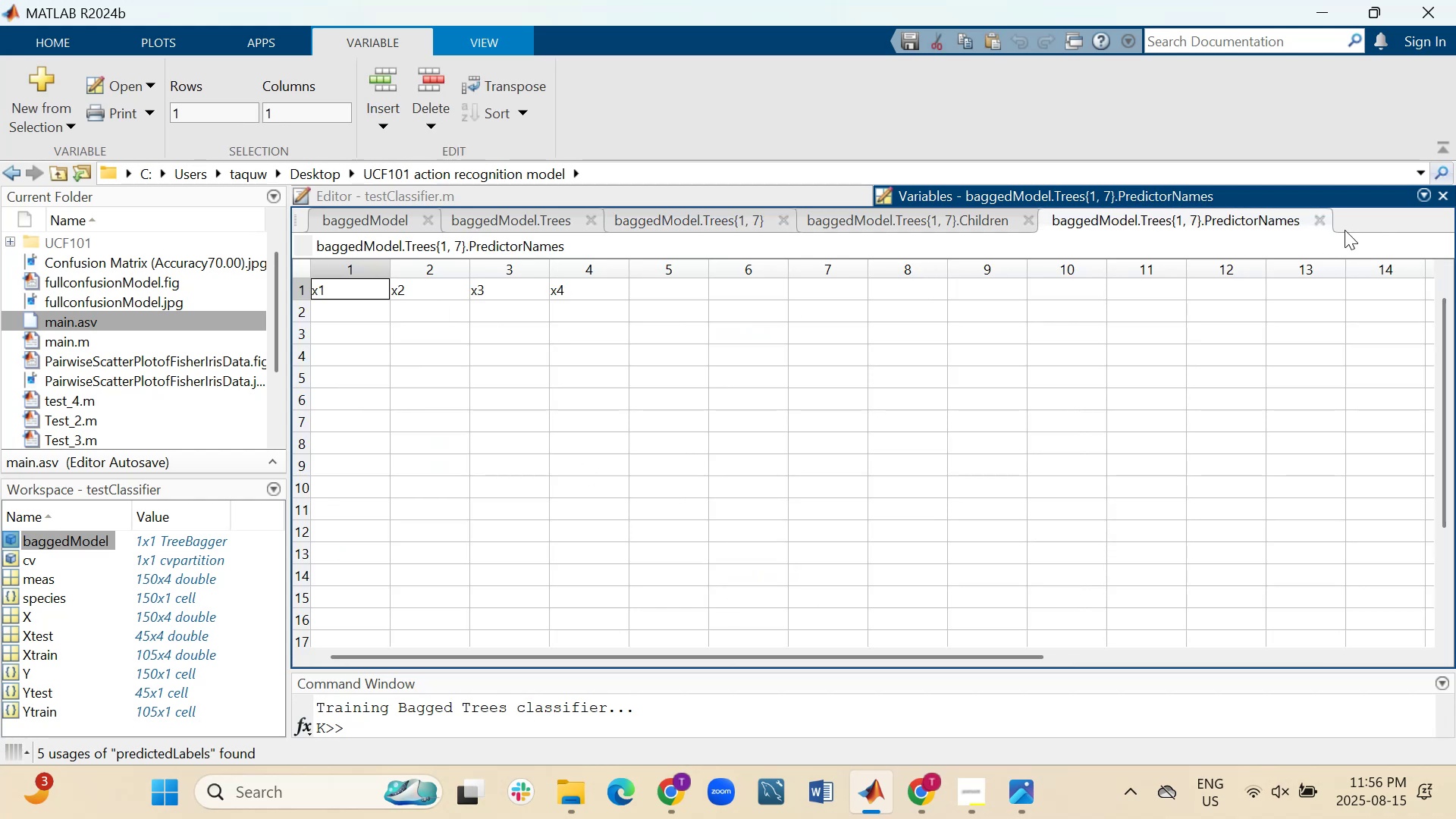 
left_click([1322, 221])
 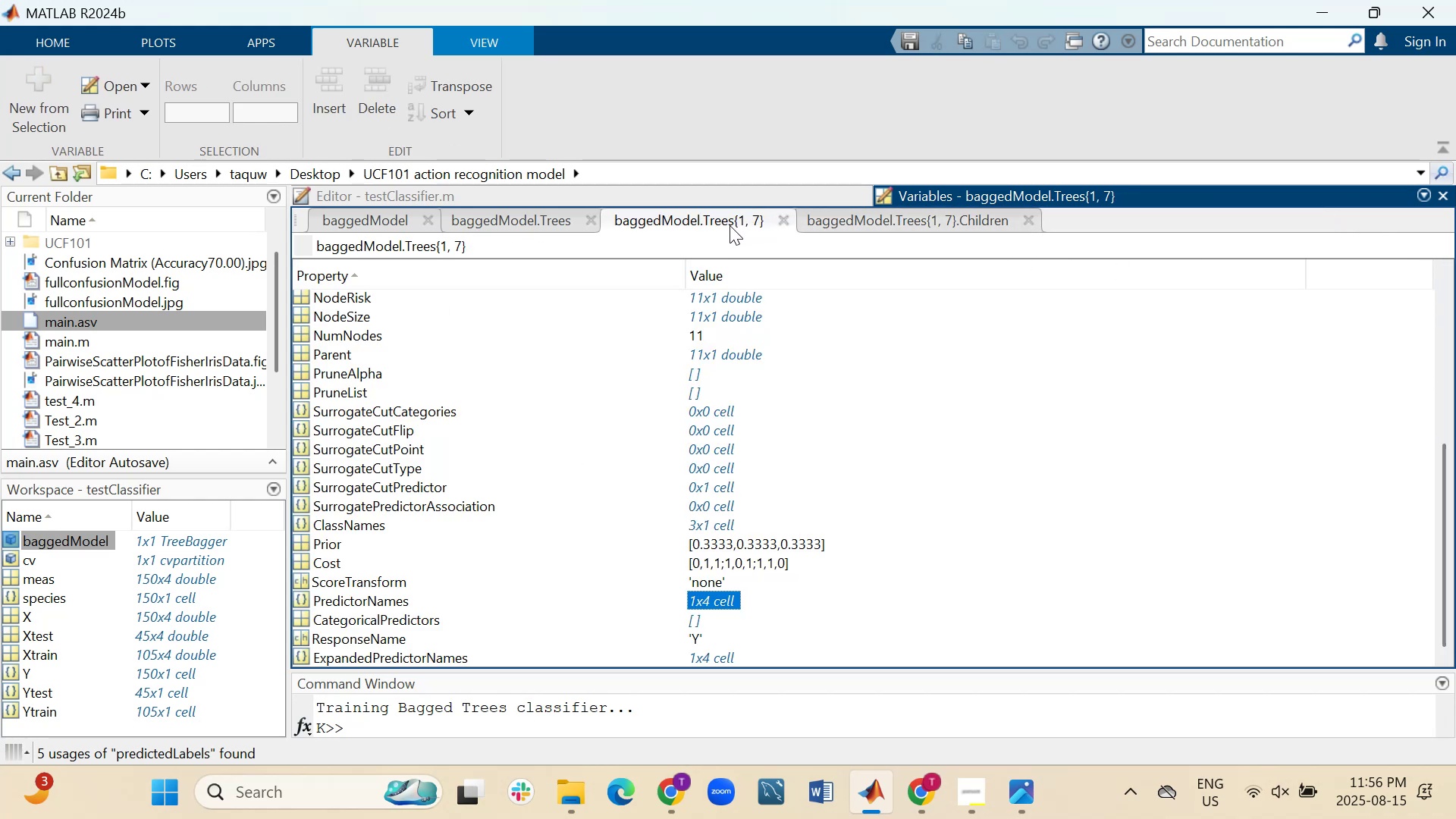 
left_click([789, 223])
 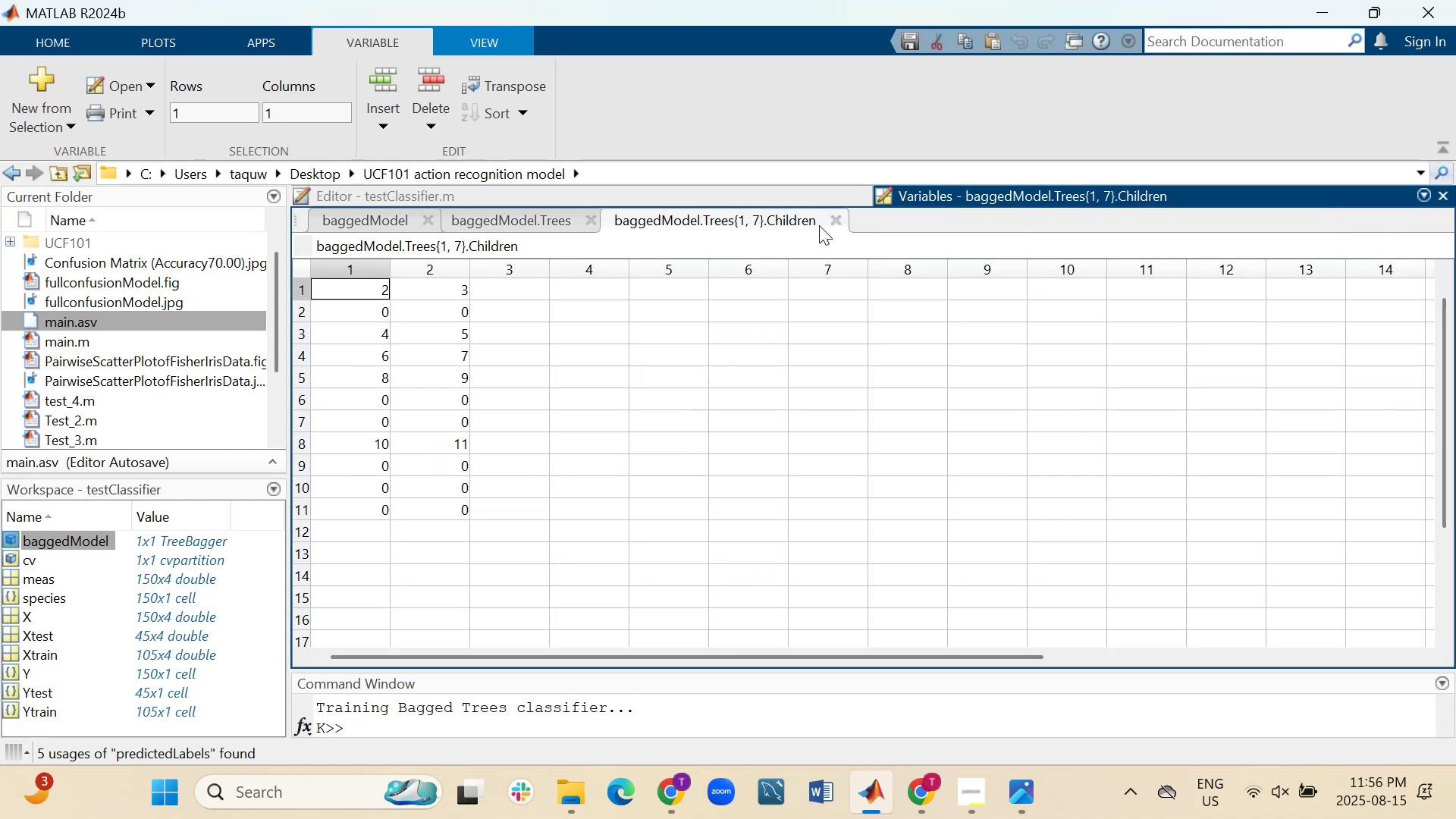 
left_click([829, 225])
 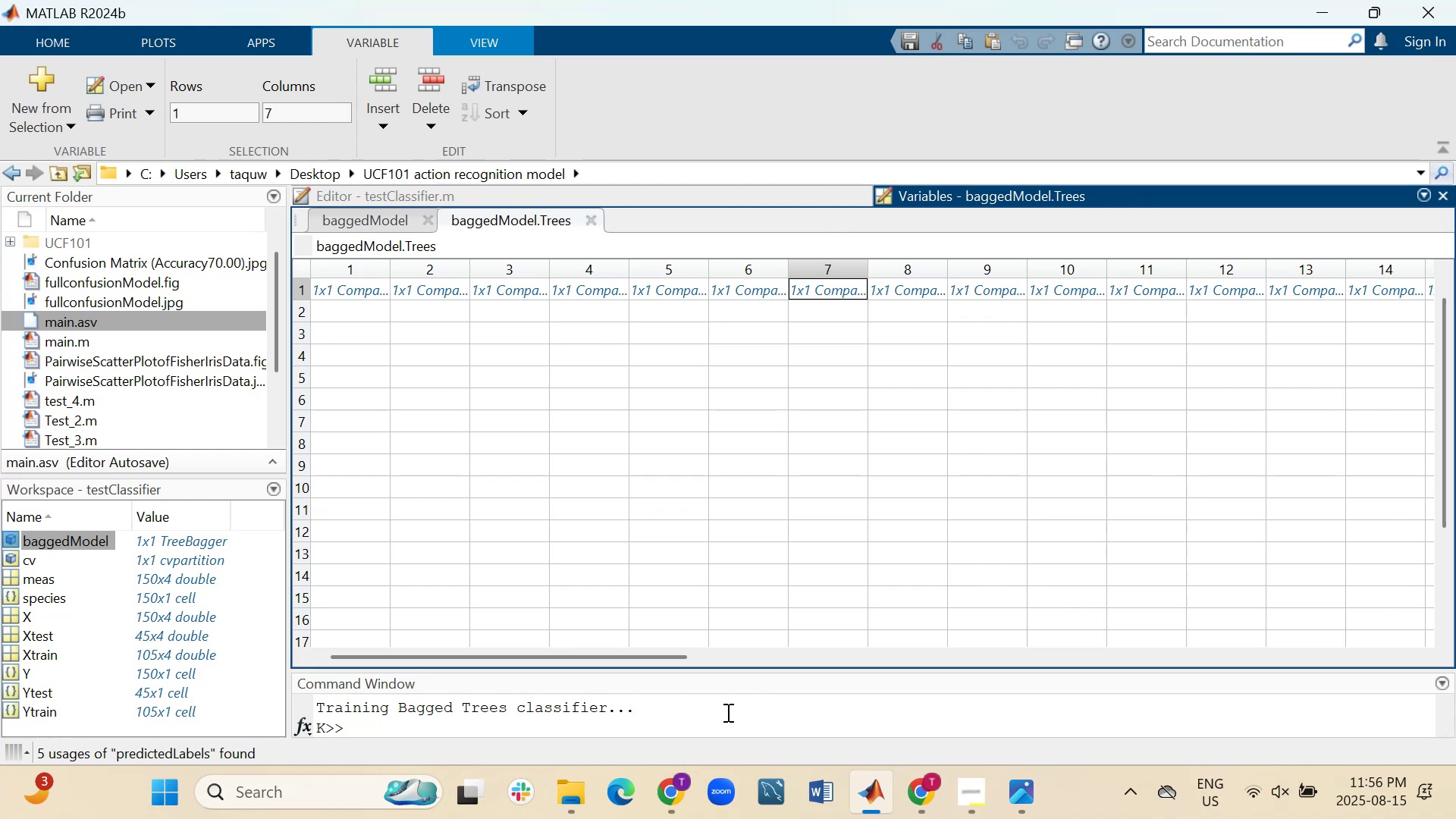 
left_click_drag(start_coordinate=[665, 654], to_coordinate=[1416, 678])
 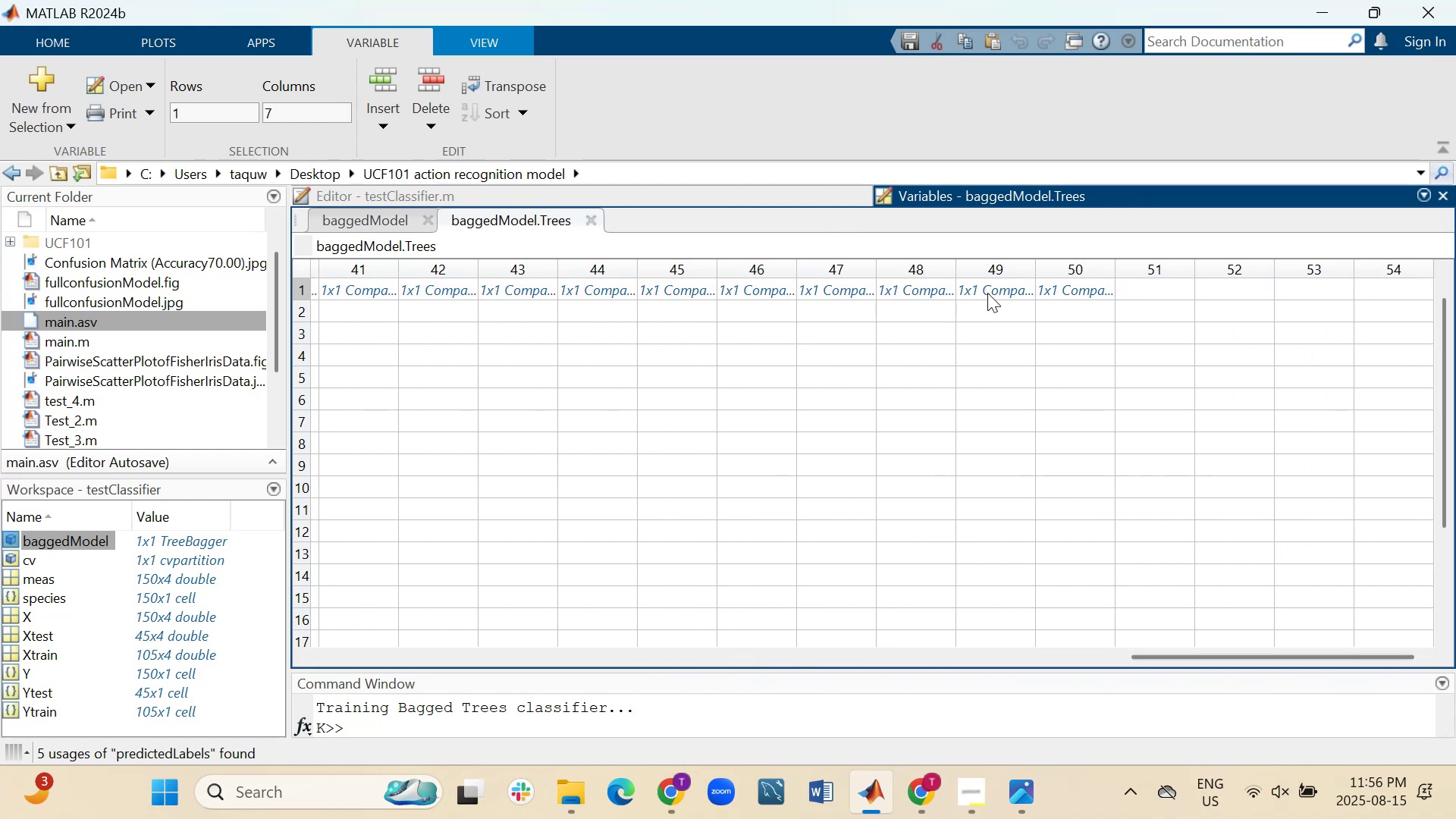 
double_click([987, 293])
 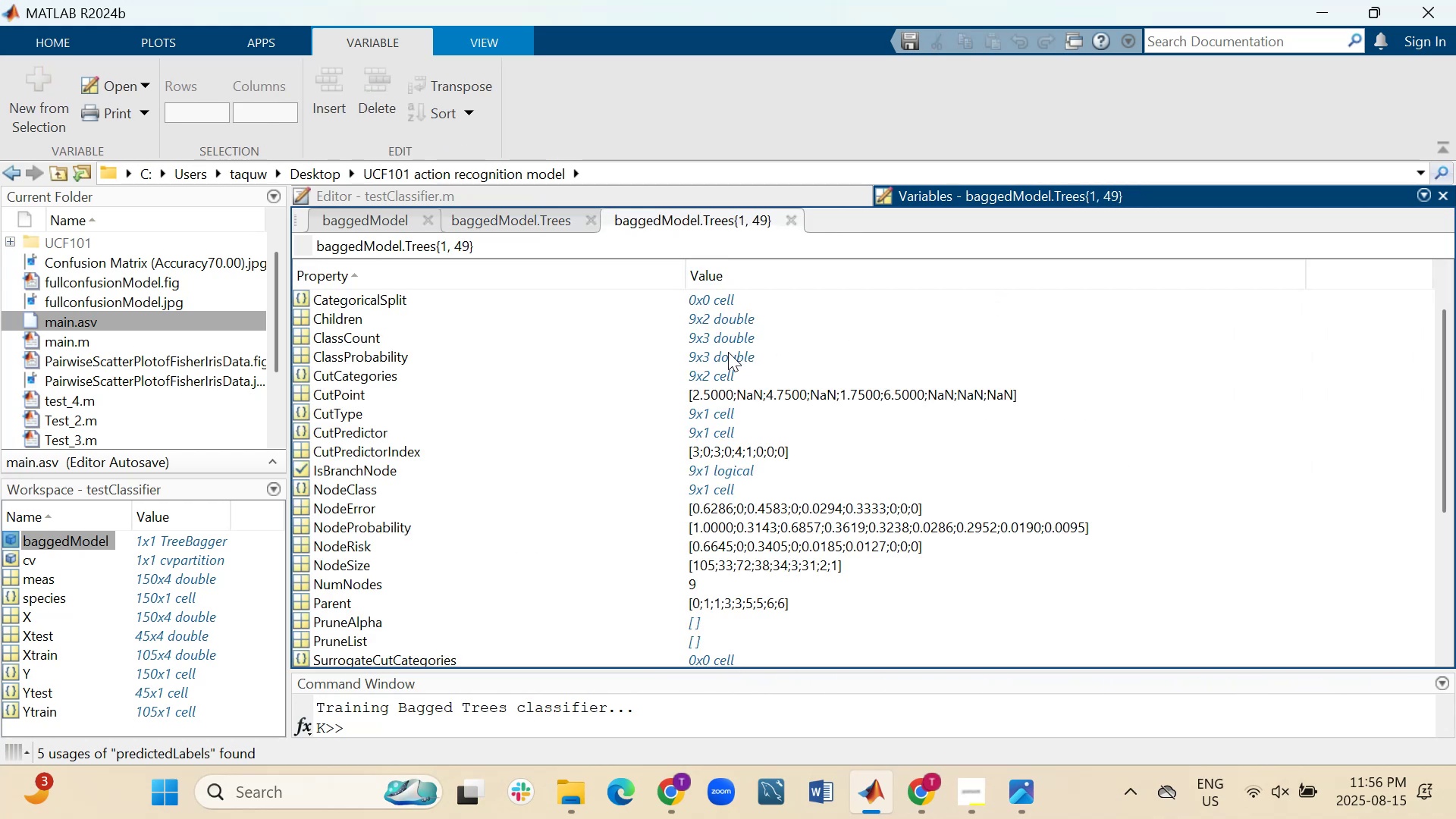 
scroll: coordinate [728, 352], scroll_direction: down, amount: 3.0
 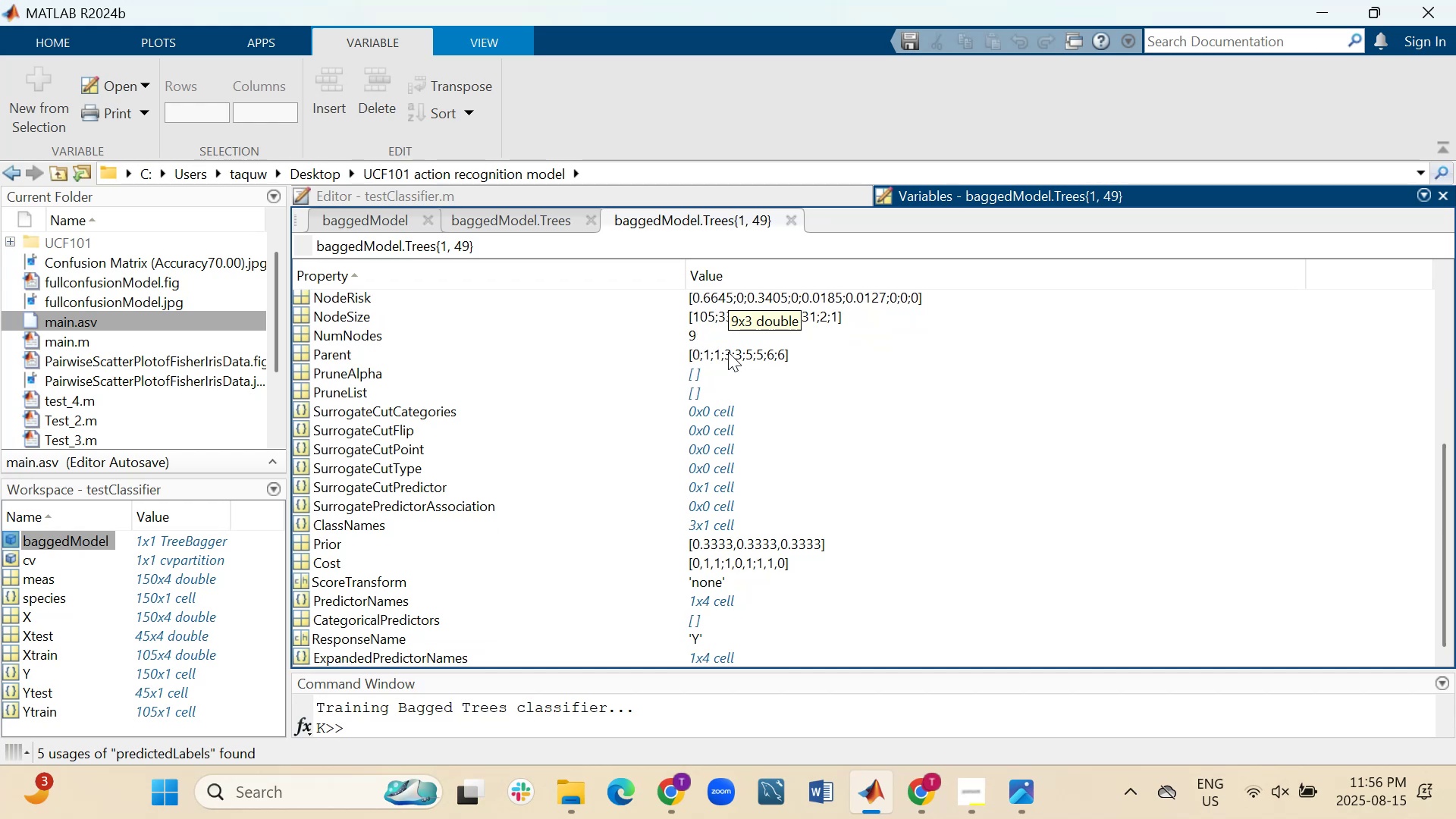 
scroll: coordinate [728, 352], scroll_direction: up, amount: 1.0
 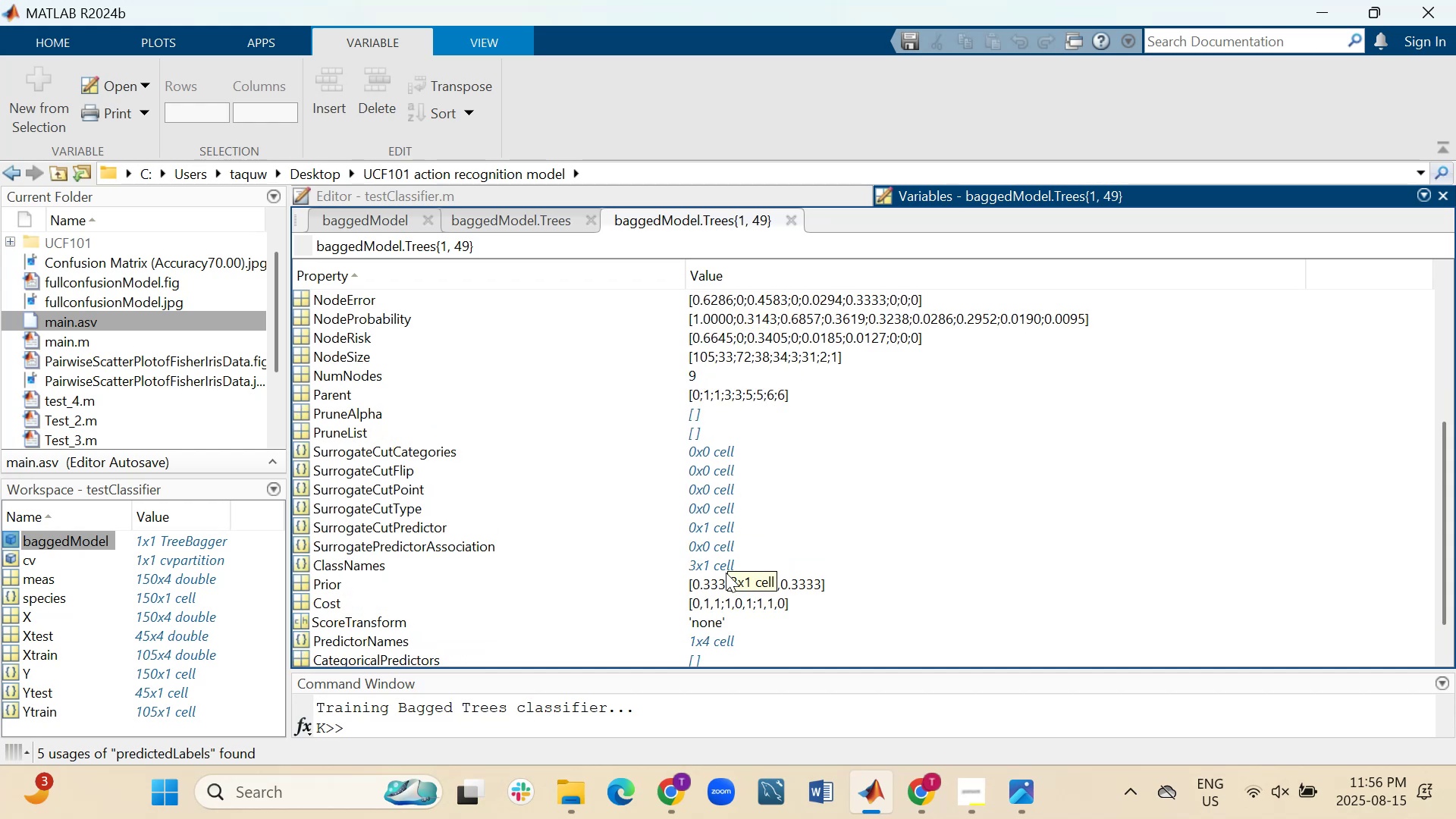 
double_click([701, 641])
 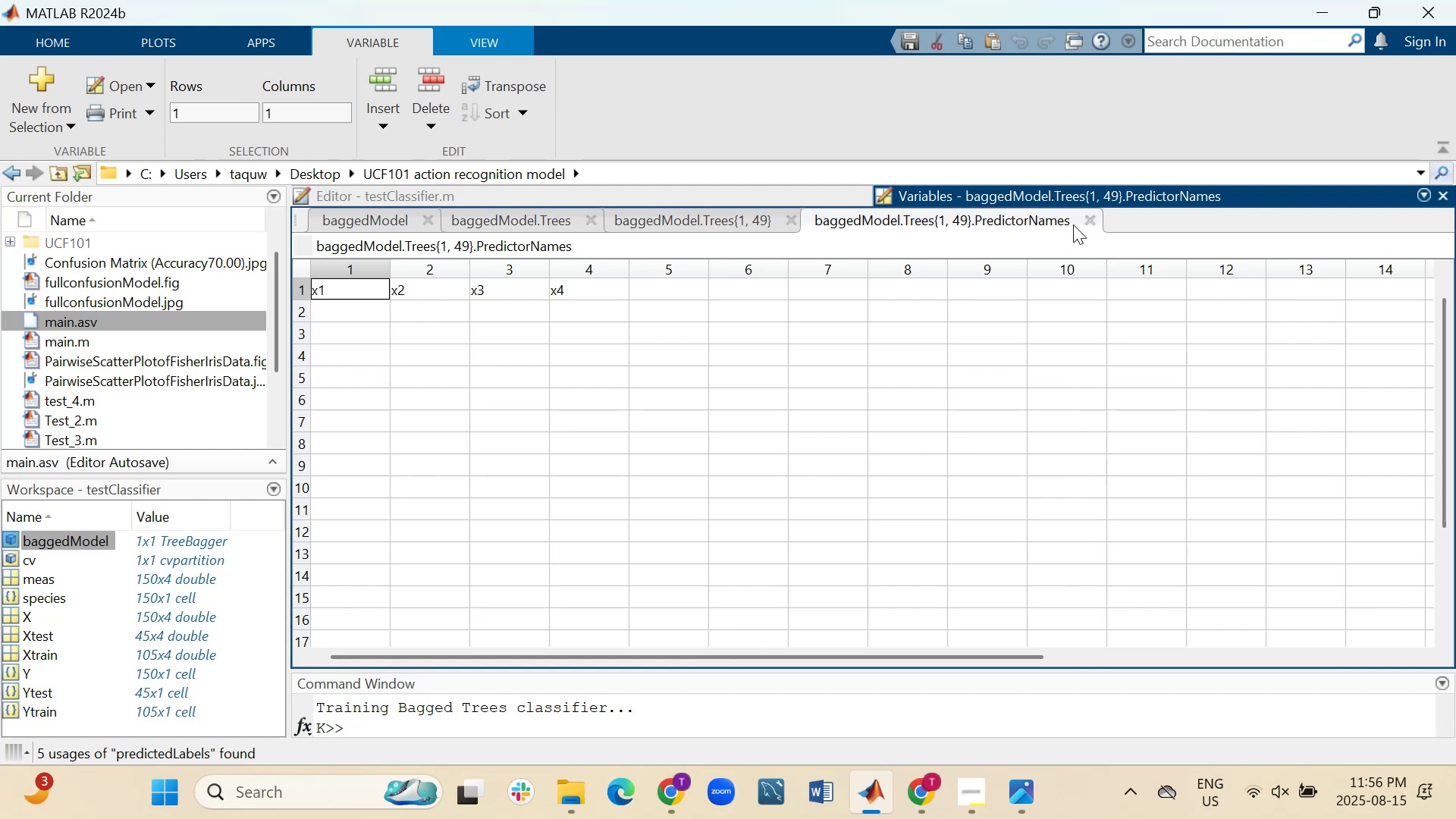 
left_click([1095, 224])
 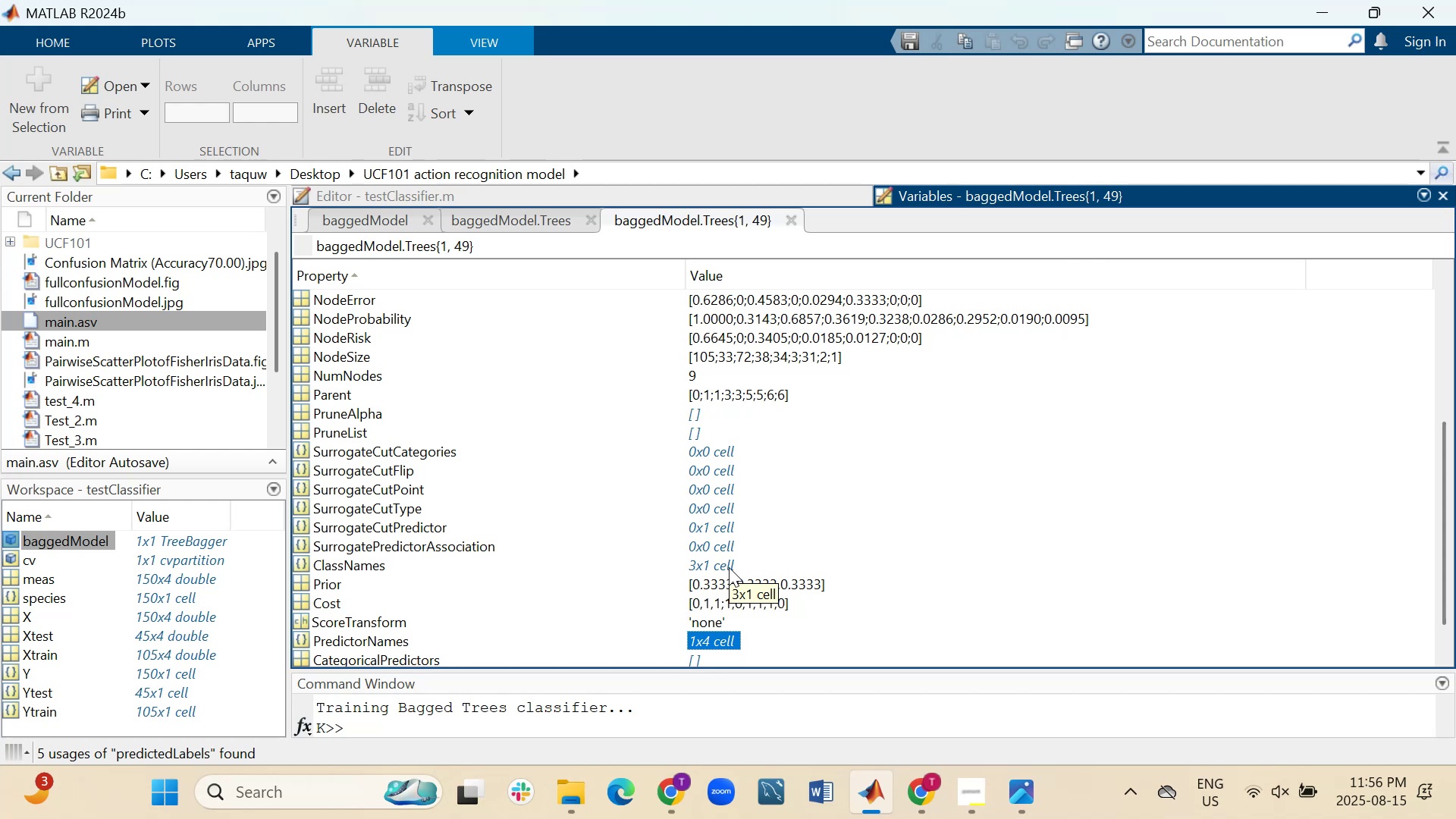 
wait(17.45)
 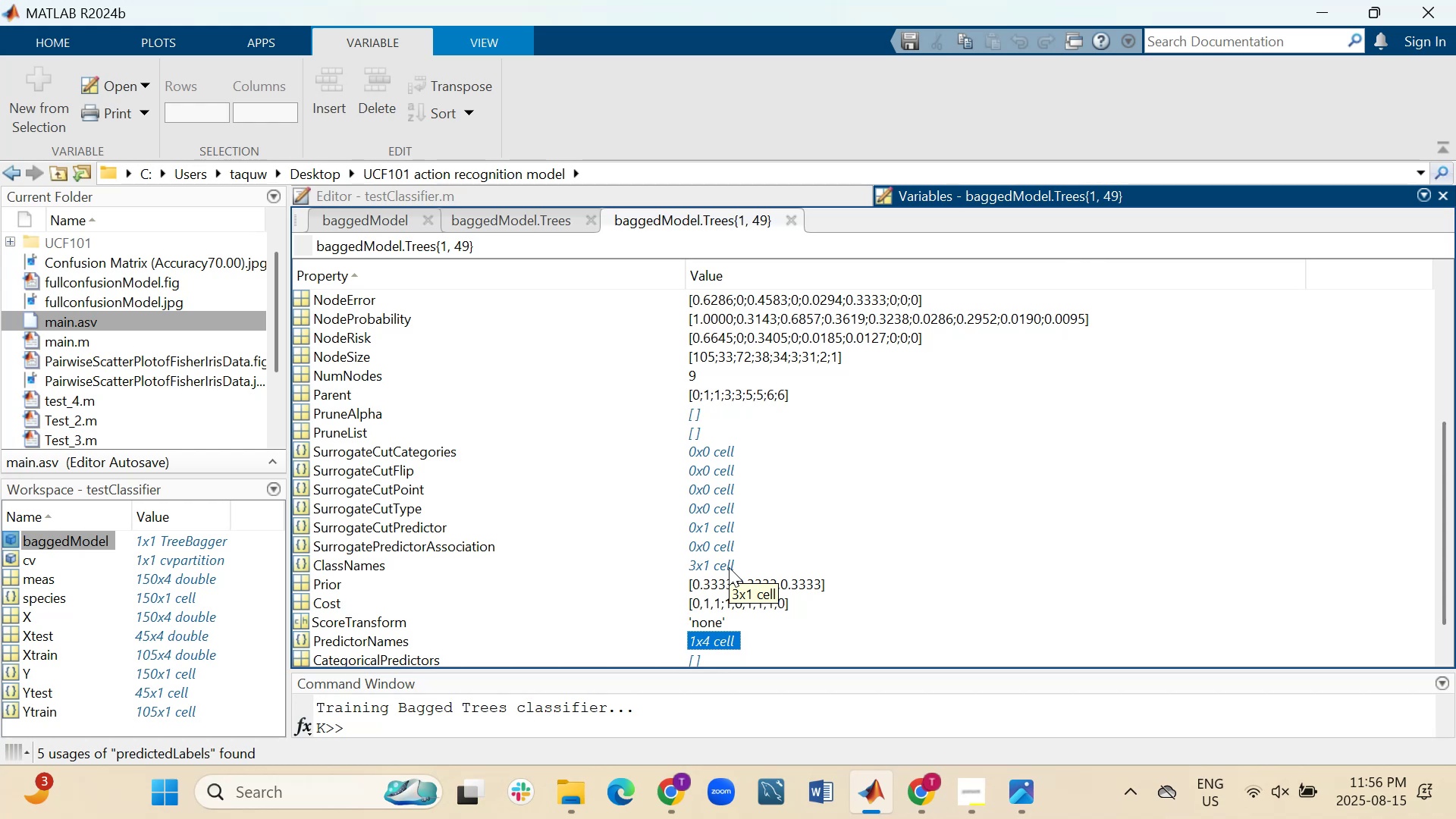 
double_click([721, 529])
 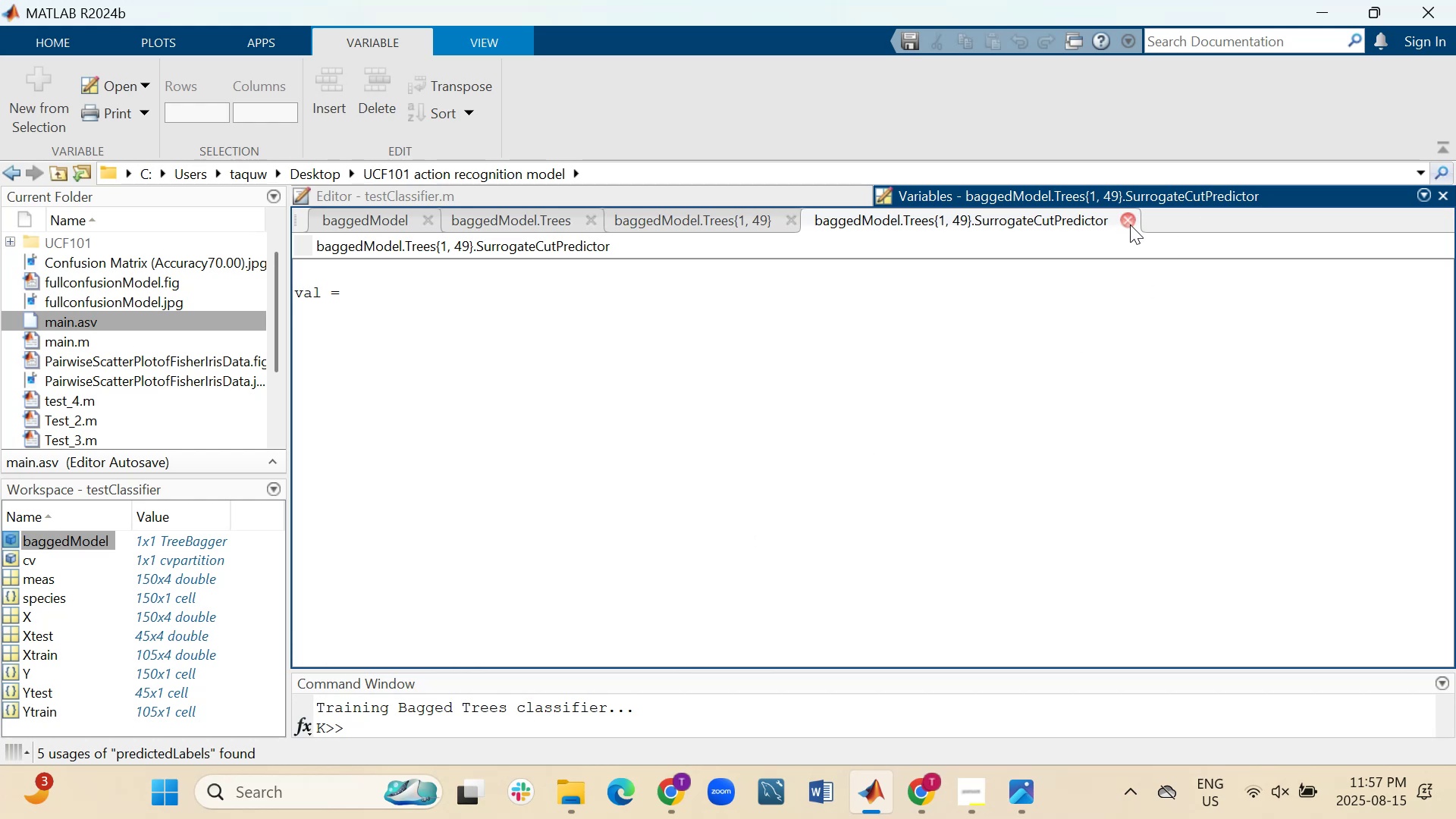 
wait(5.98)
 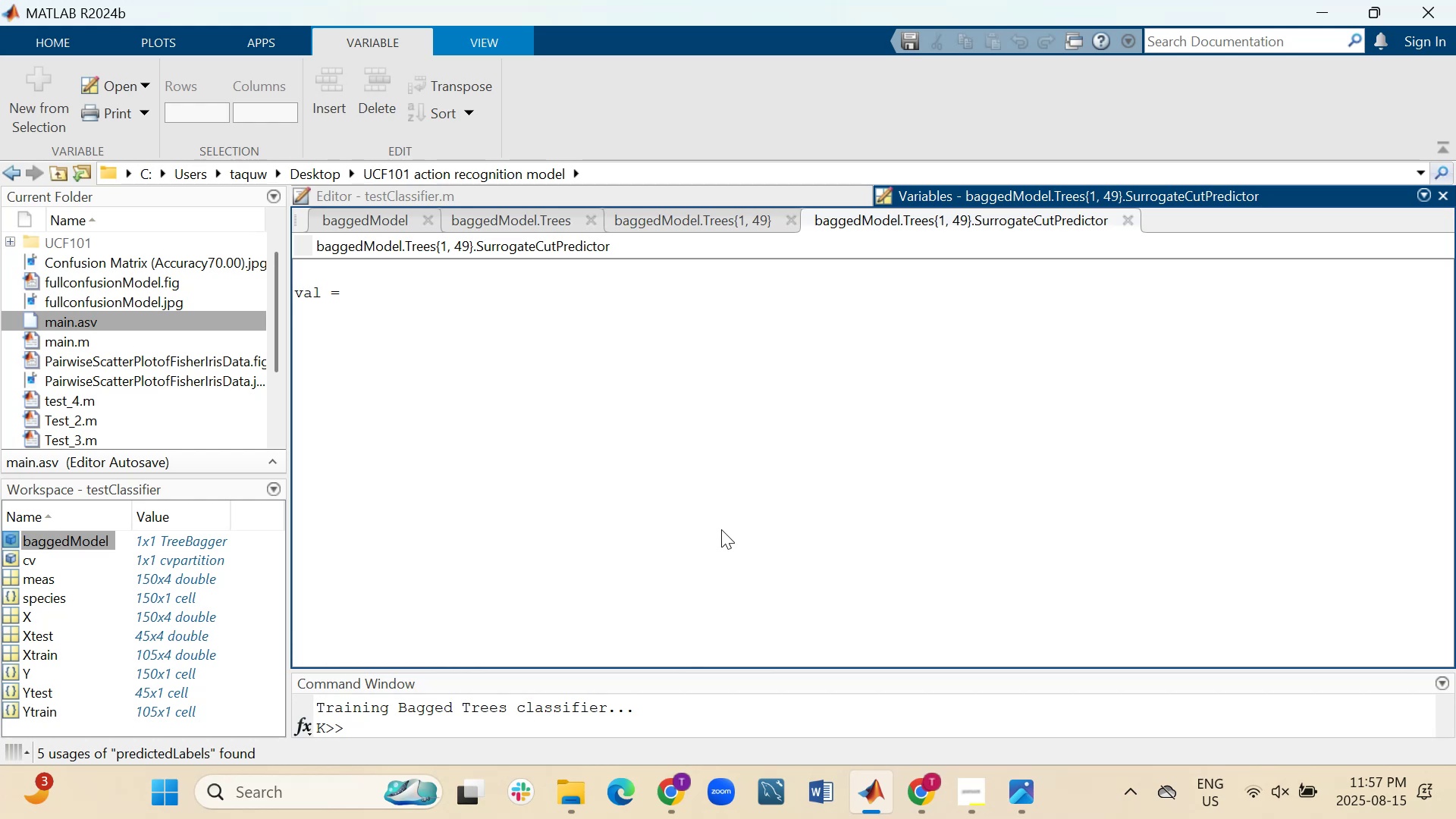 
left_click([1133, 225])
 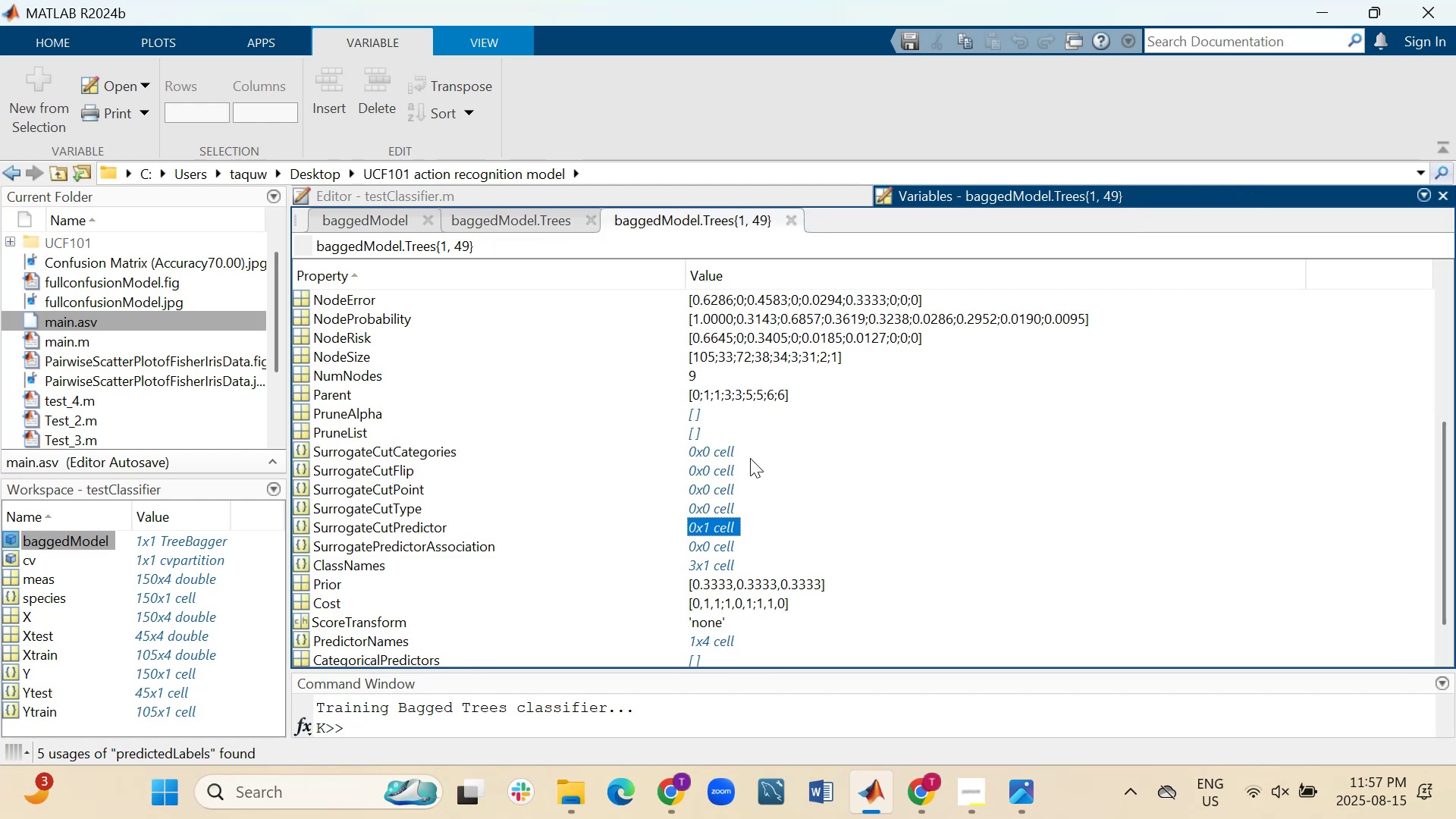 
scroll: coordinate [755, 435], scroll_direction: up, amount: 1.0
 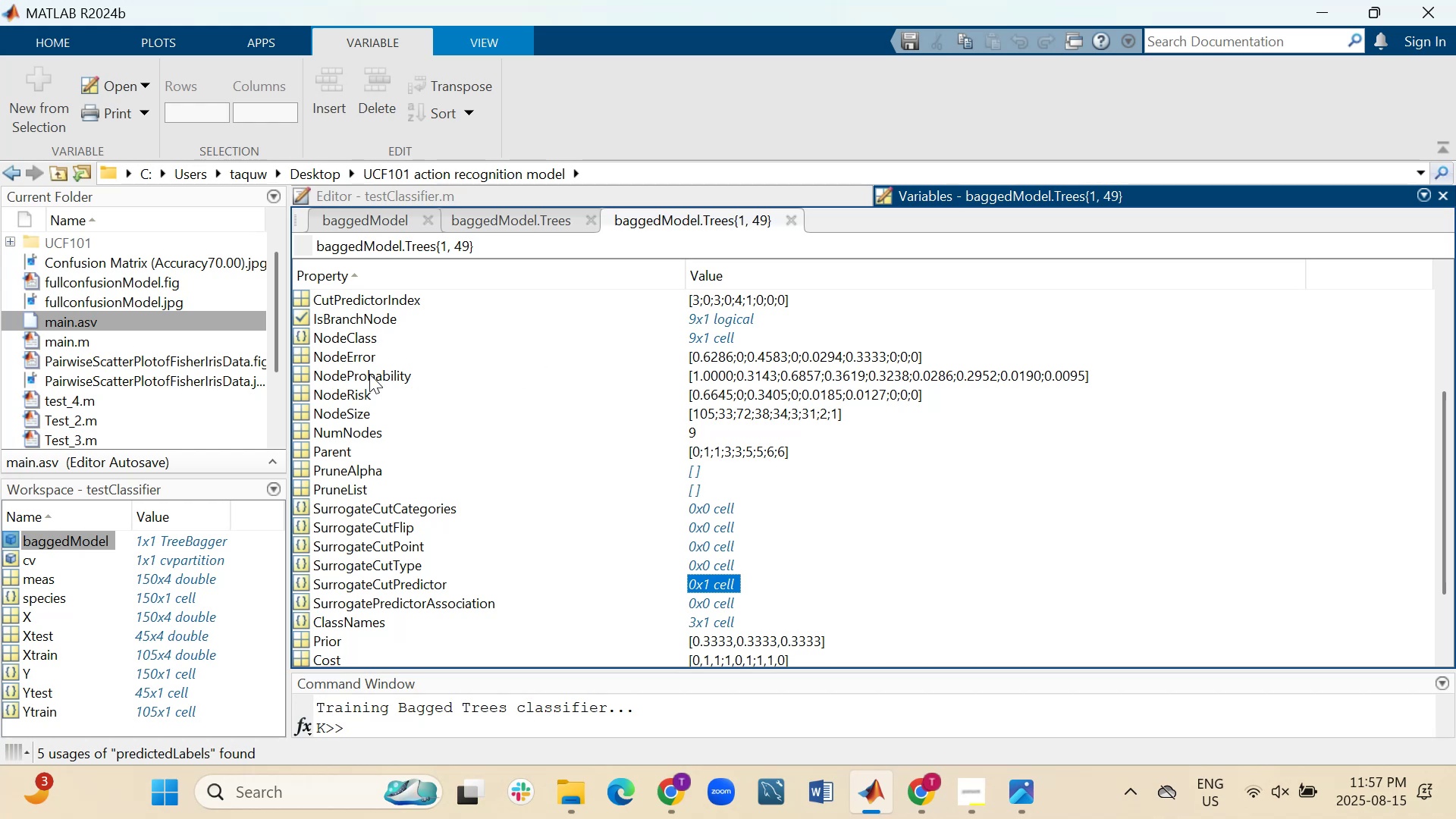 
double_click([303, 370])
 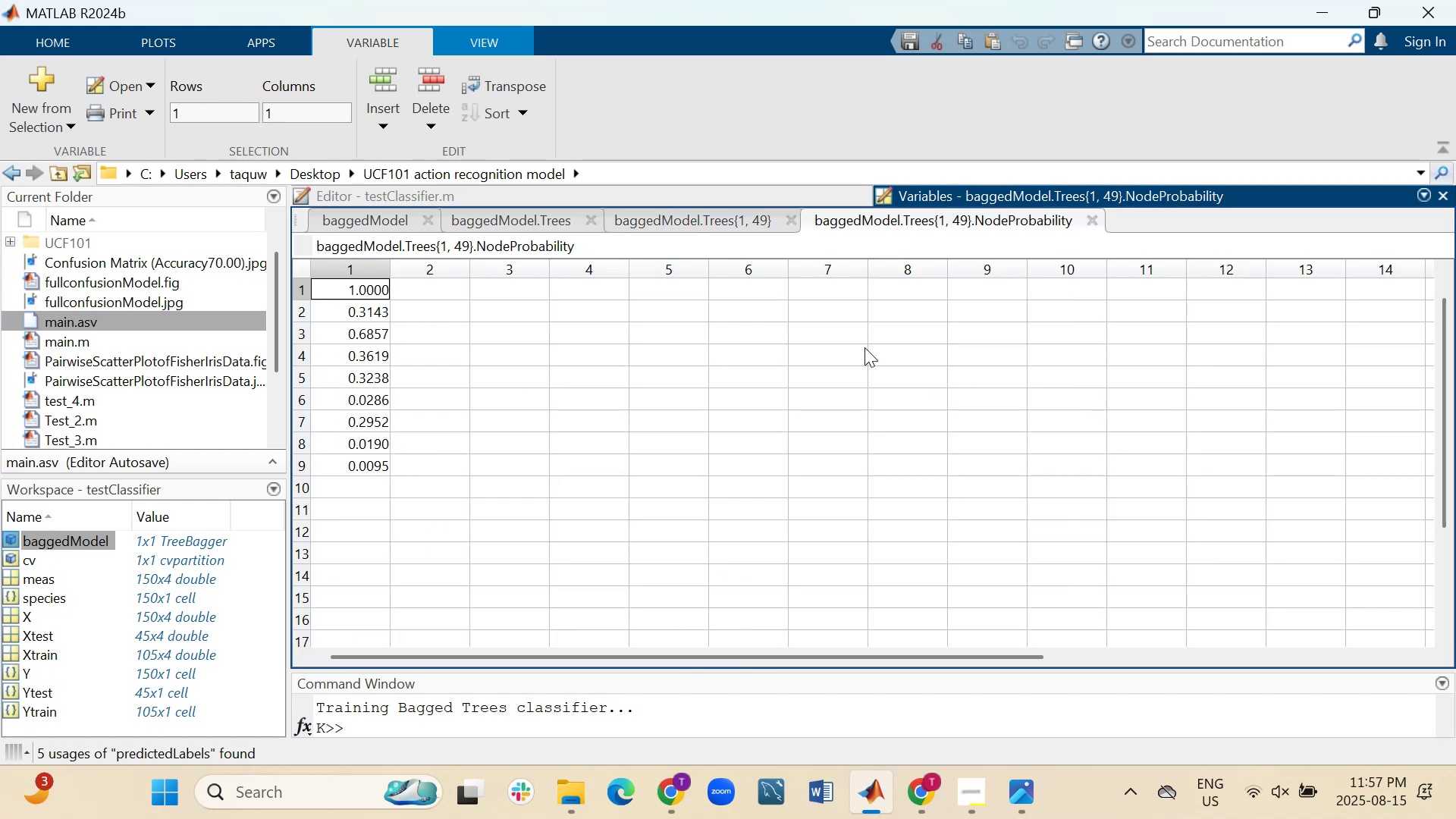 
left_click([1095, 220])
 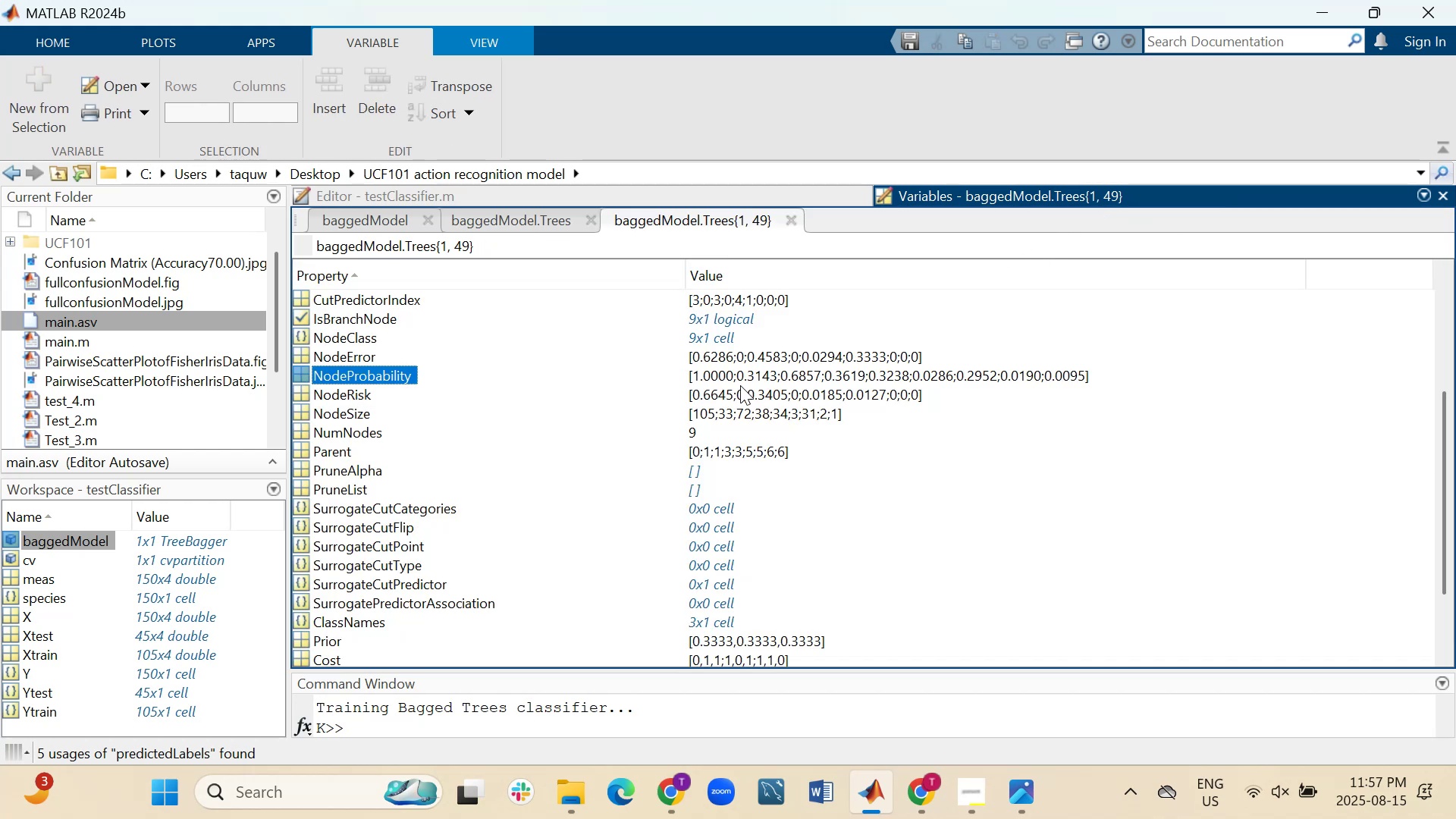 
mouse_move([713, 411])
 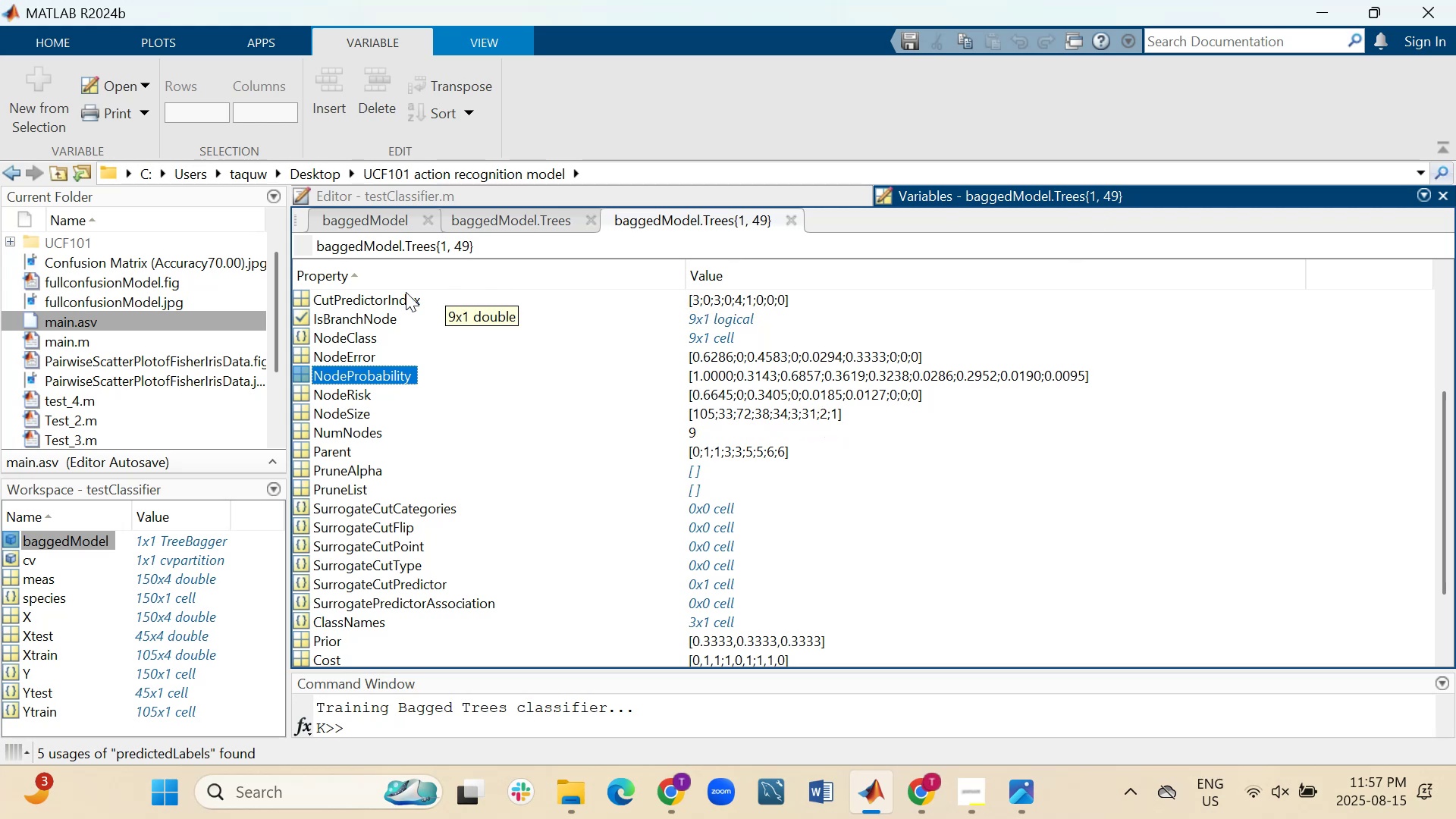 
wait(7.88)
 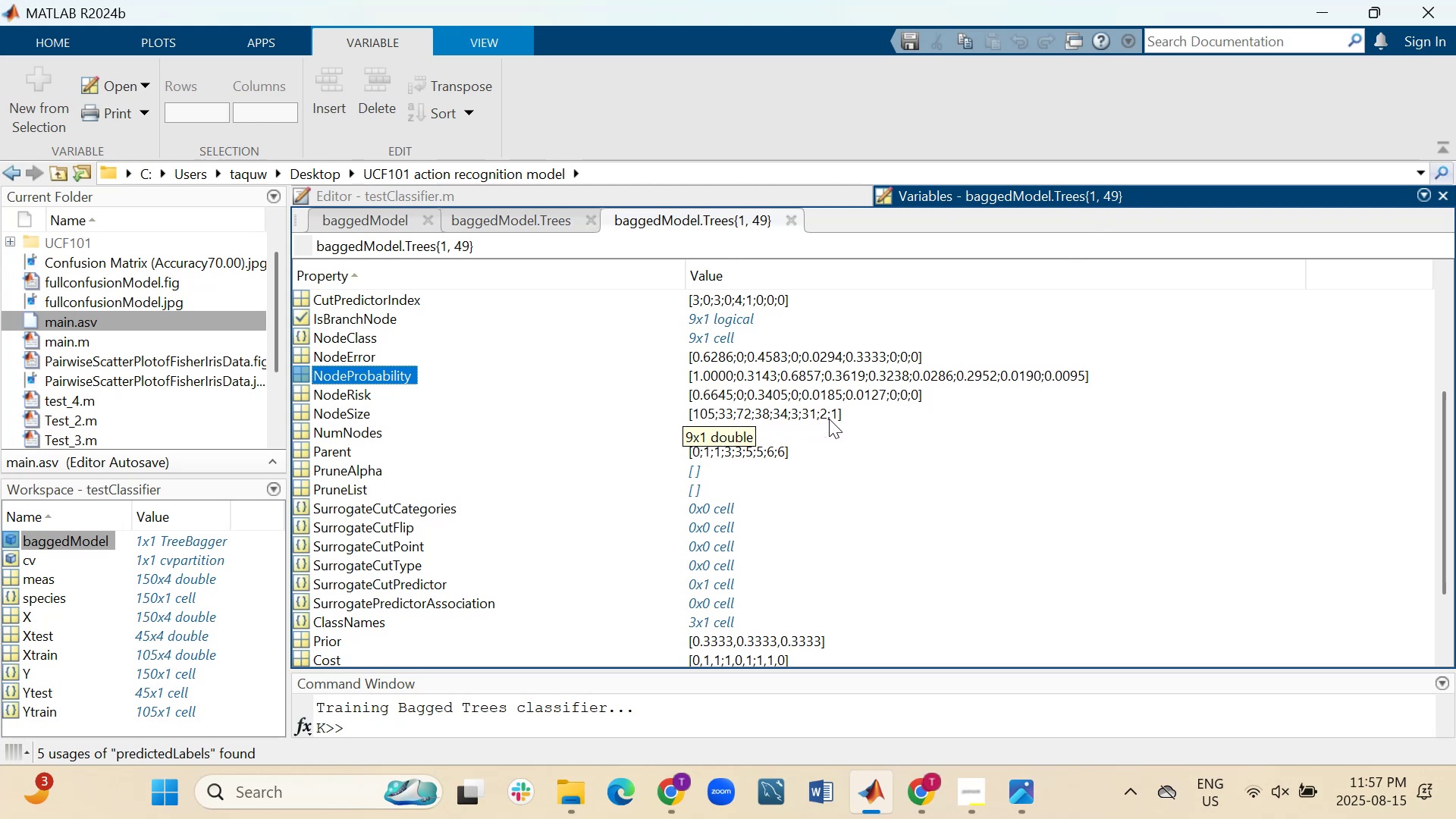 
double_click([300, 300])
 